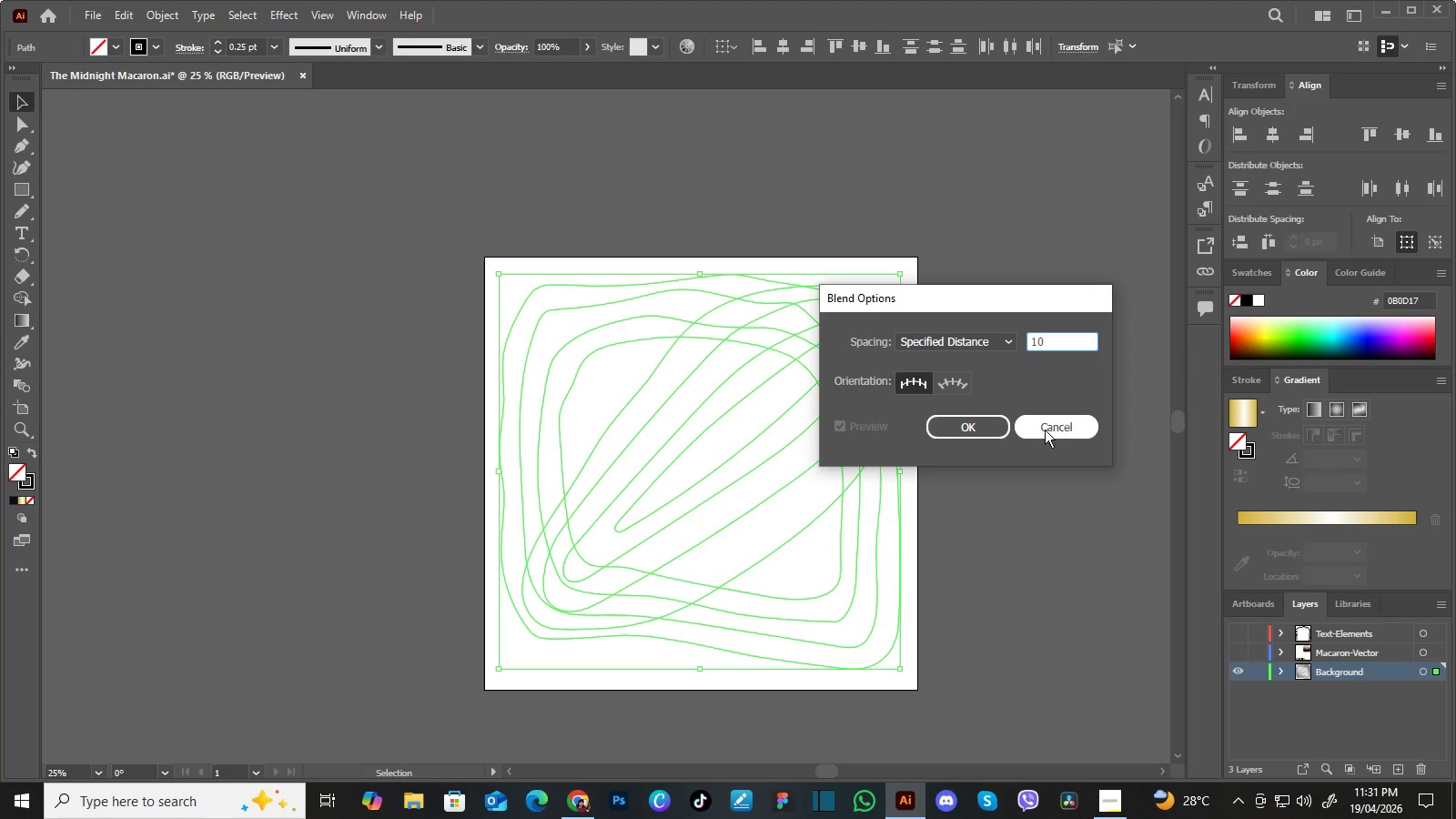 
left_click([974, 424])
 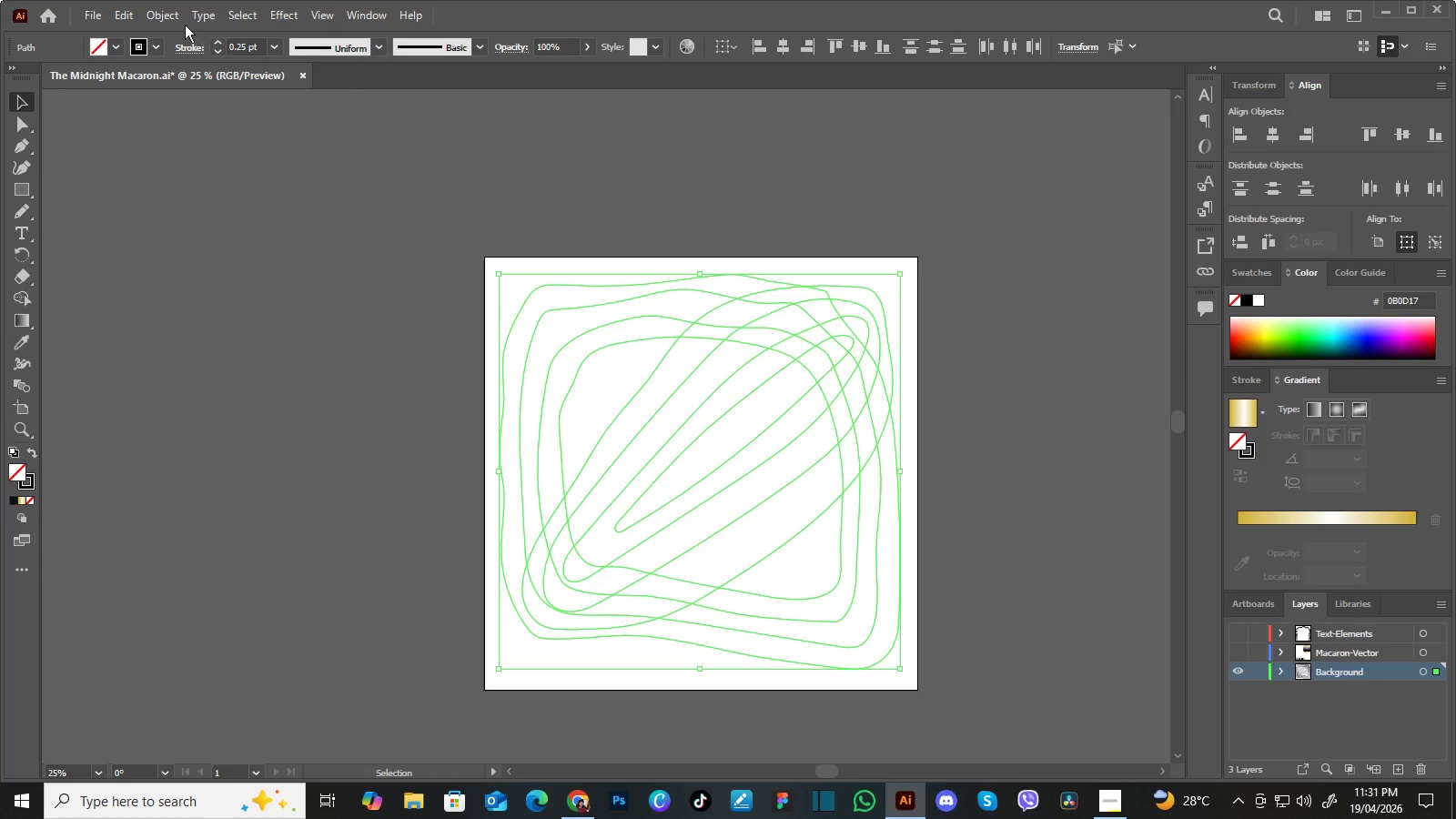 
left_click([169, 15])
 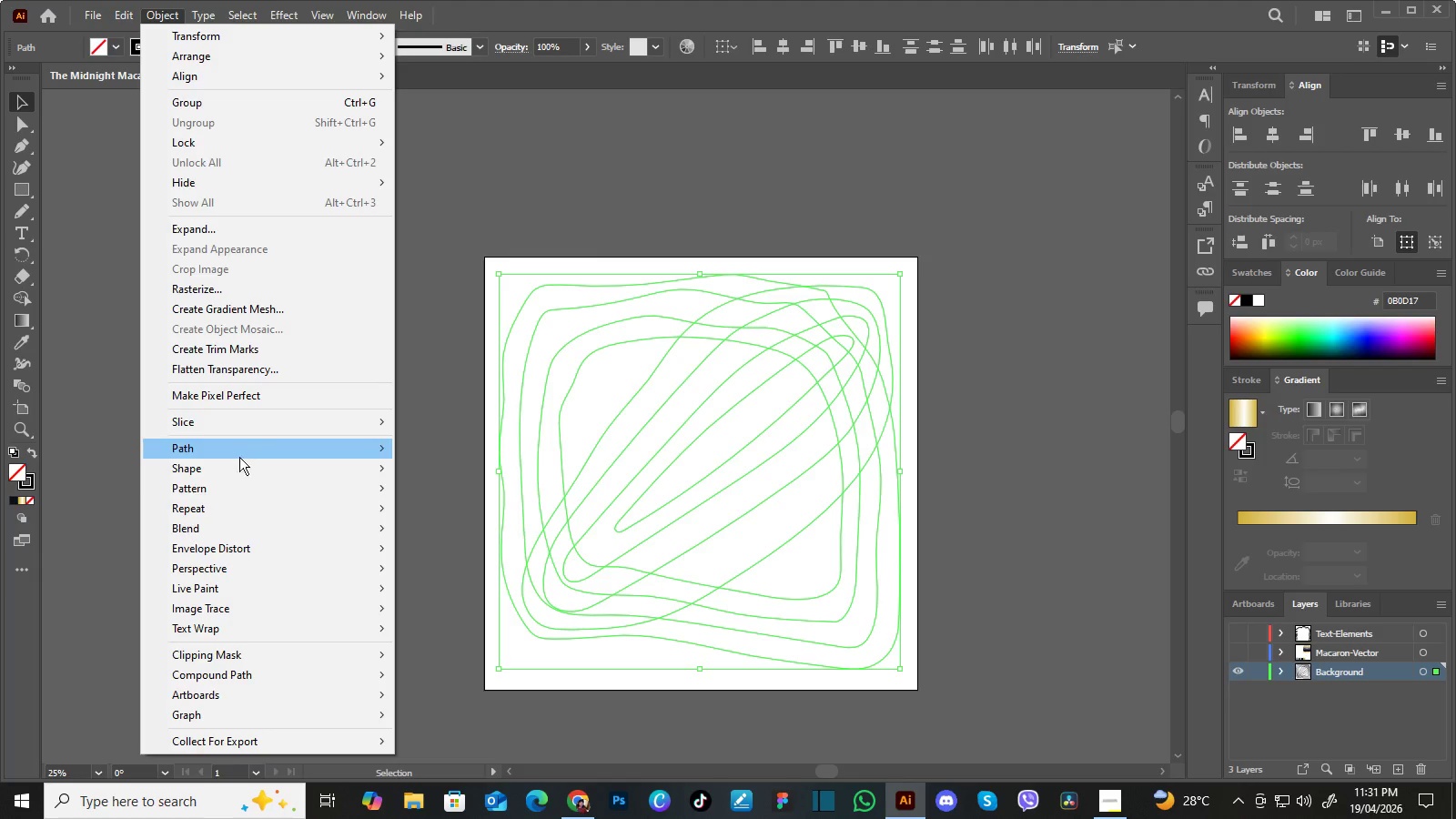 
mouse_move([279, 522])
 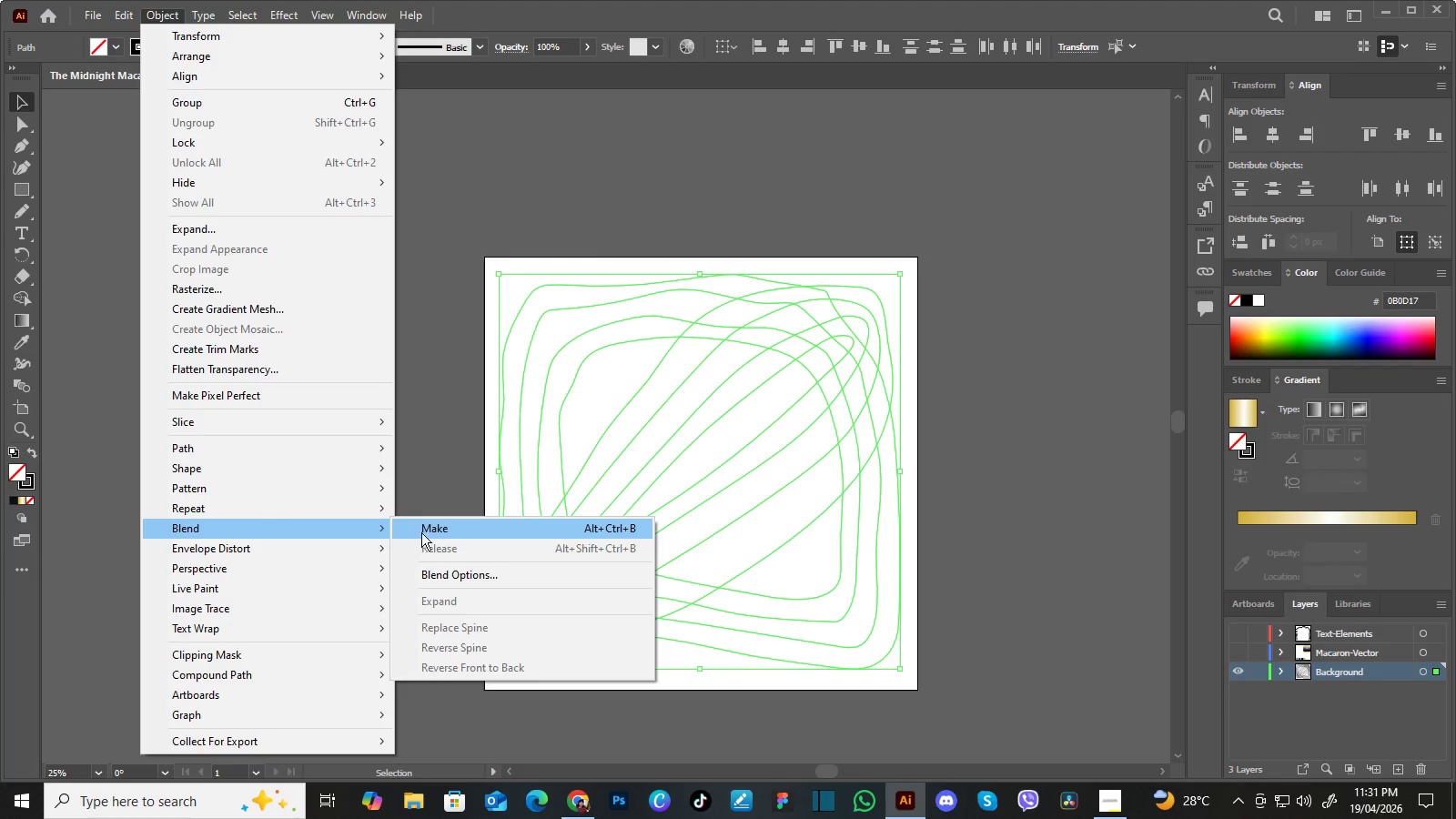 
left_click([423, 530])
 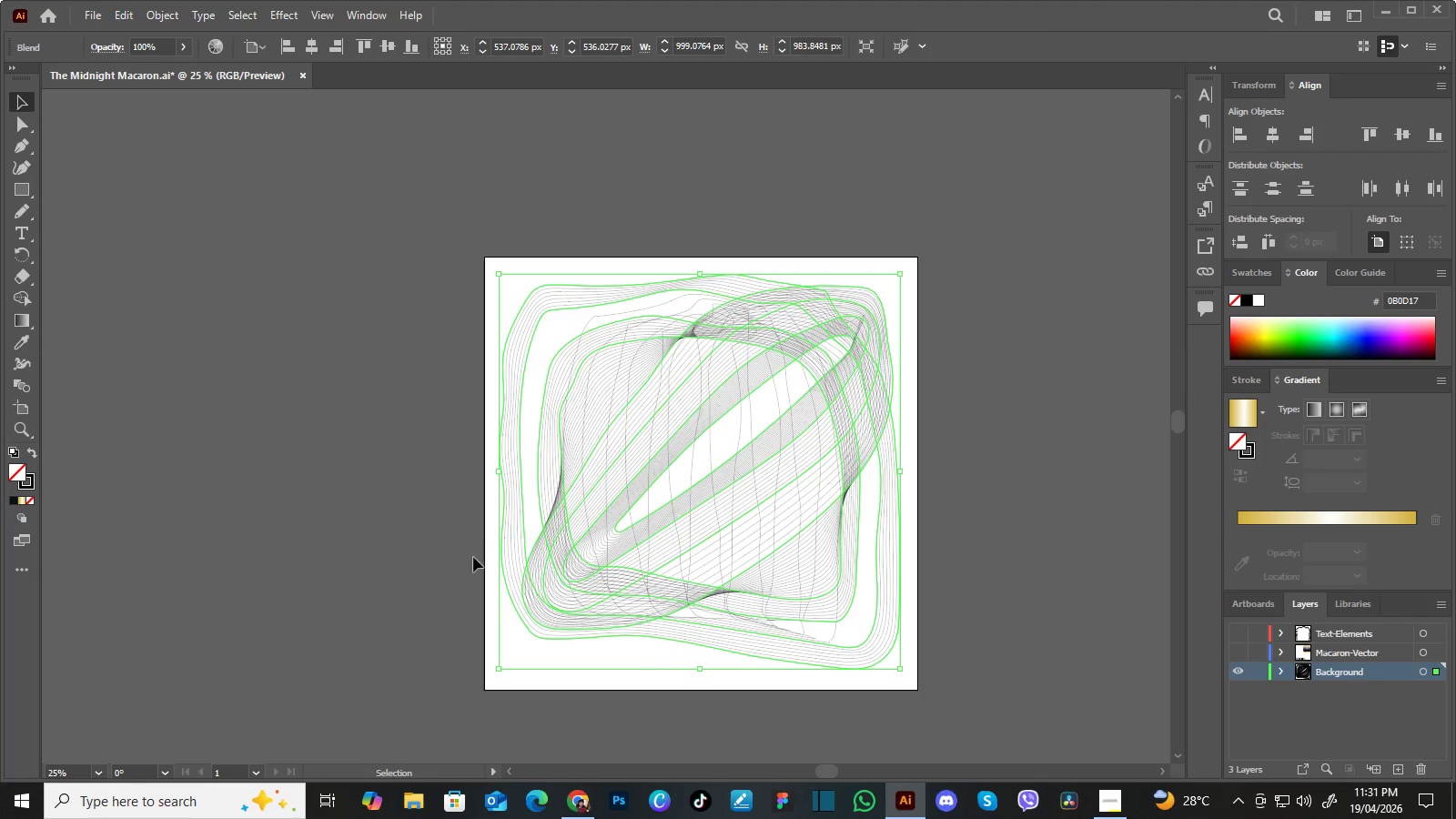 
left_click([519, 635])
 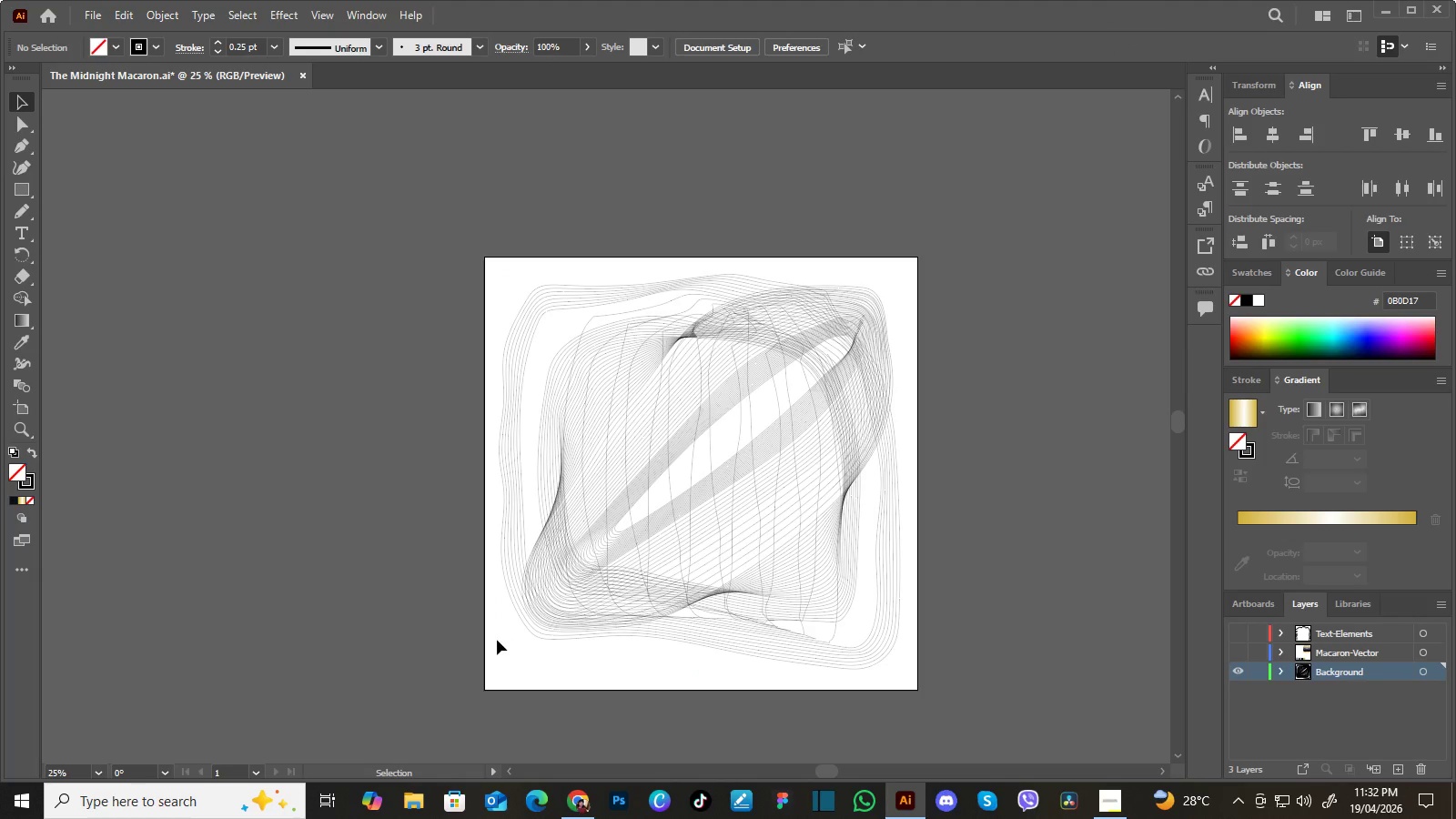 
wait(5.3)
 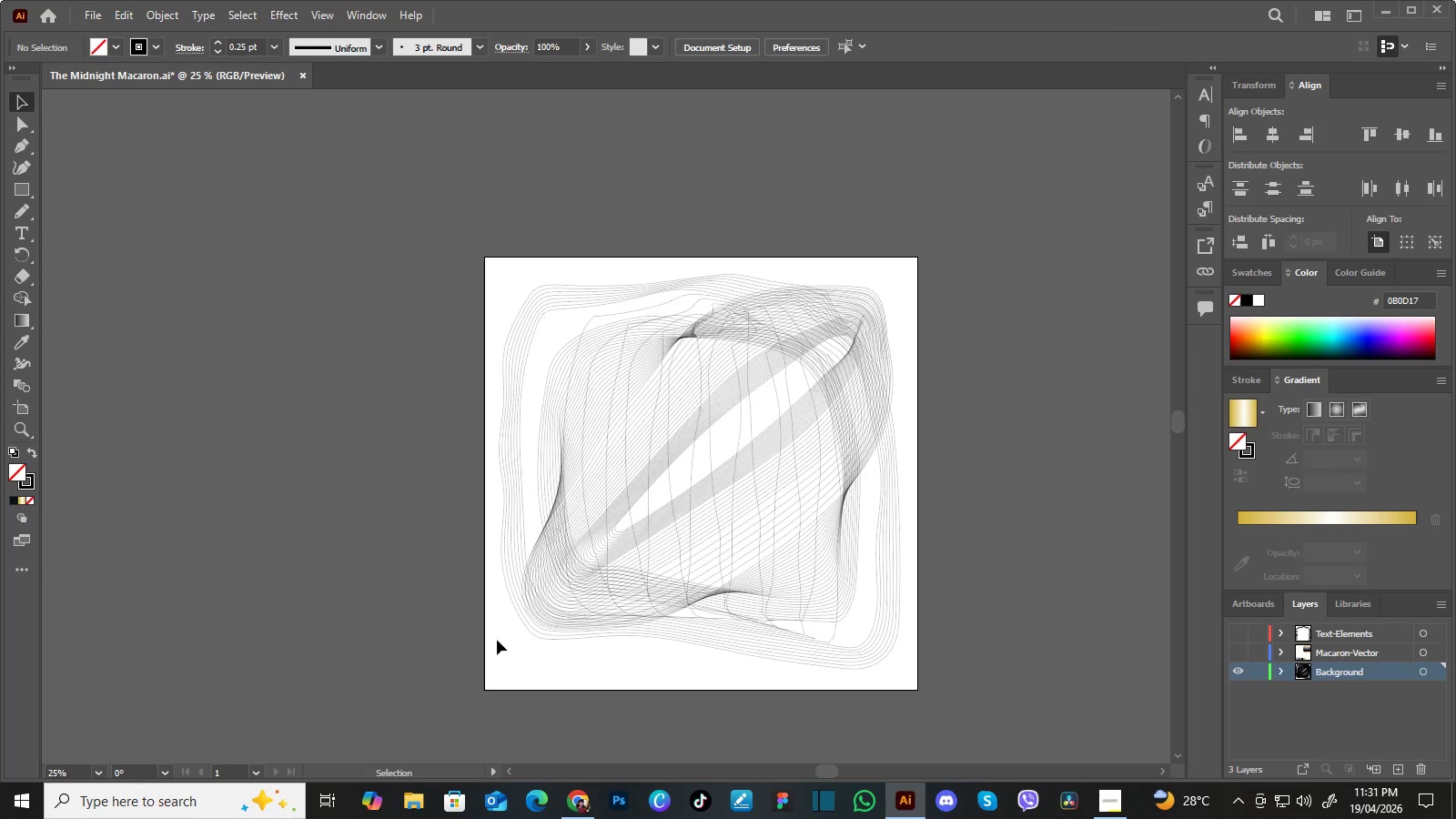 
key(Control+Equal)
 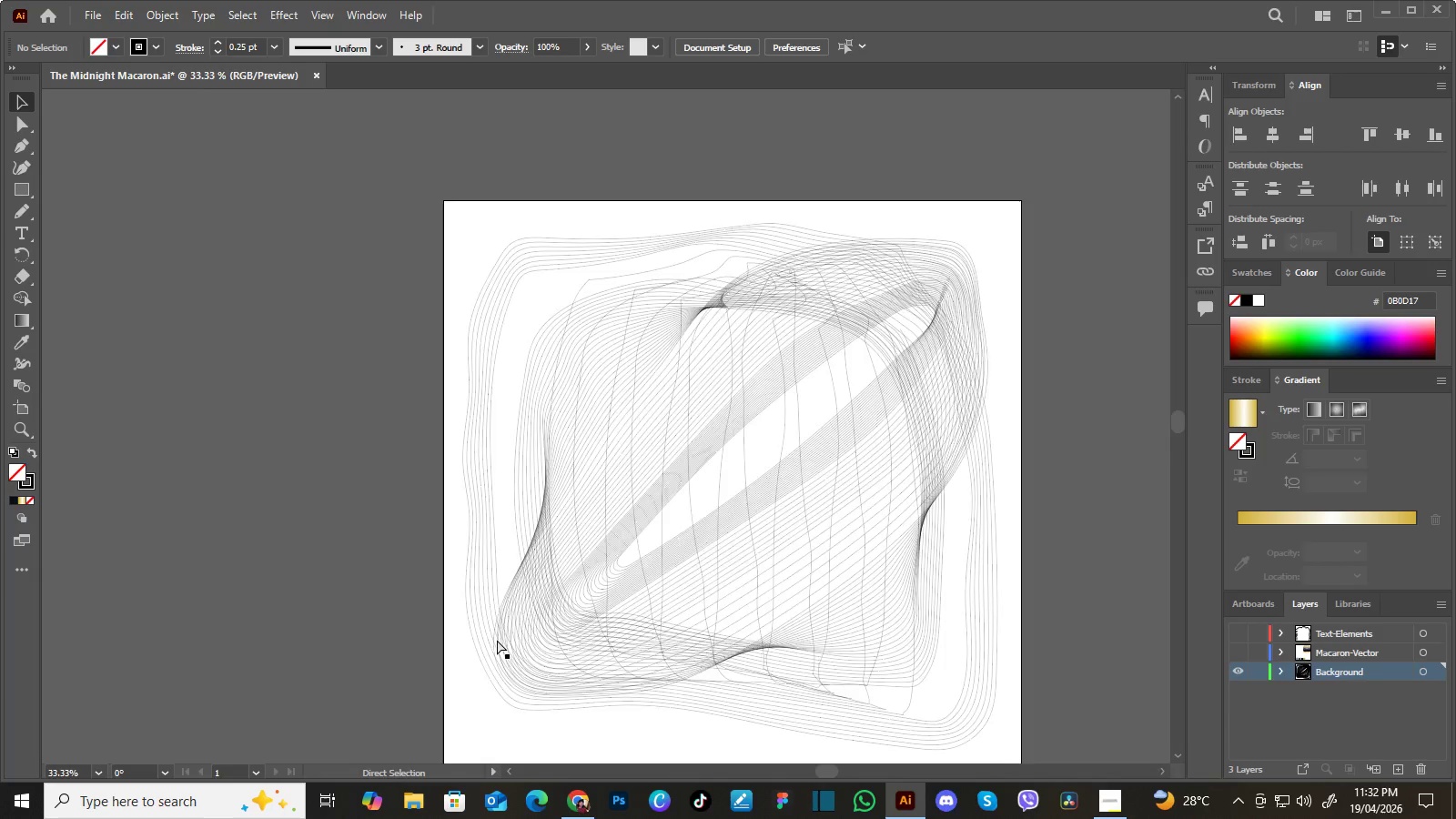 
key(Control+Equal)
 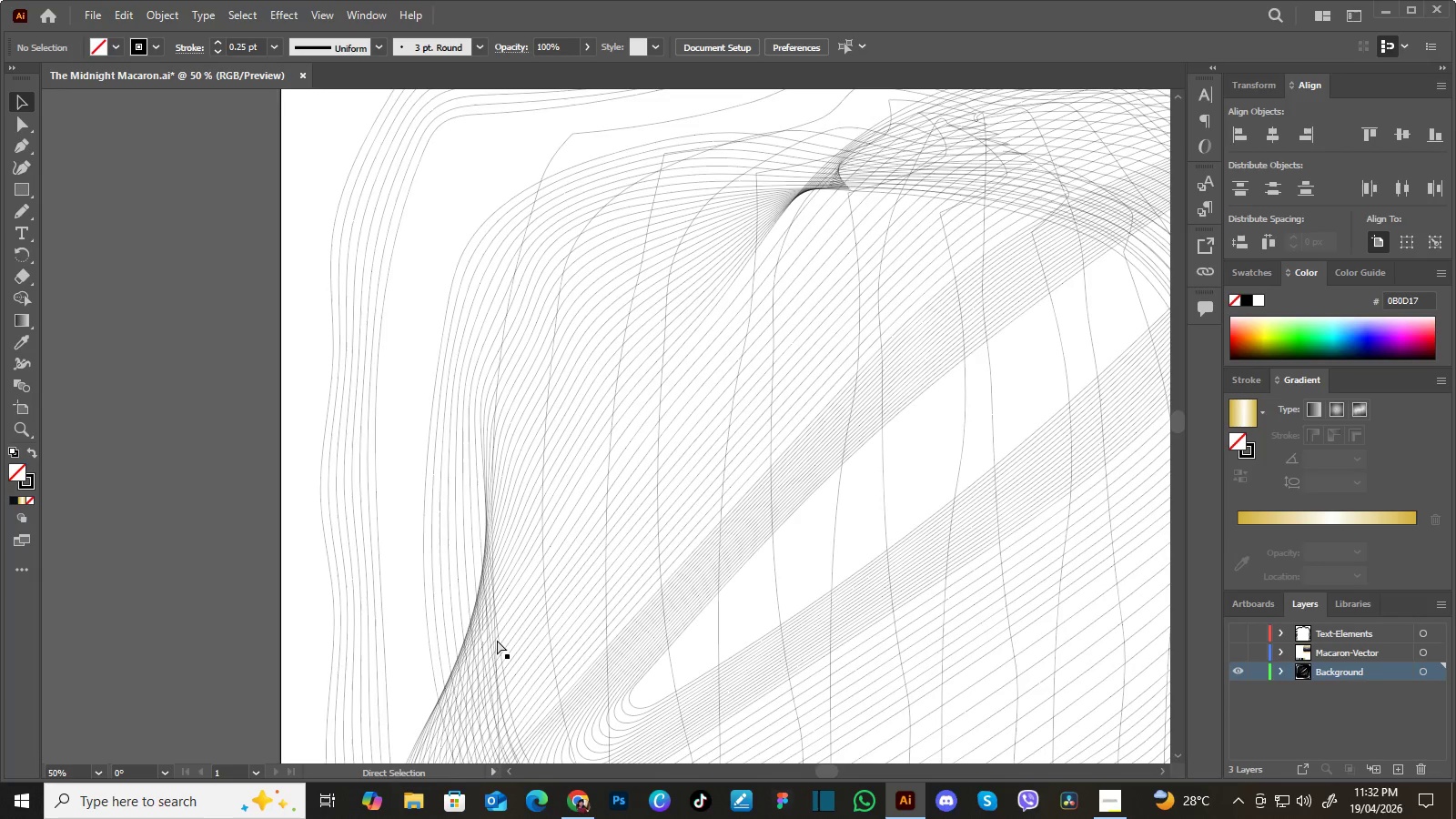 
key(Control+Equal)
 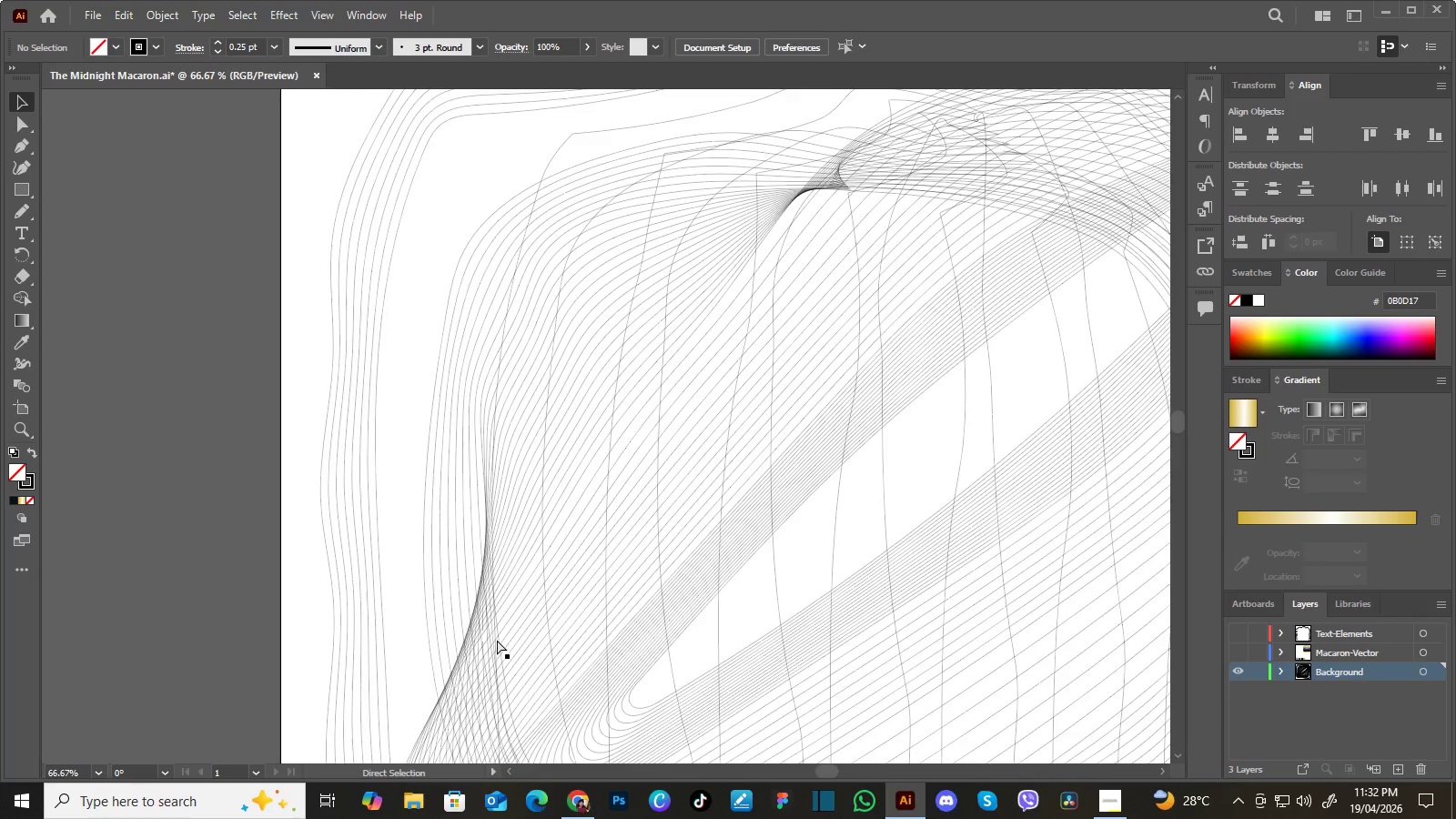 
key(Control+Minus)
 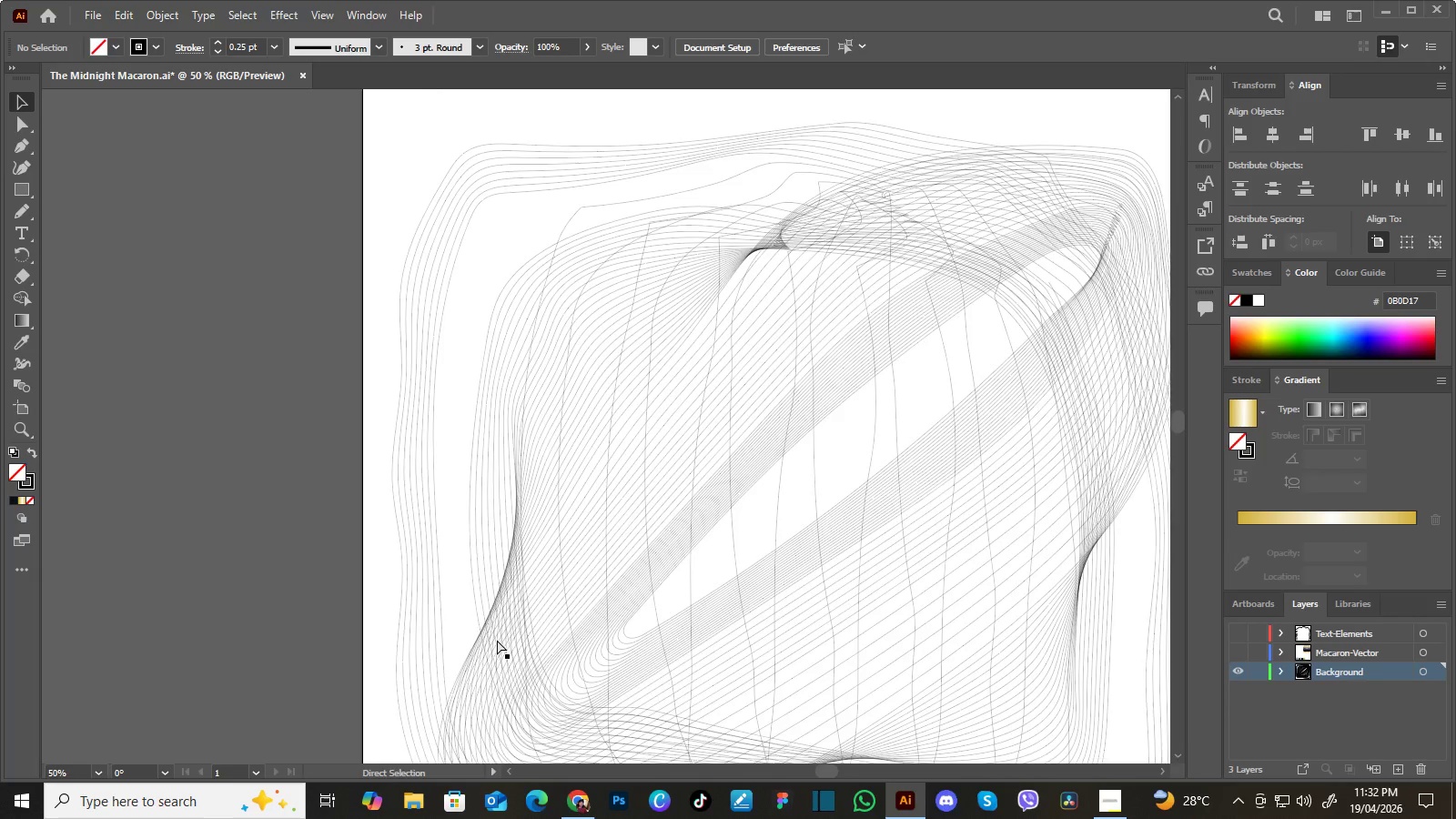 
key(Control+Minus)
 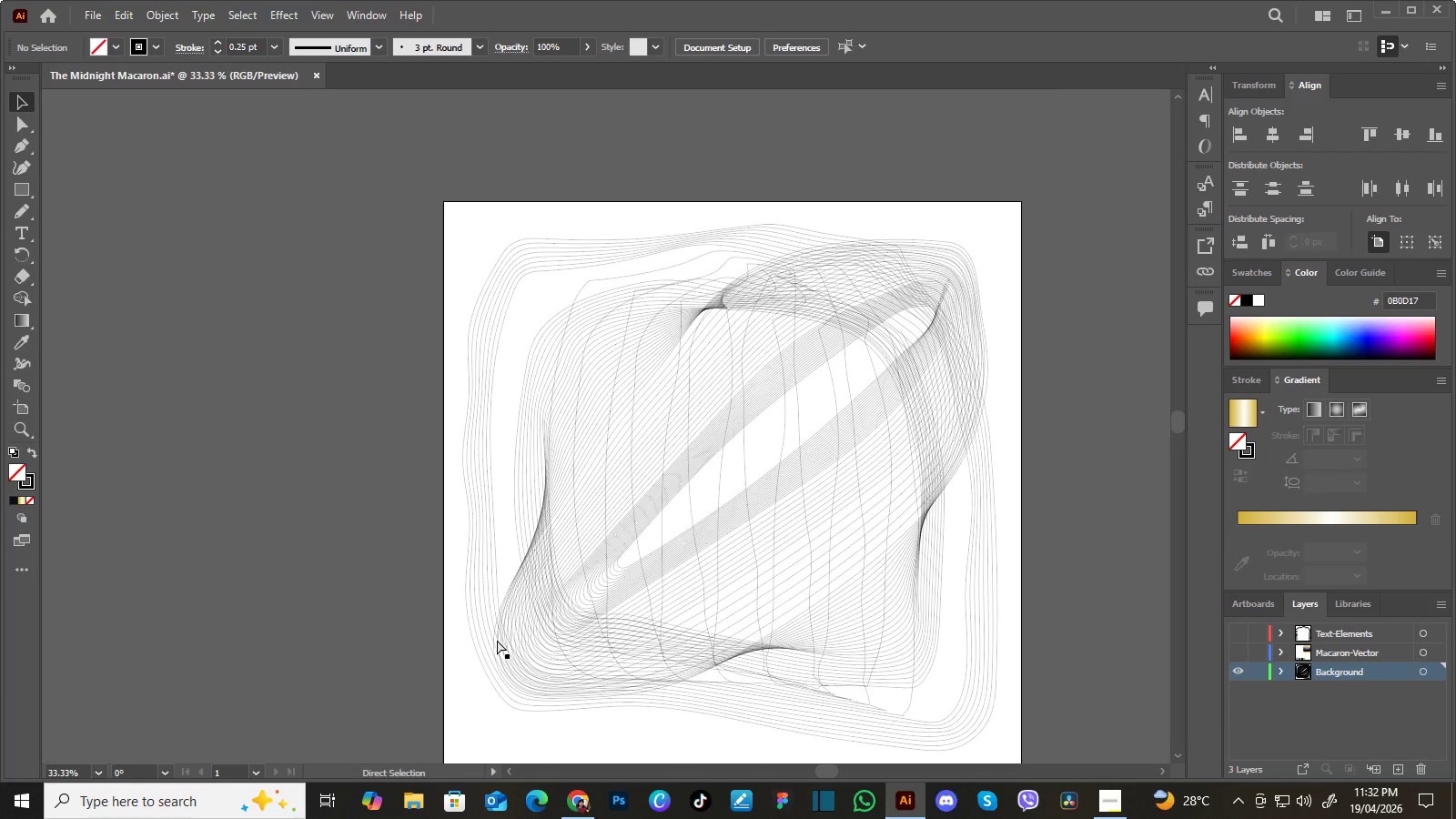 
key(Control+Equal)
 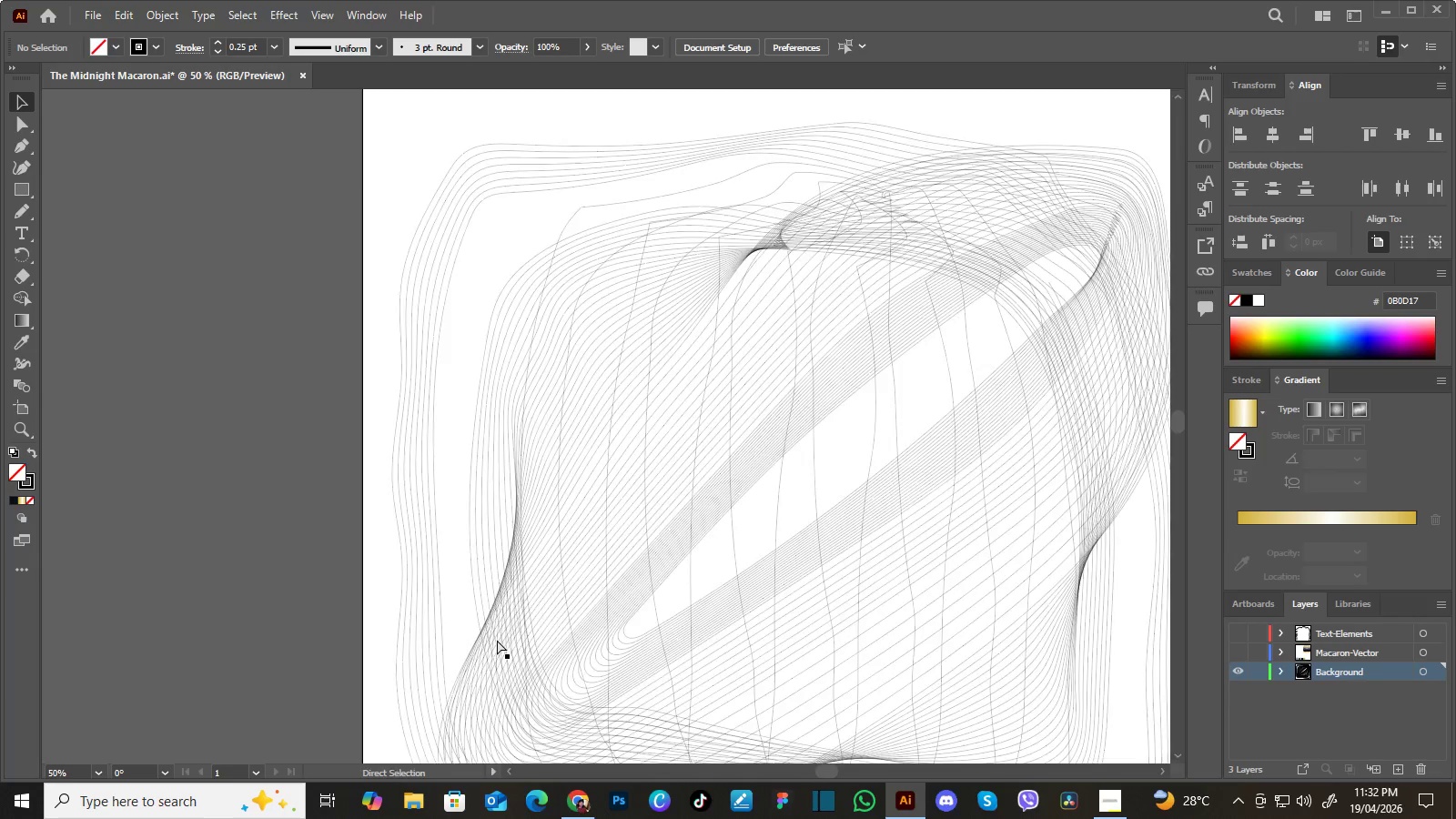 
key(Control+Minus)
 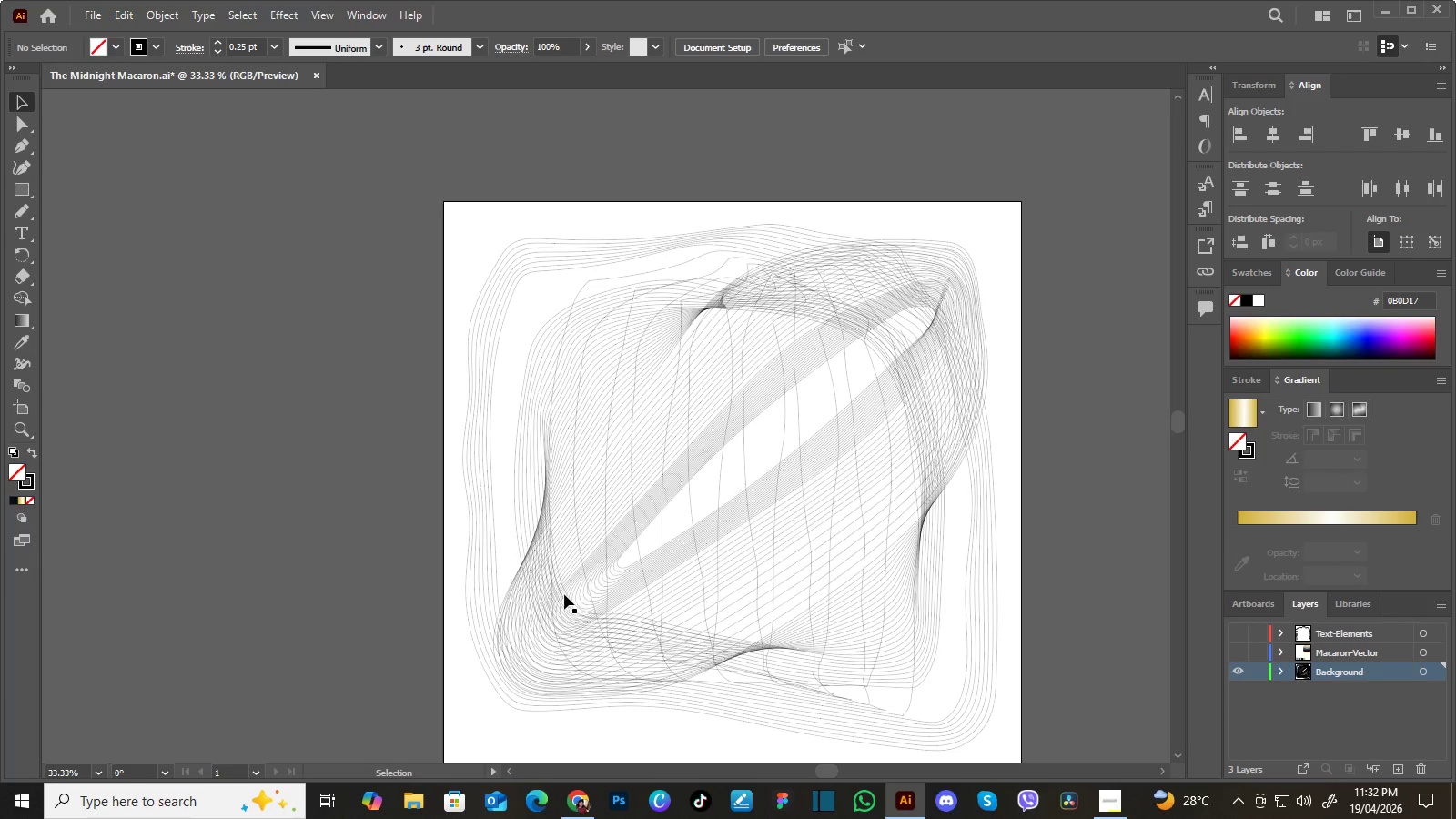 
hold_key(key=Space, duration=0.7)
 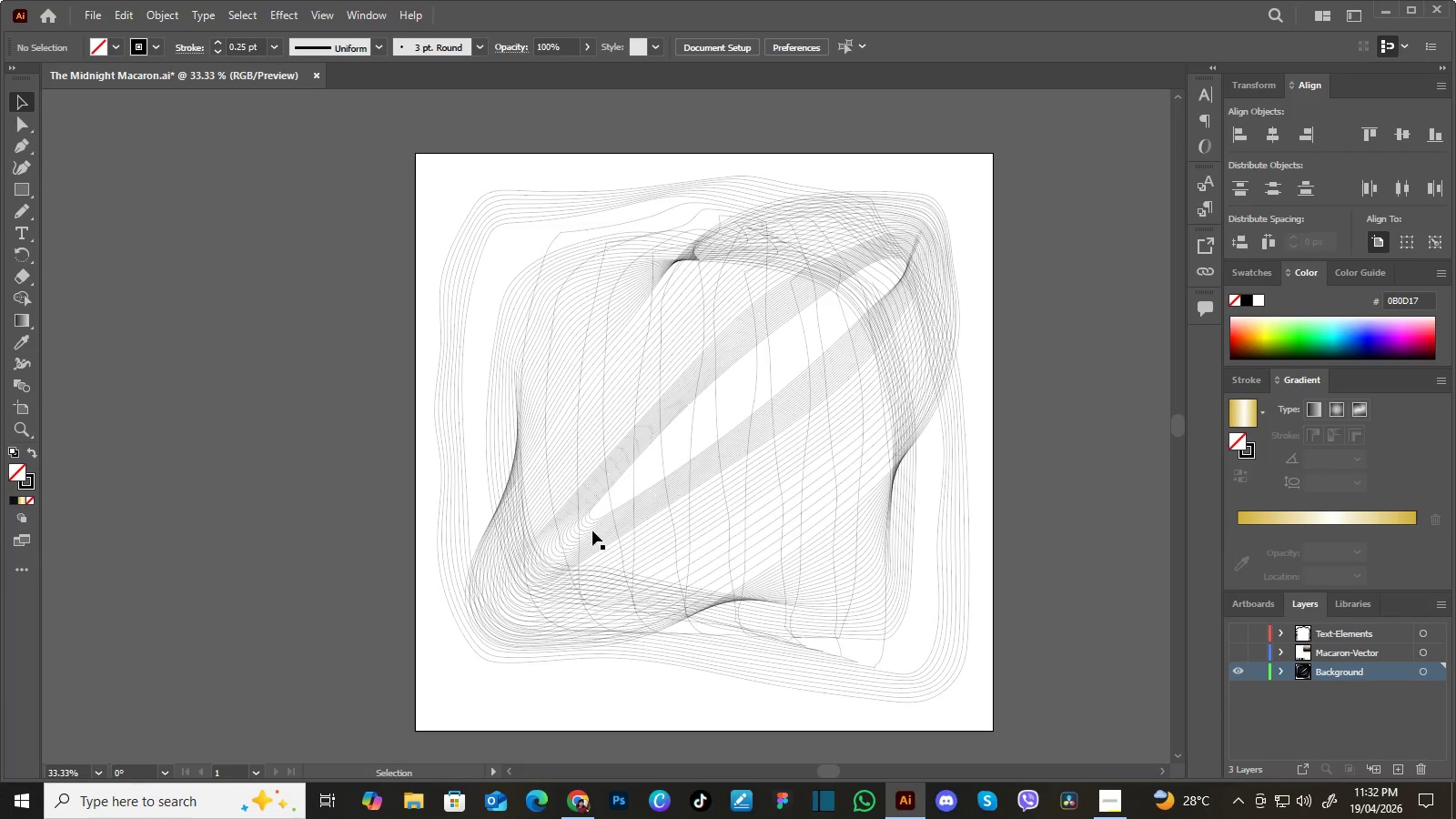 
left_click_drag(start_coordinate=[609, 584], to_coordinate=[581, 536])
 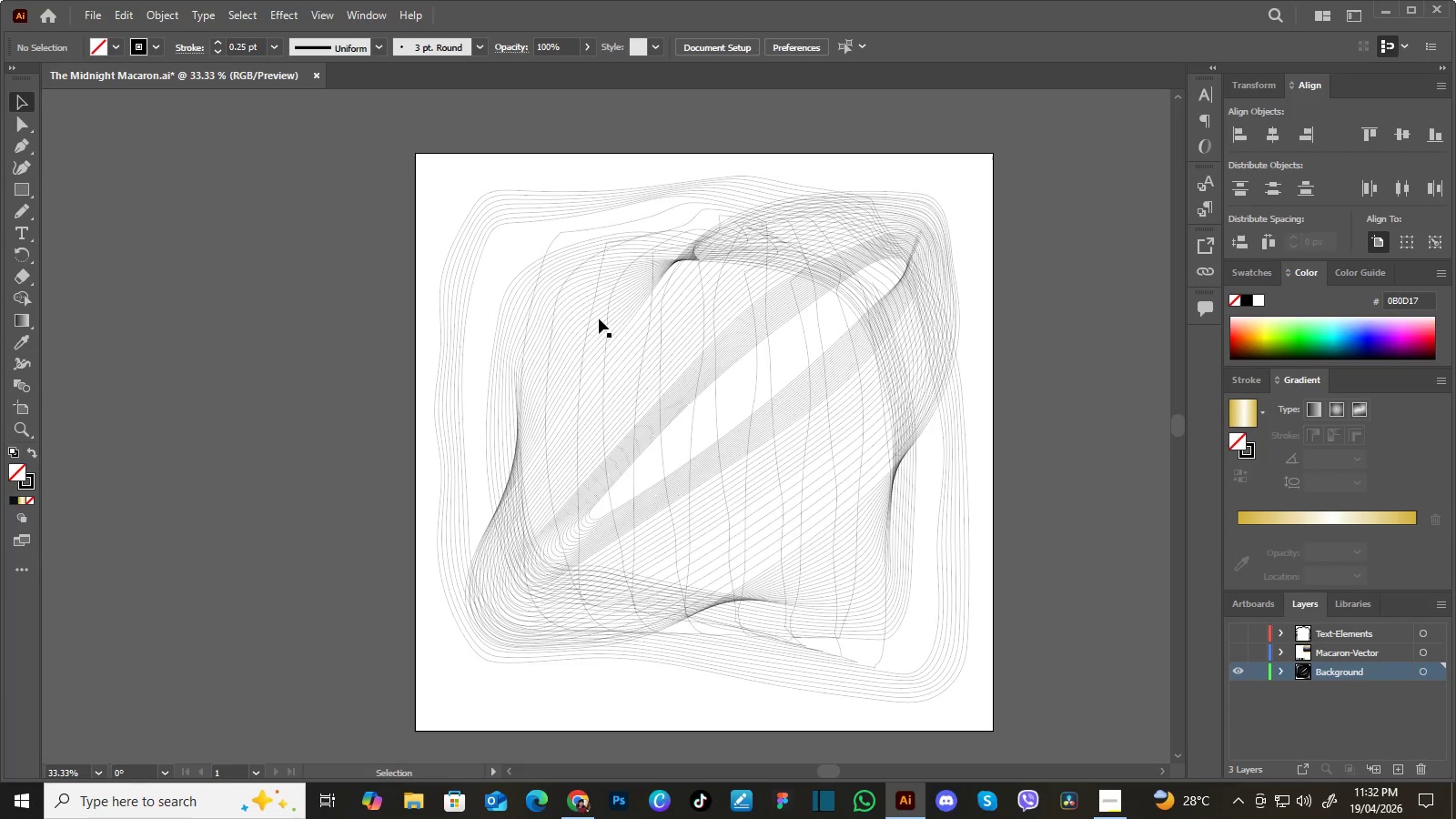 
left_click_drag(start_coordinate=[464, 182], to_coordinate=[610, 395])
 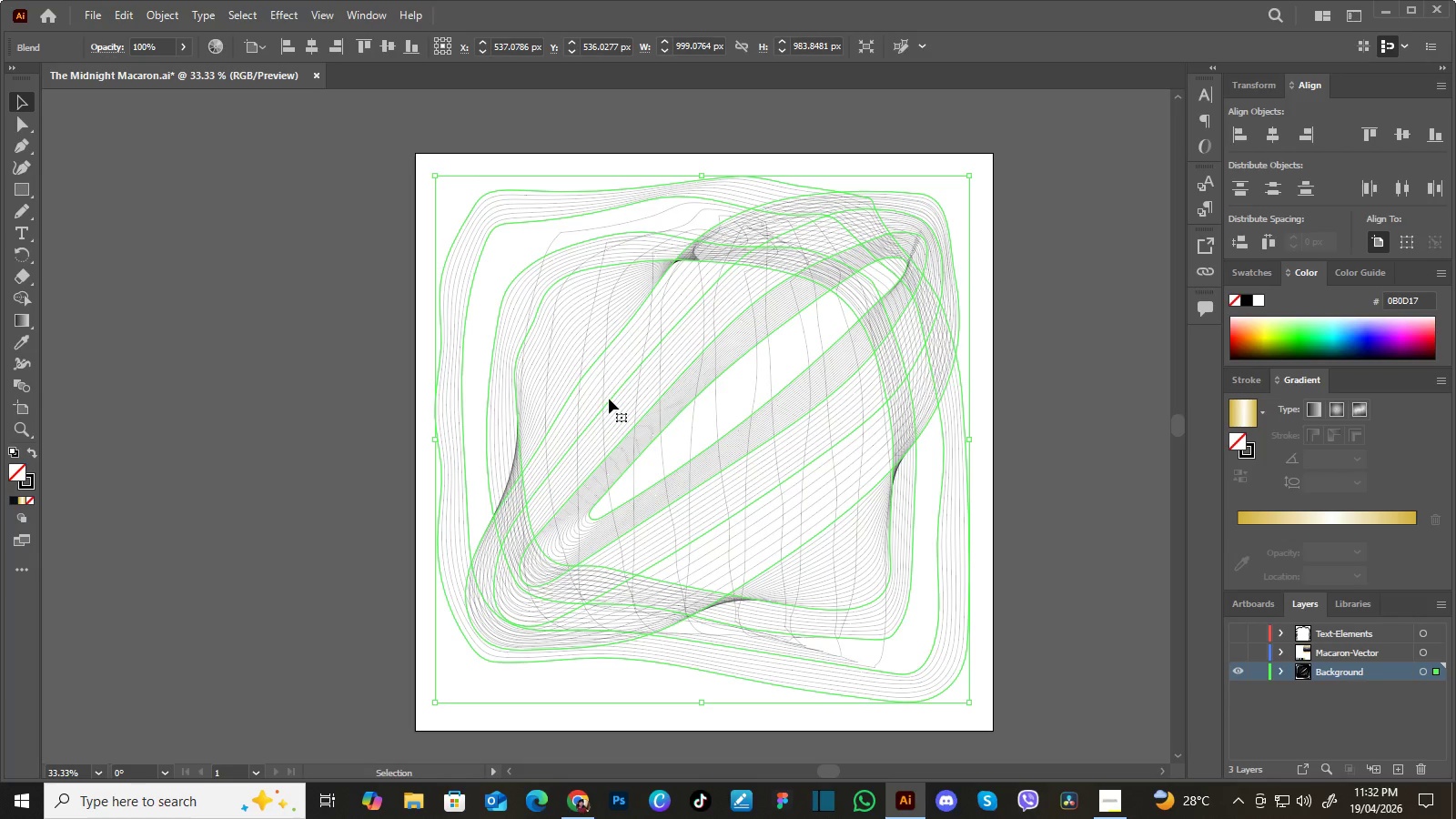 
key(Delete)
 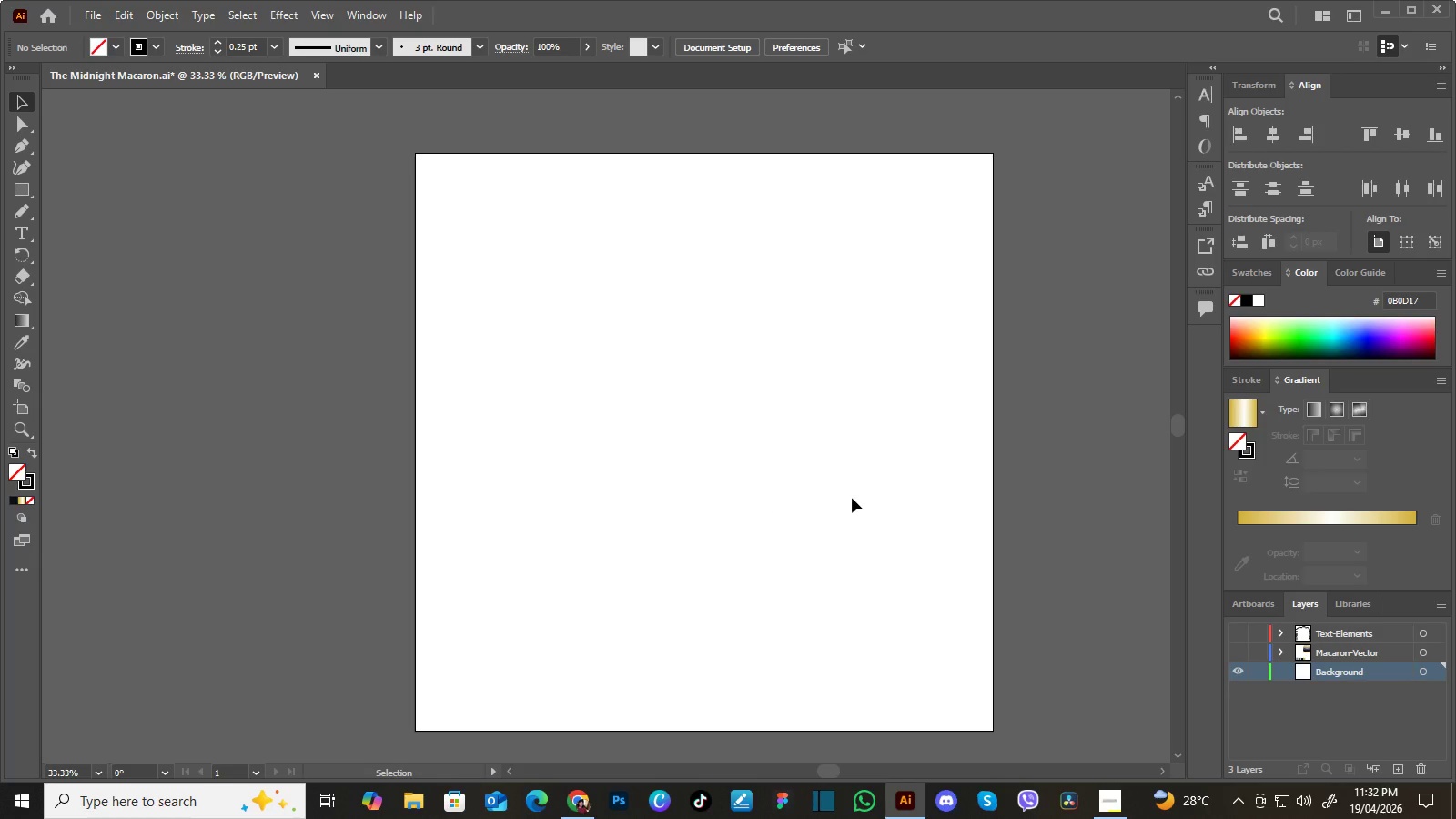 
key(Control+Equal)
 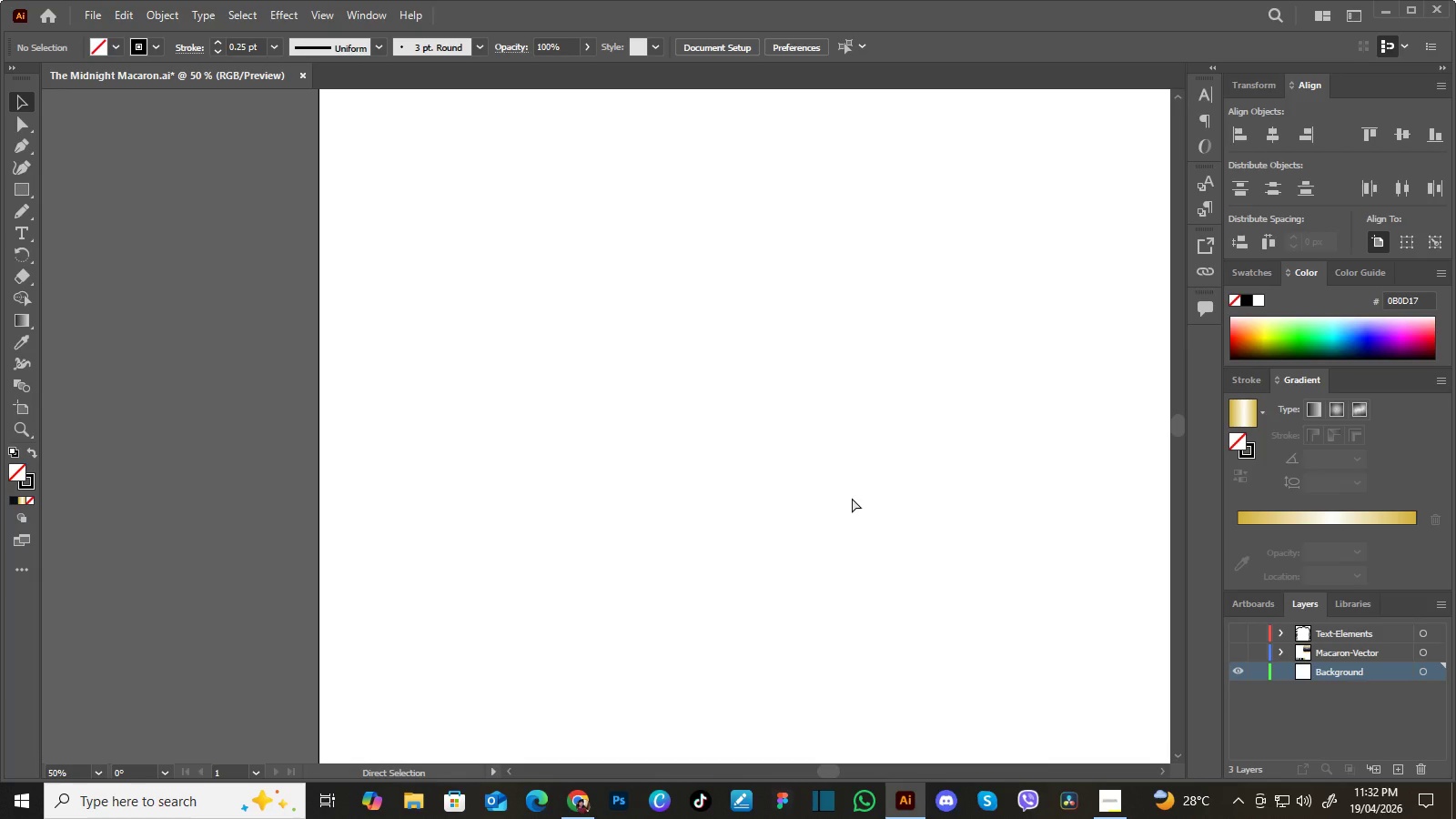 
key(Control+Equal)
 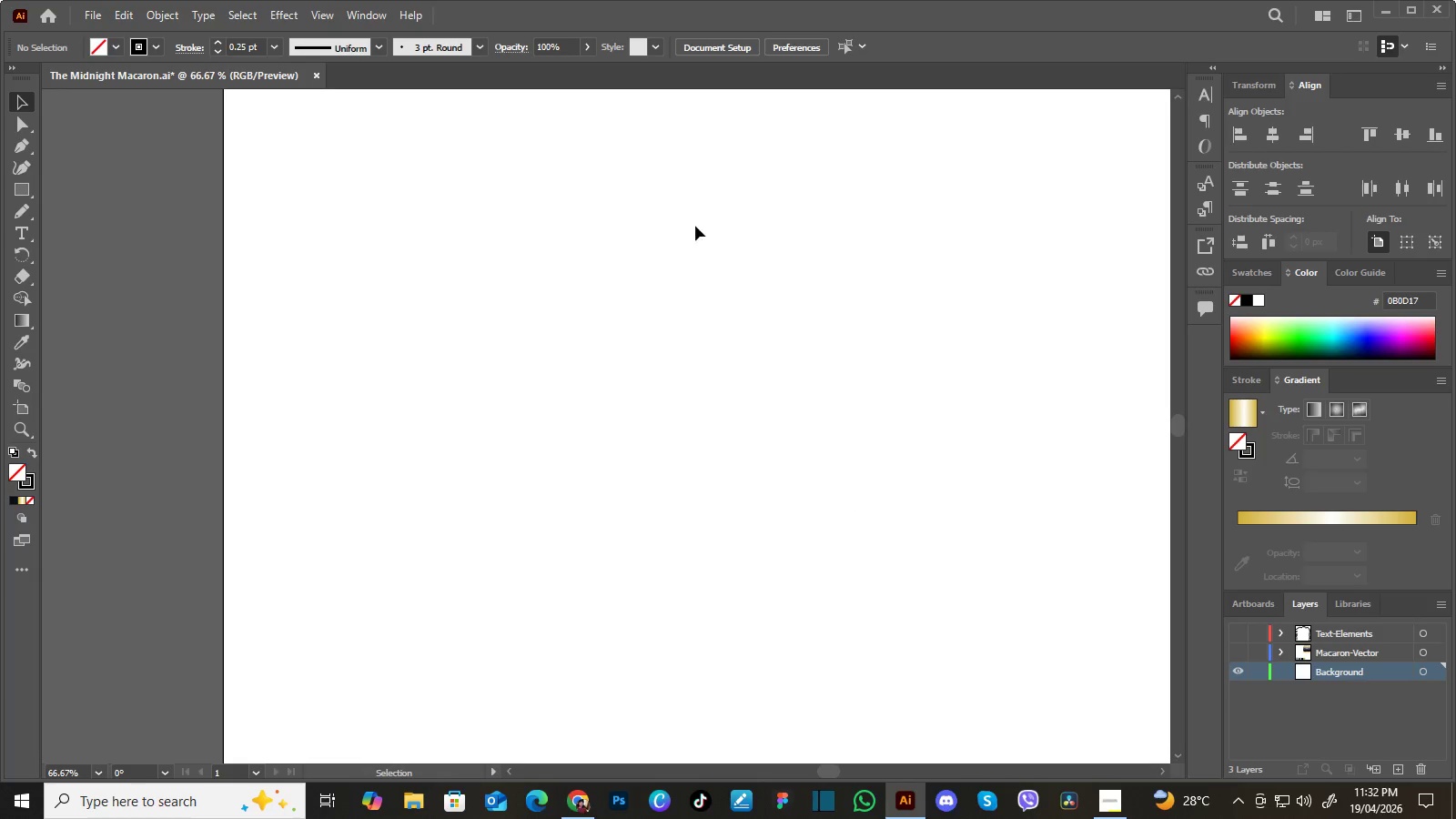 
hold_key(key=Space, duration=0.84)
 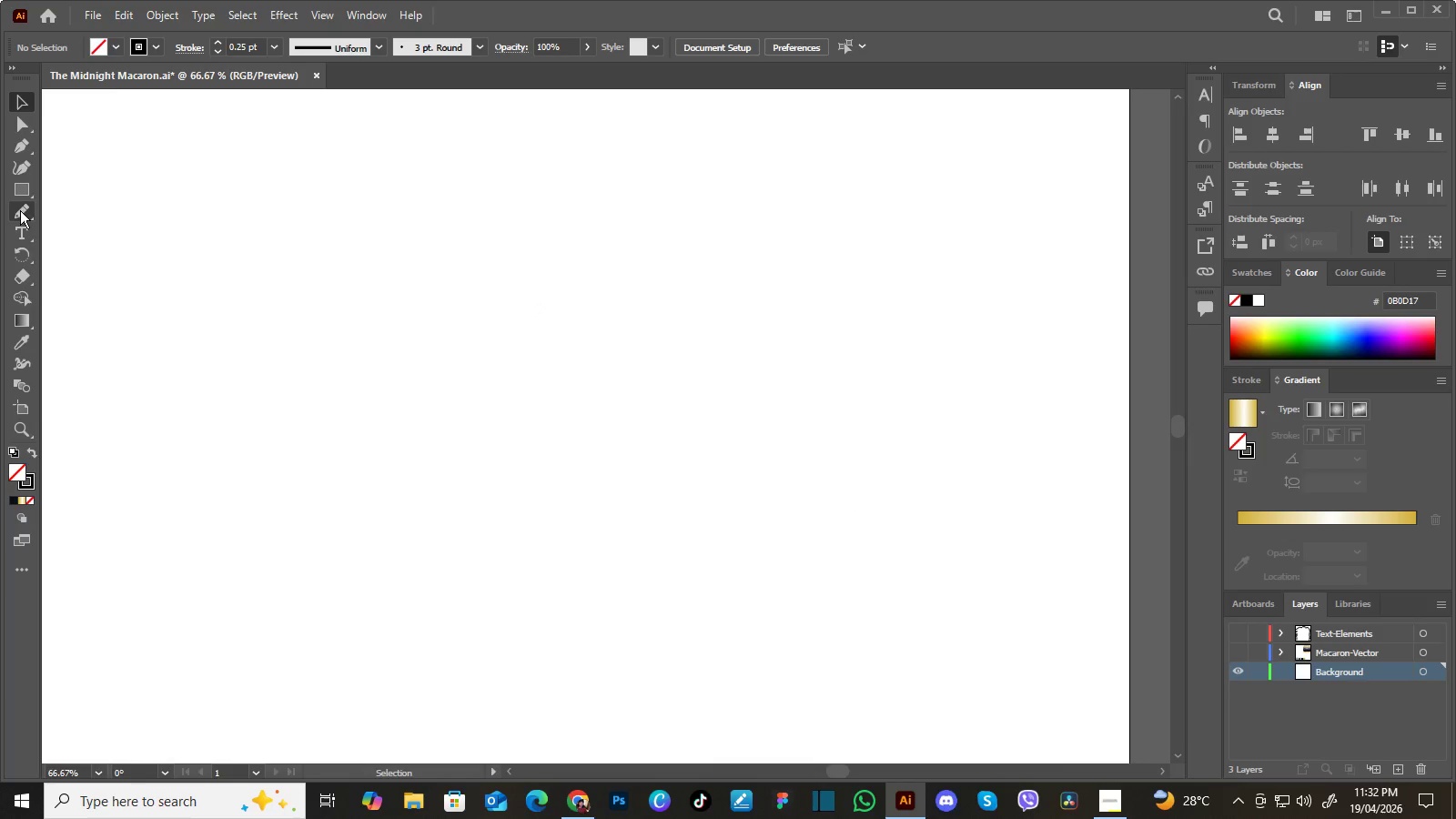 
left_click_drag(start_coordinate=[620, 305], to_coordinate=[370, 276])
 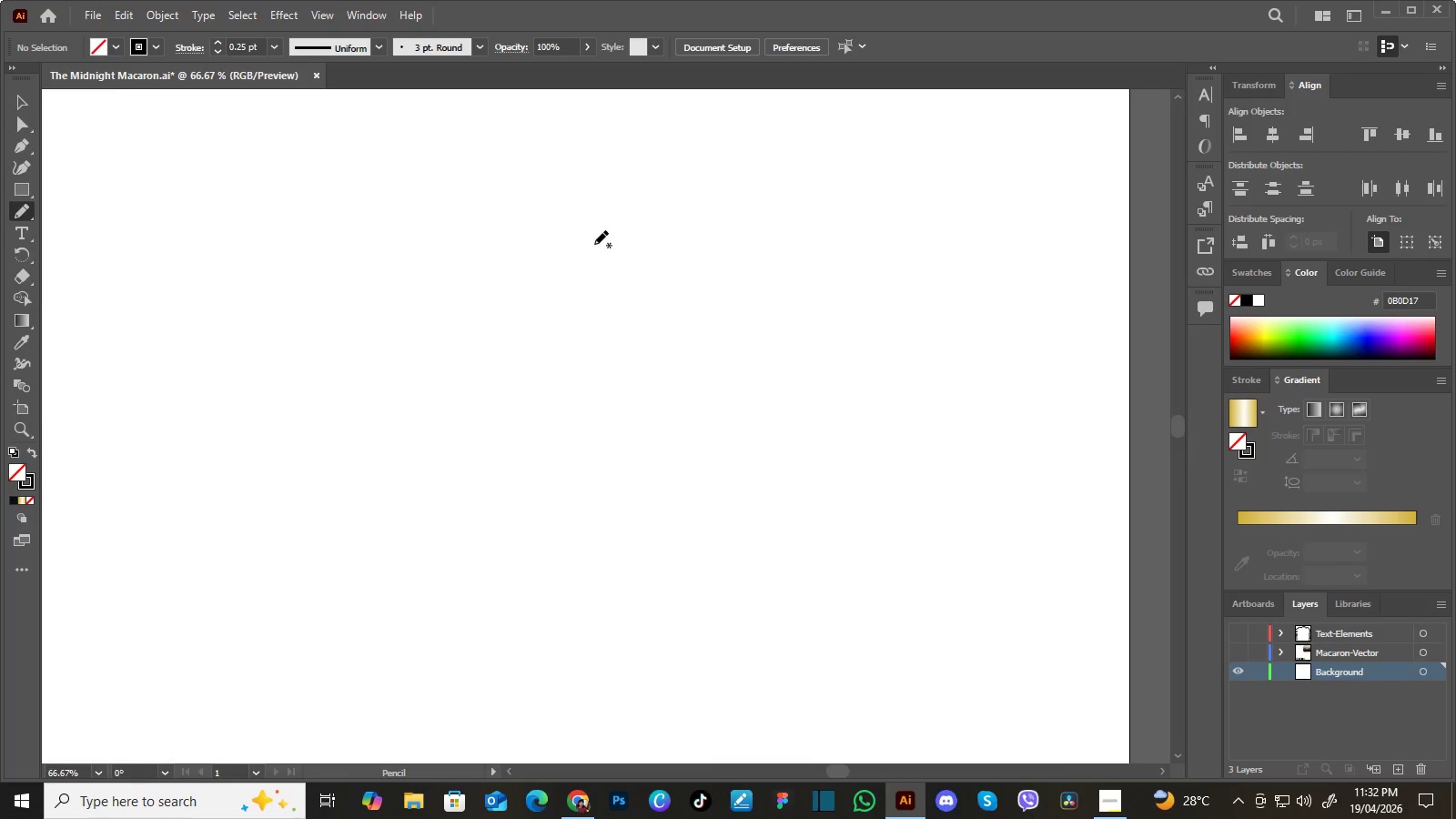 
left_click_drag(start_coordinate=[638, 209], to_coordinate=[631, 208])
 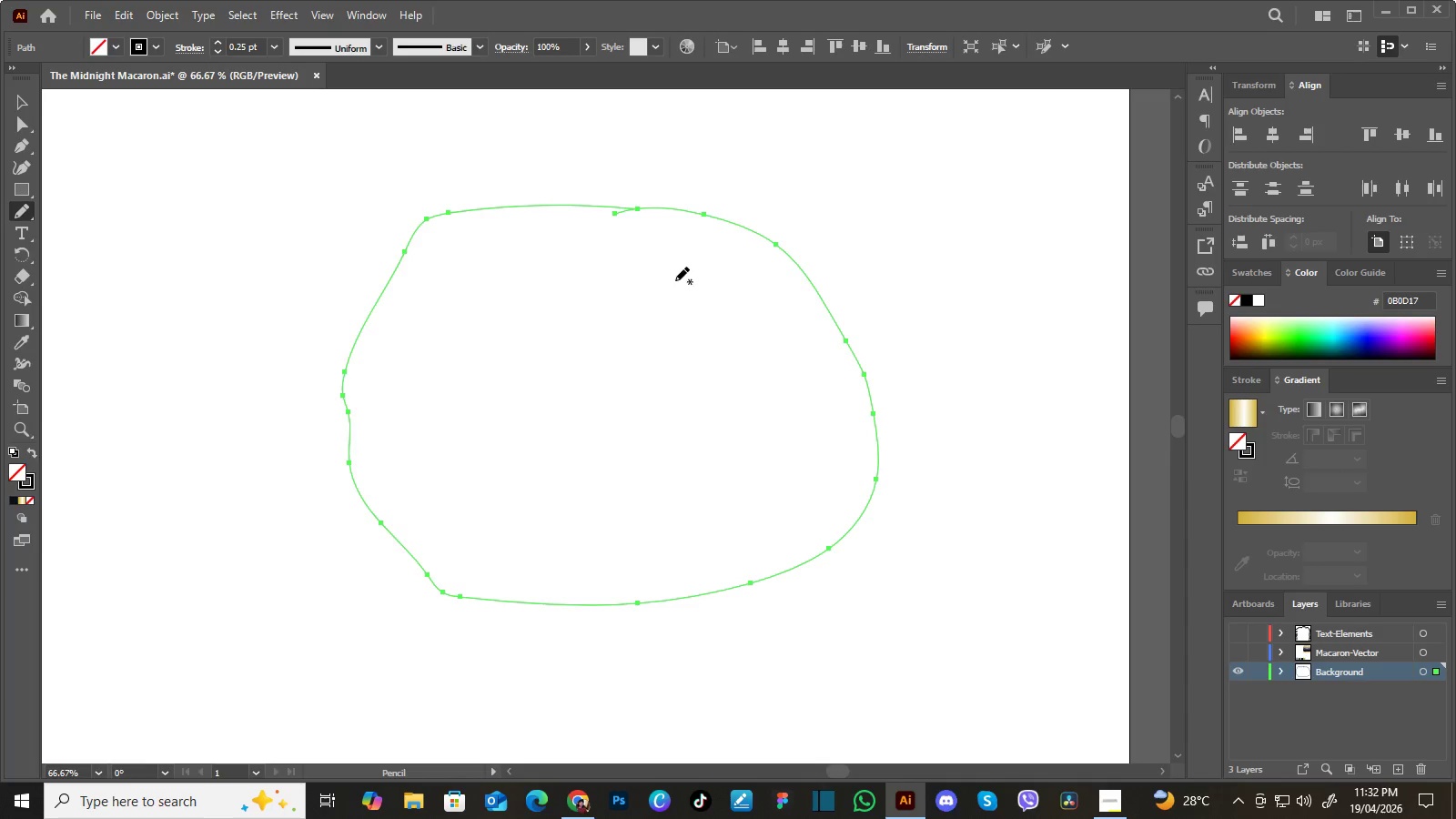 
key(Control+Z)
 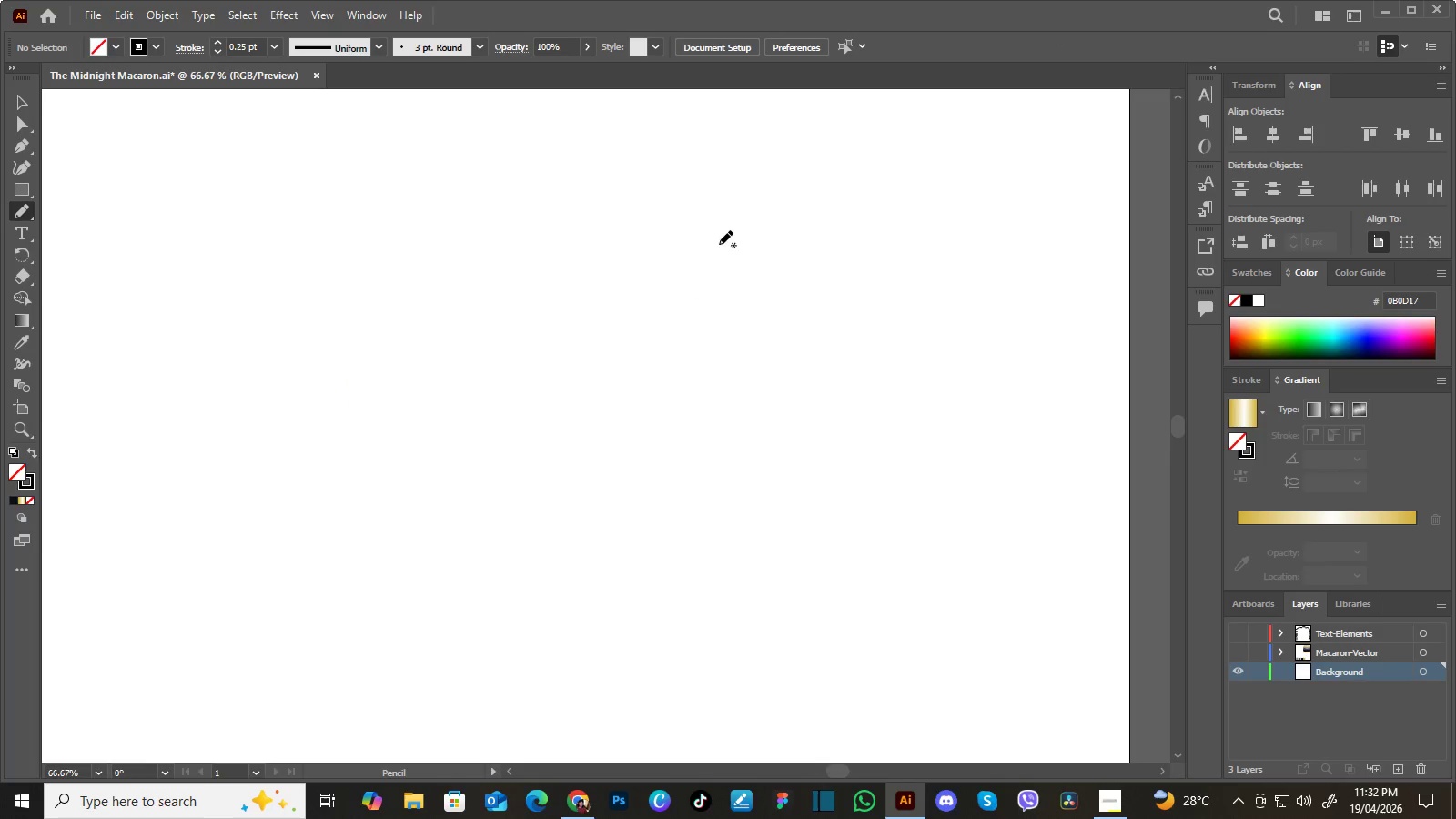 
left_click_drag(start_coordinate=[737, 238], to_coordinate=[731, 225])
 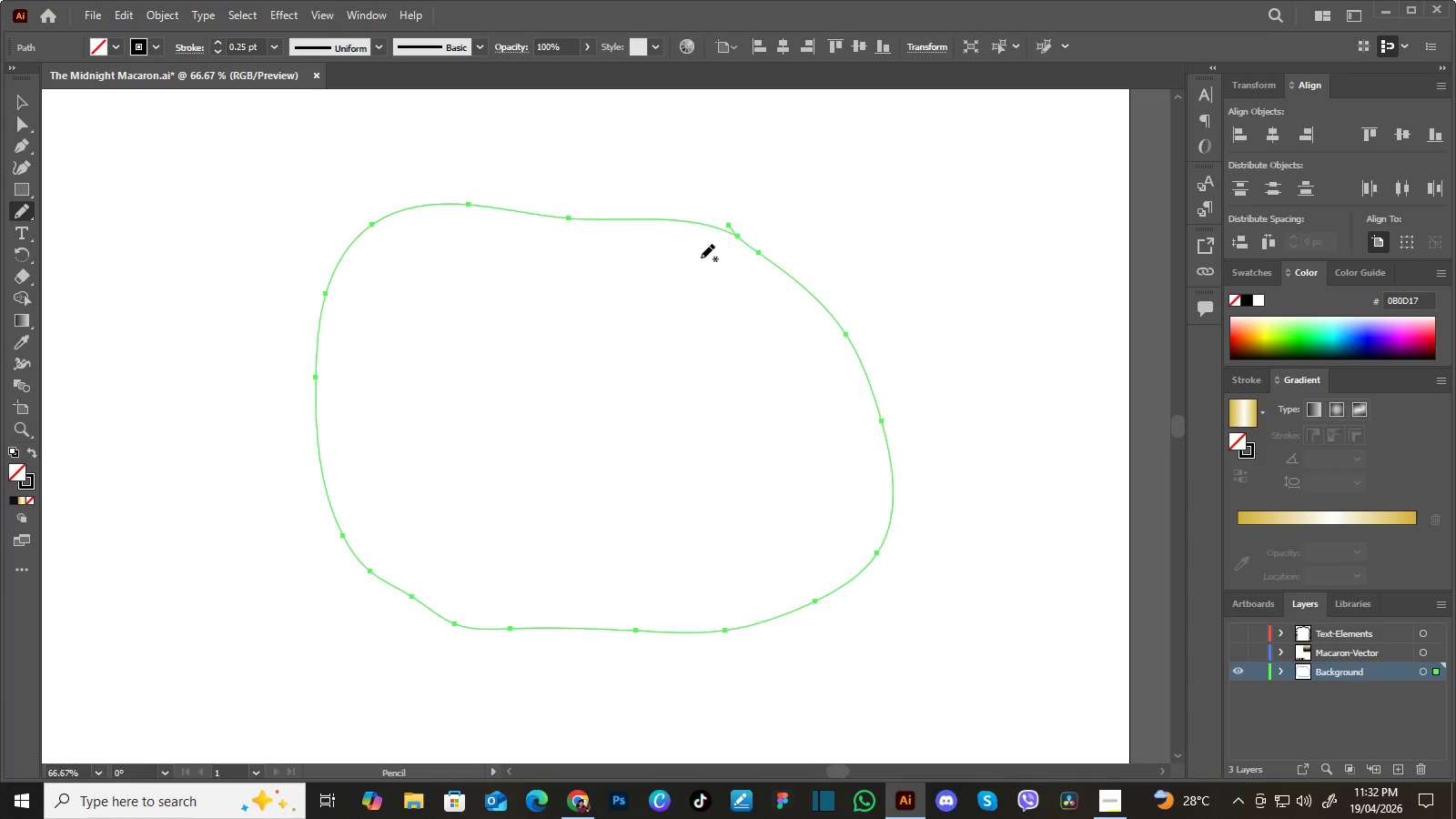 
left_click_drag(start_coordinate=[708, 256], to_coordinate=[695, 254])
 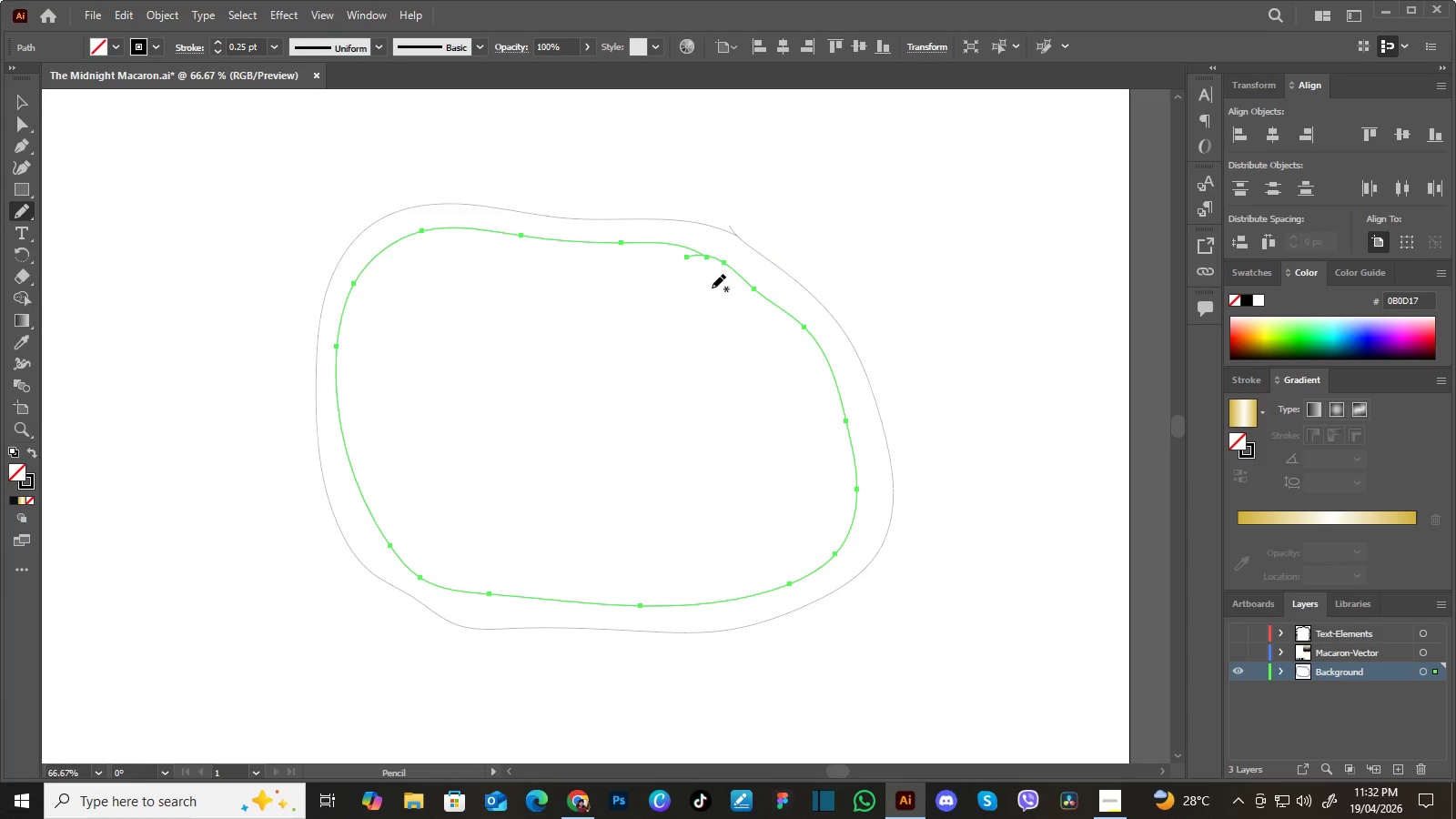 
left_click_drag(start_coordinate=[712, 289], to_coordinate=[694, 285])
 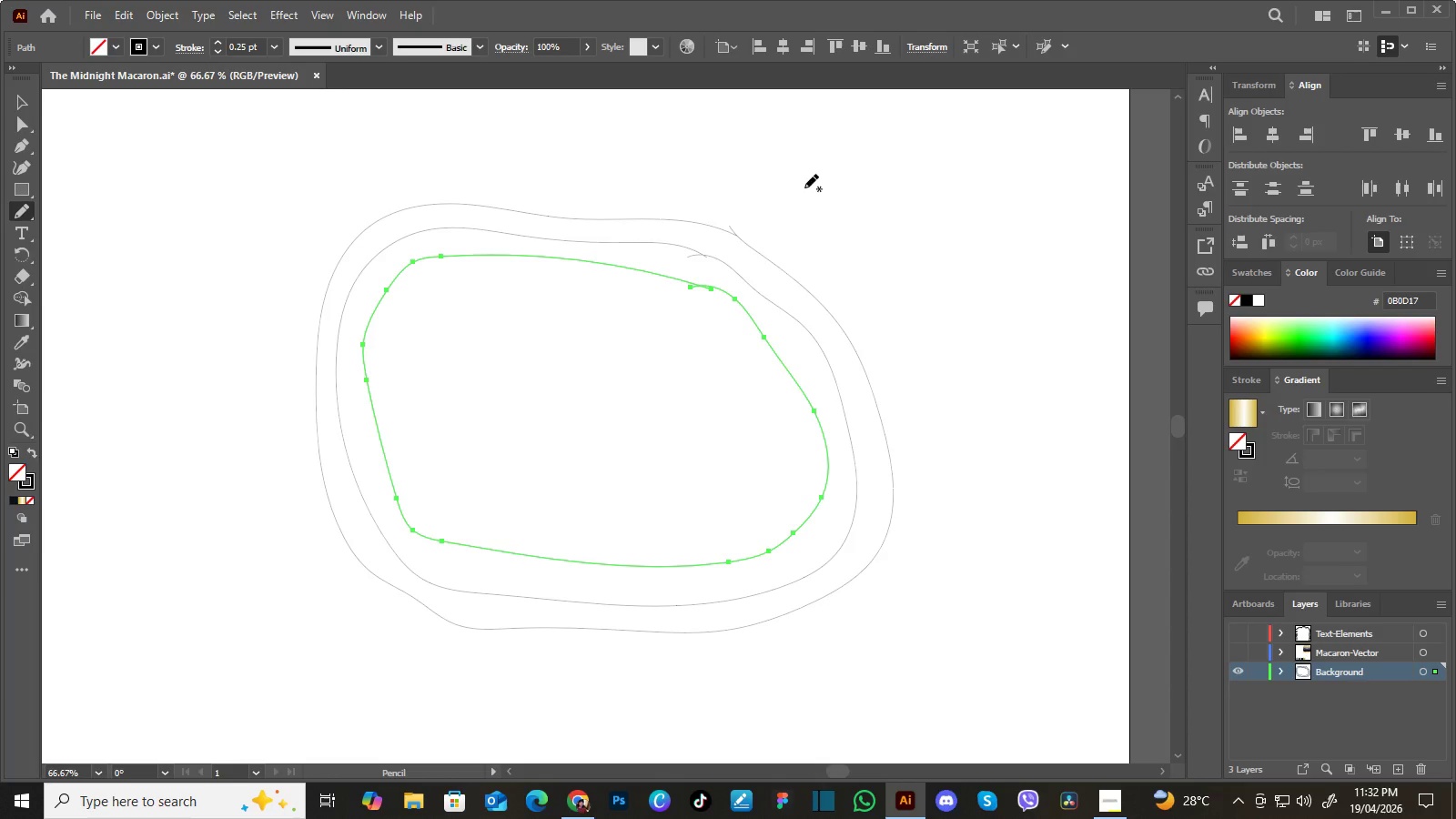 
left_click_drag(start_coordinate=[814, 181], to_coordinate=[789, 177])
 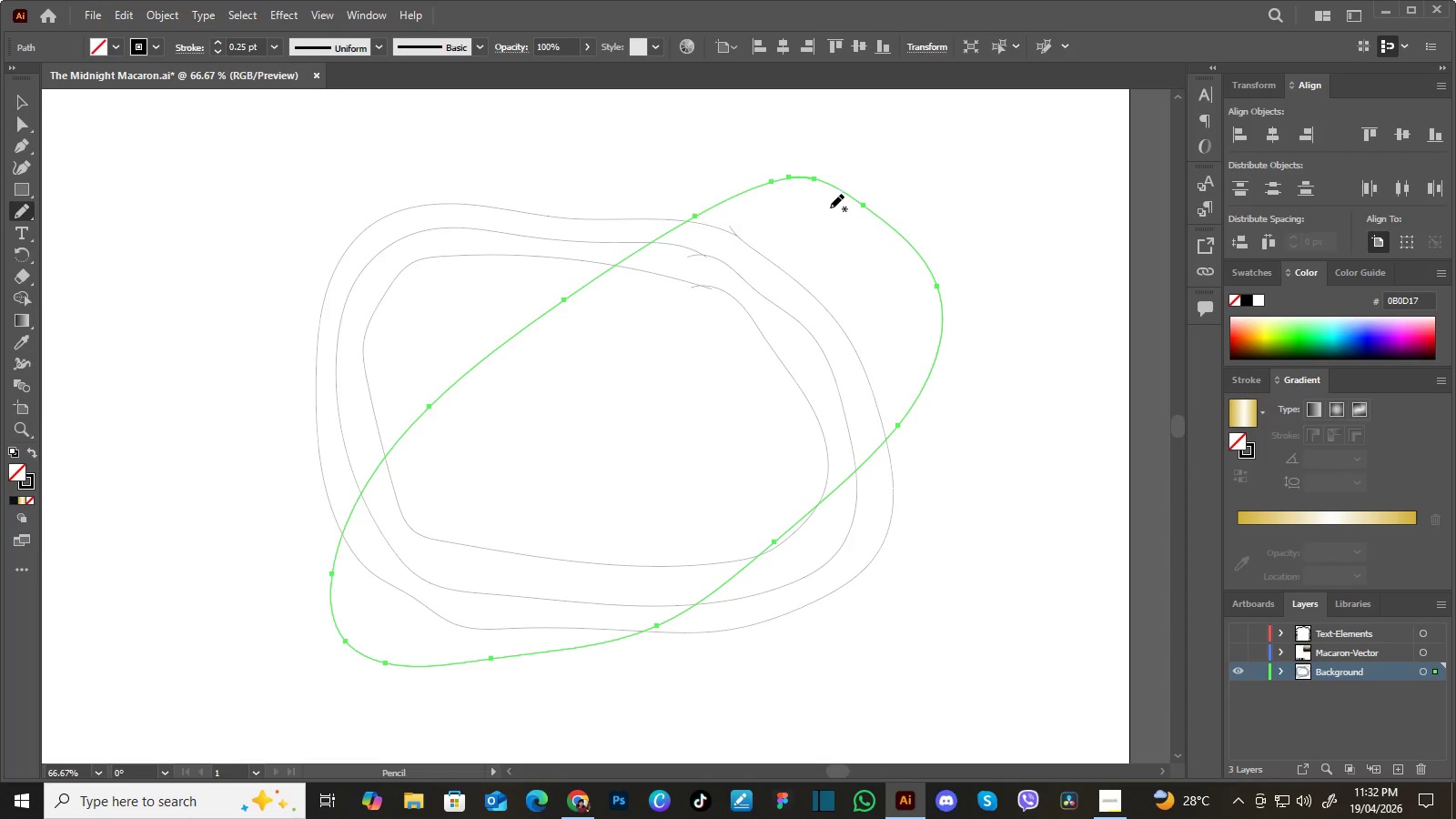 
left_click_drag(start_coordinate=[828, 210], to_coordinate=[813, 211])
 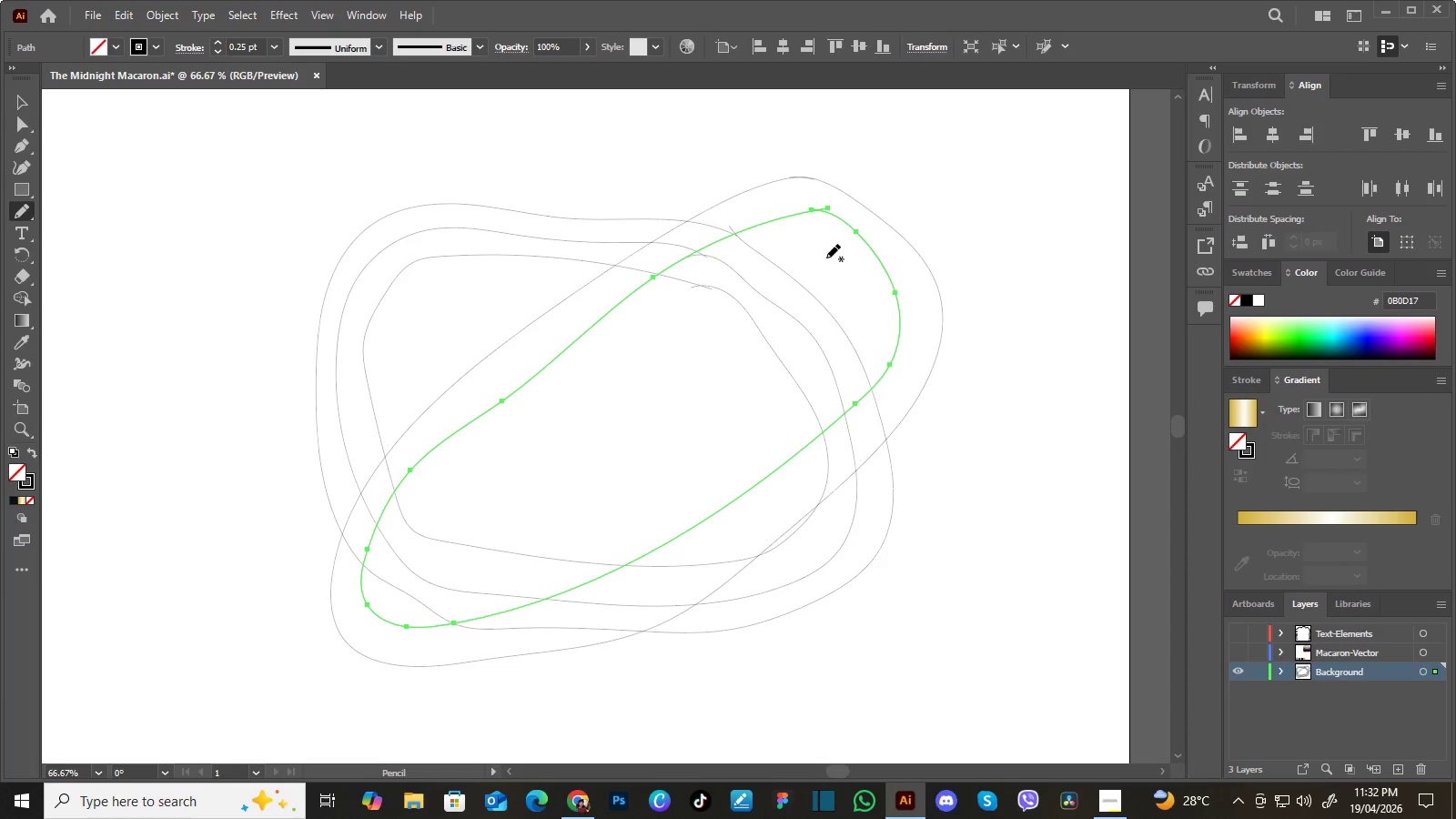 
left_click_drag(start_coordinate=[827, 258], to_coordinate=[807, 265])
 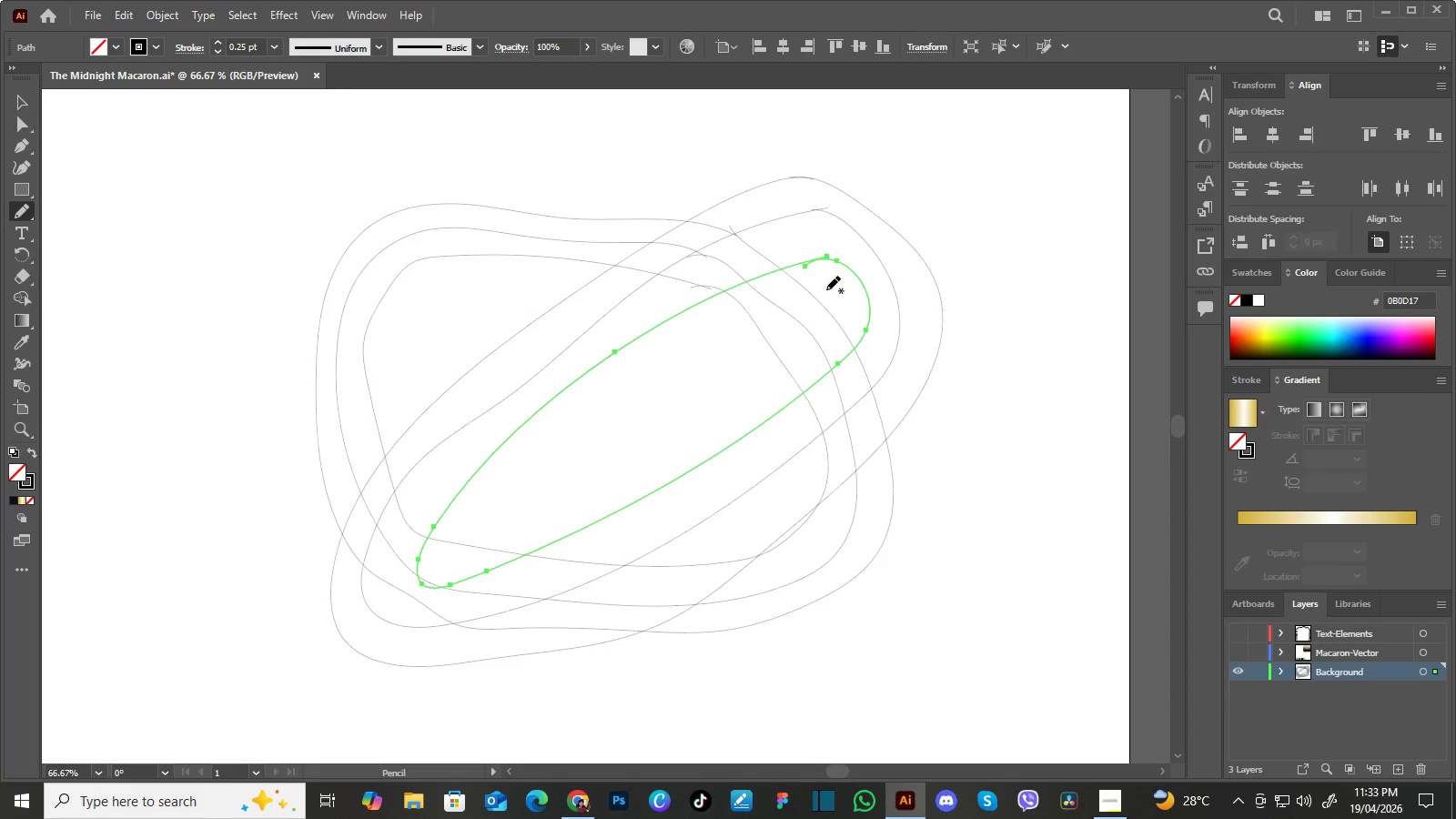 
left_click_drag(start_coordinate=[826, 289], to_coordinate=[813, 295])
 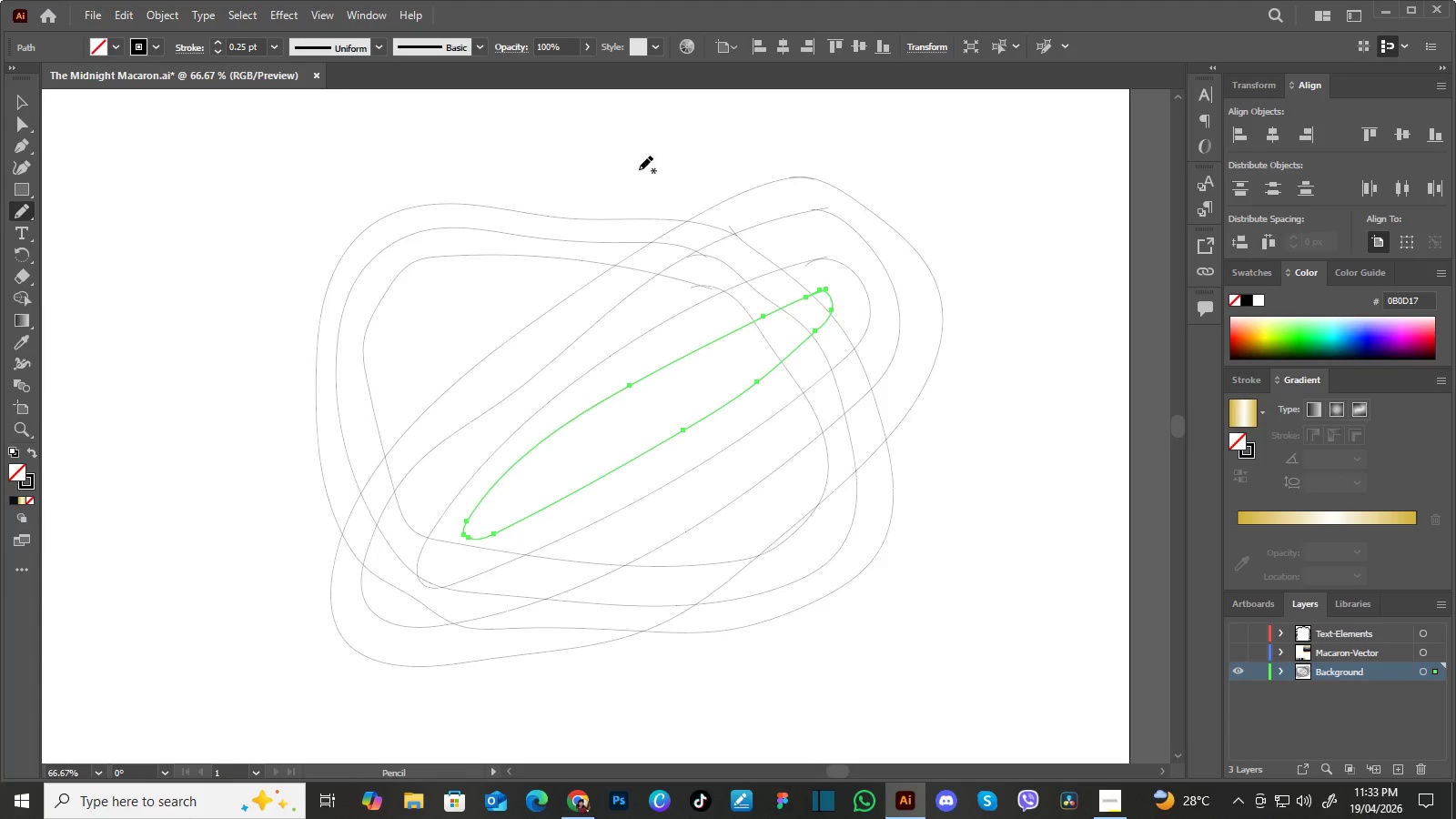 
left_click_drag(start_coordinate=[652, 153], to_coordinate=[631, 158])
 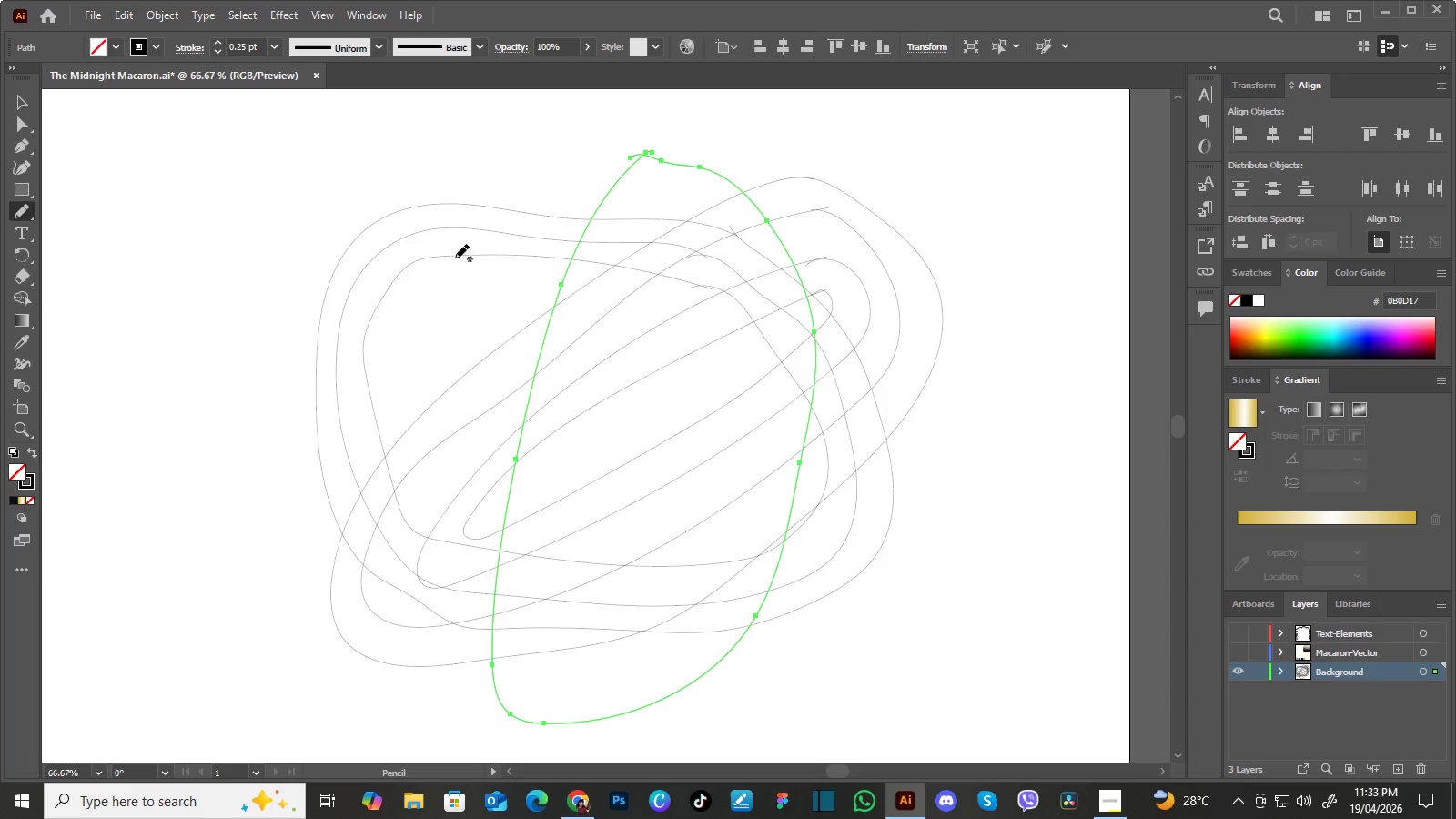 
wait(7.92)
 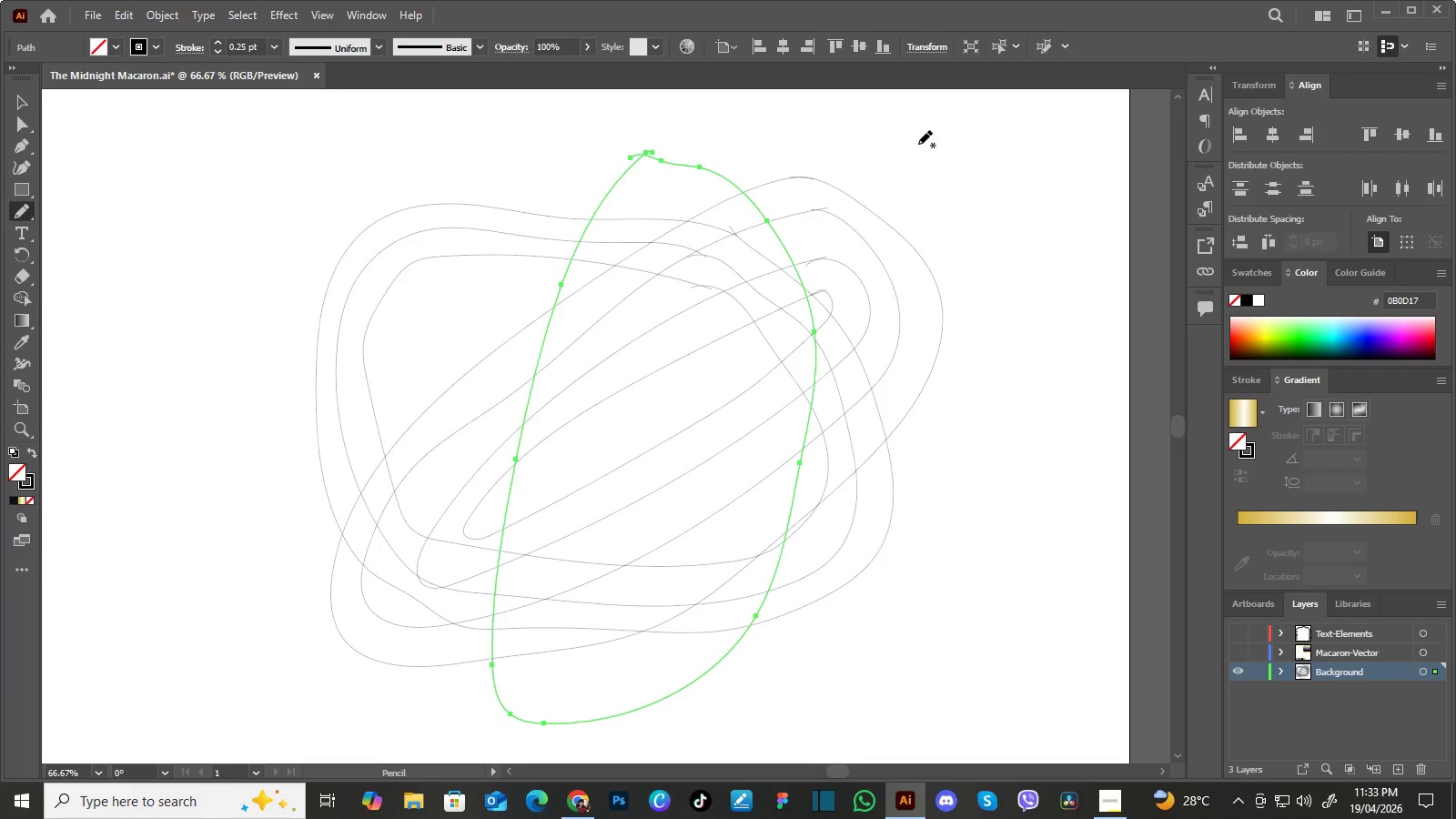 
key(Control+Minus)
 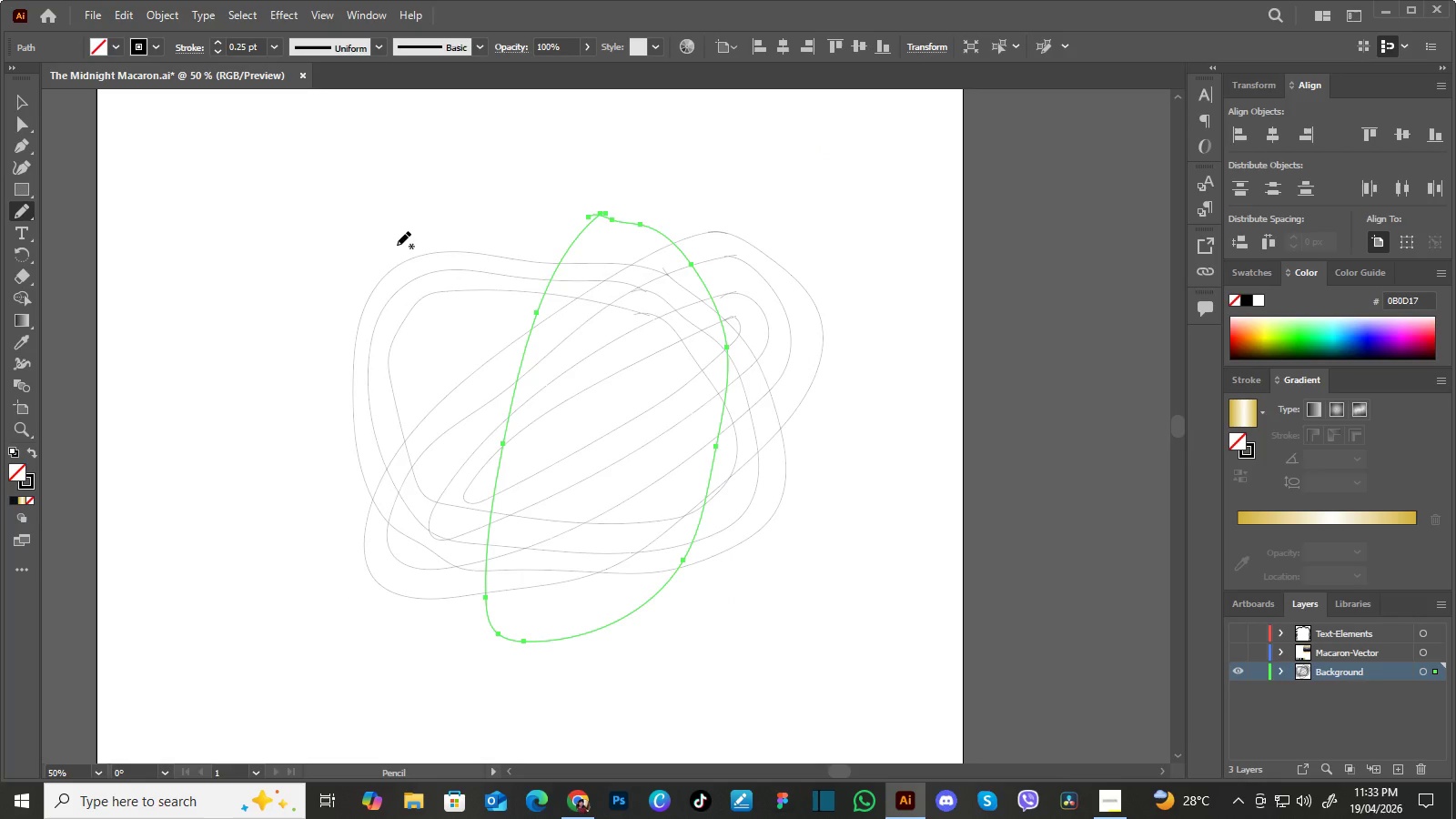 
key(V)
 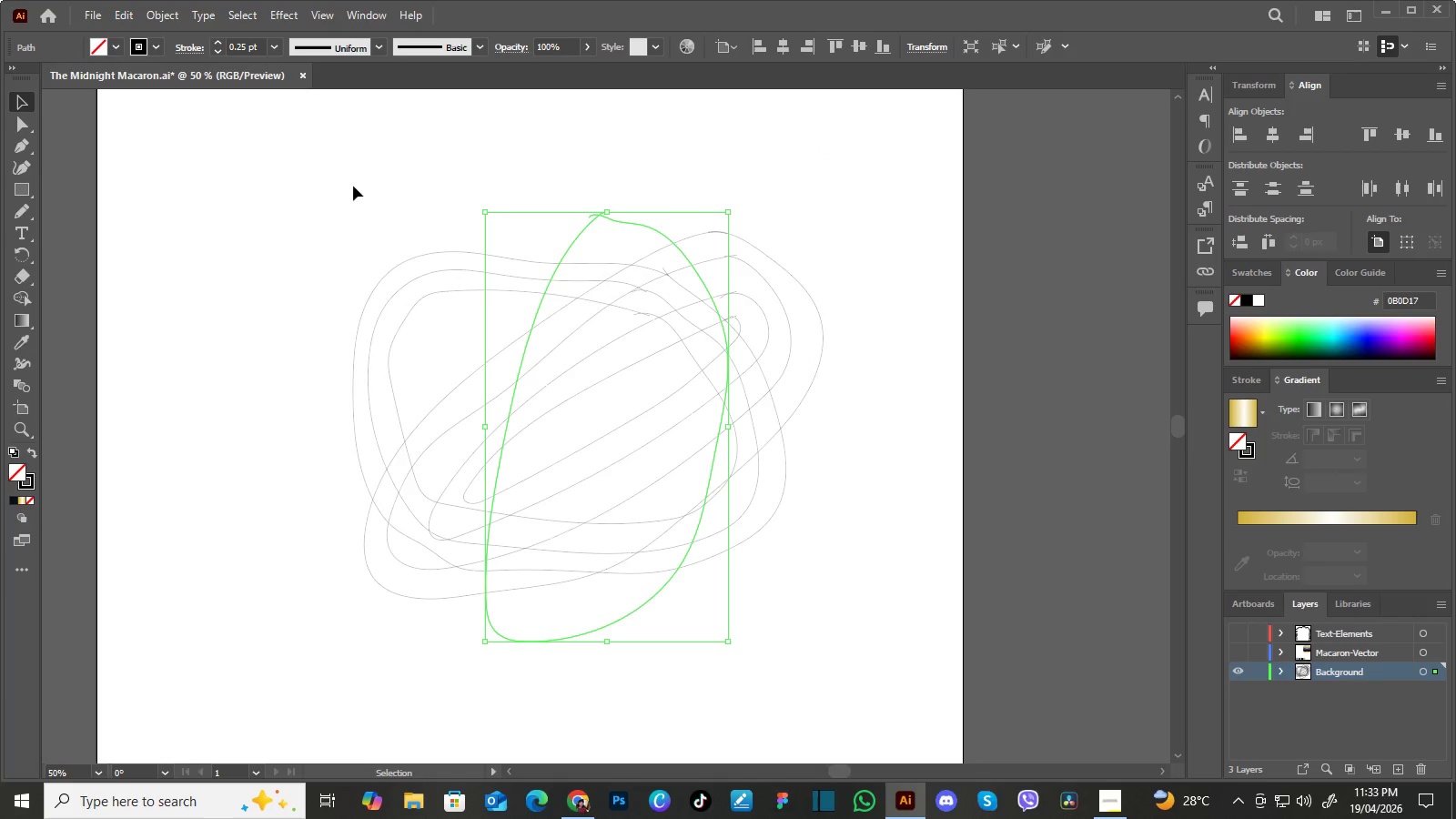 
left_click_drag(start_coordinate=[353, 186], to_coordinate=[809, 670])
 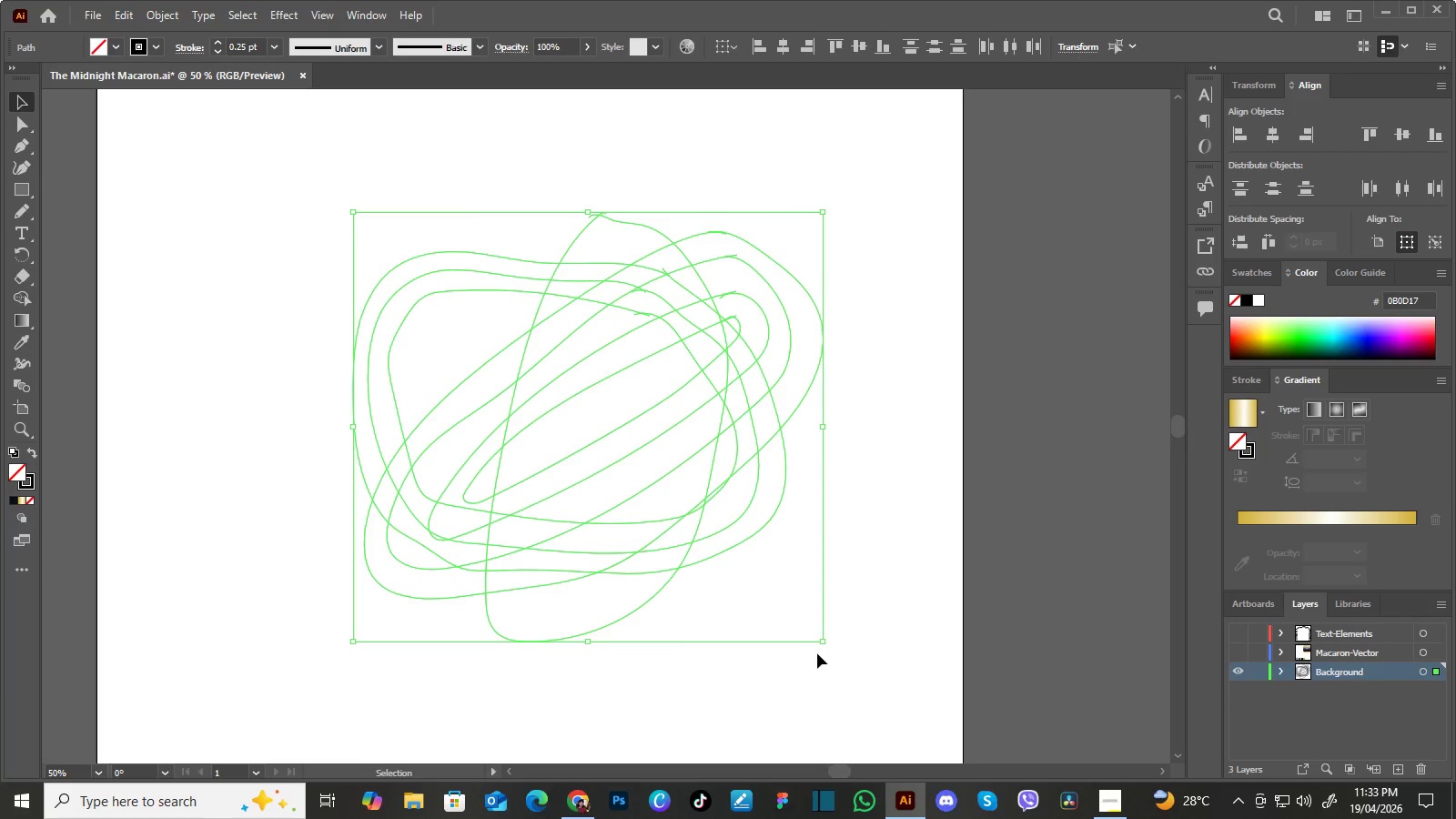 
key(Delete)
 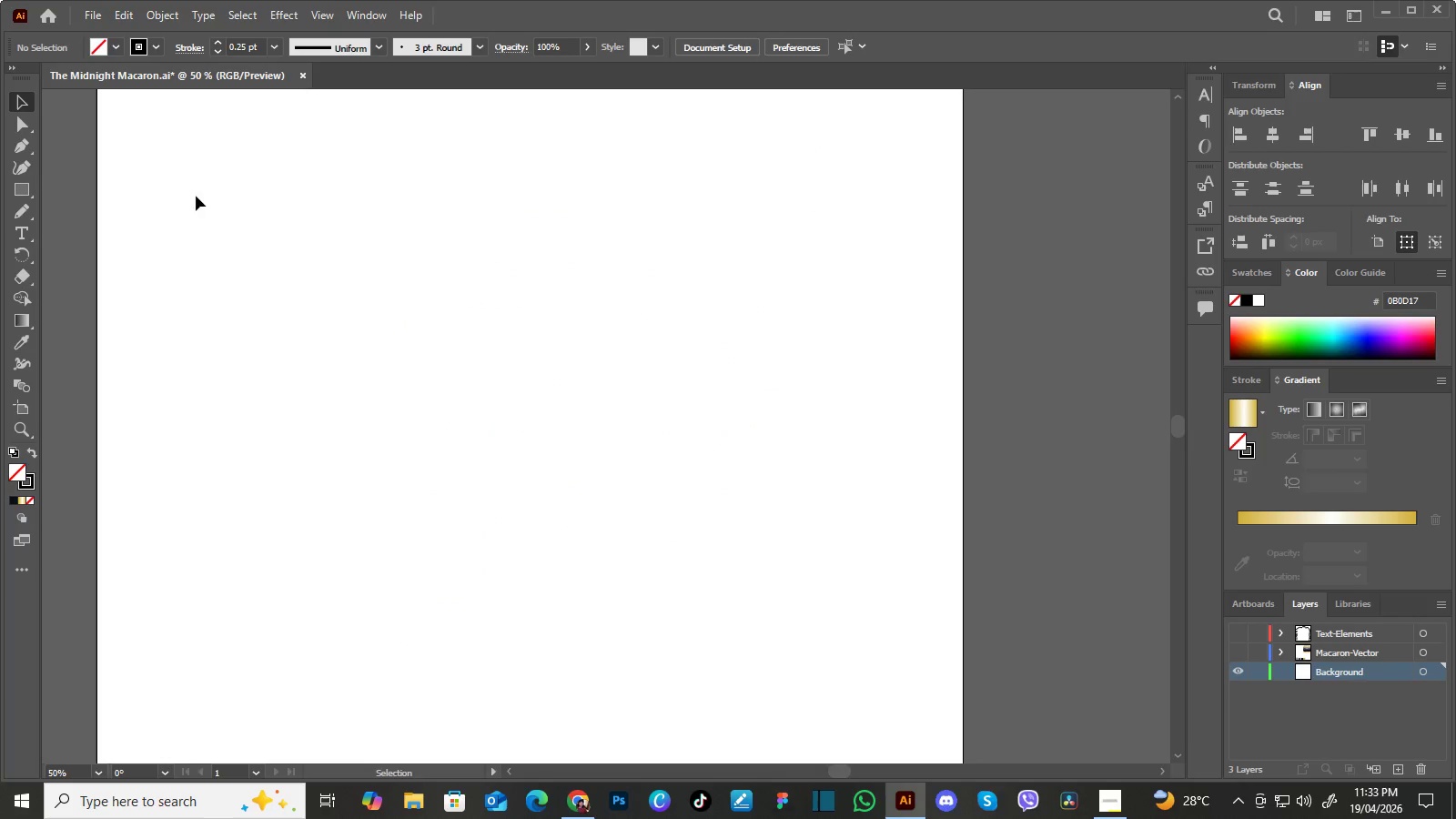 
left_click_drag(start_coordinate=[23, 213], to_coordinate=[17, 215])
 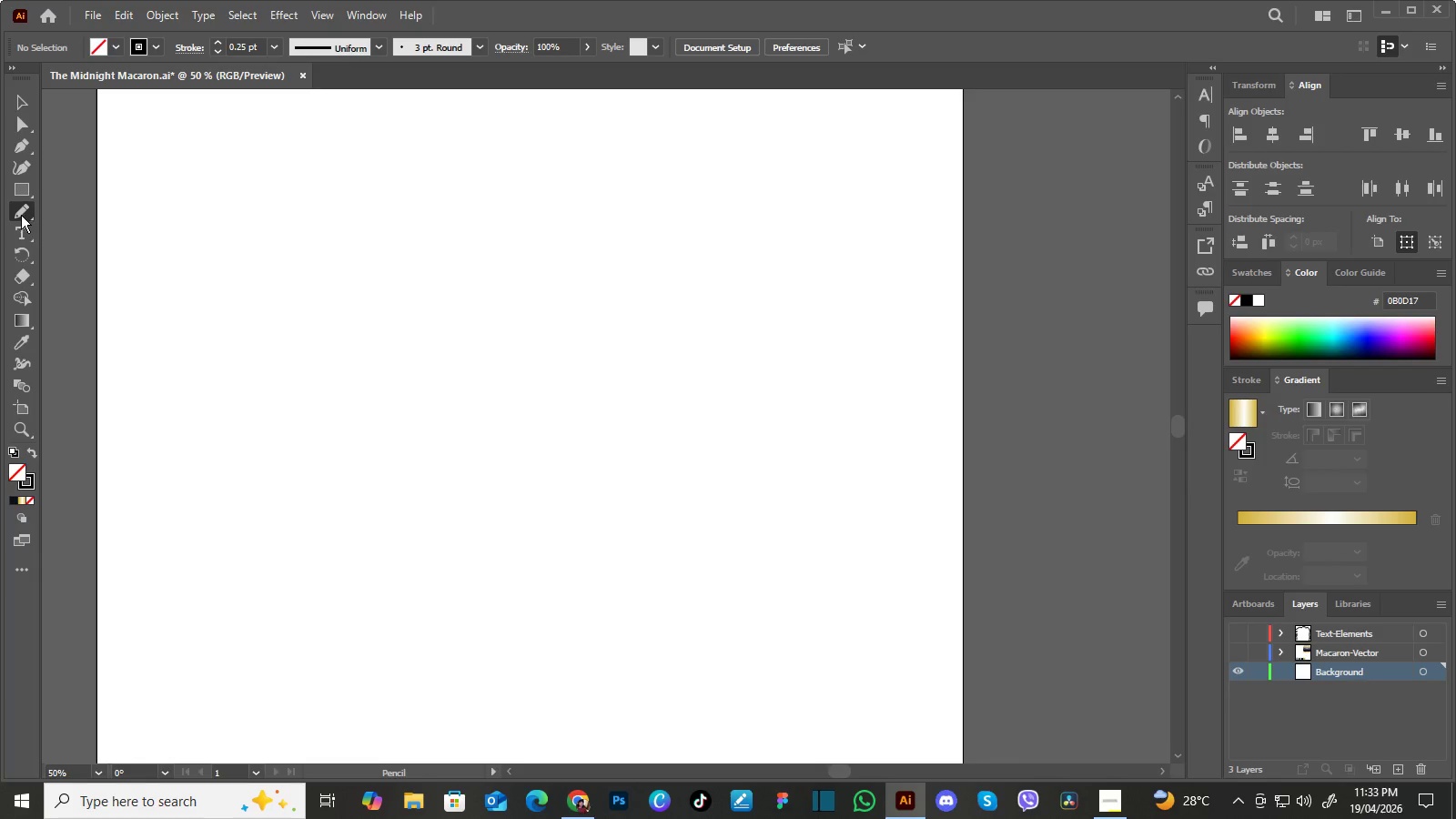 
left_click_drag(start_coordinate=[22, 213], to_coordinate=[22, 206])
 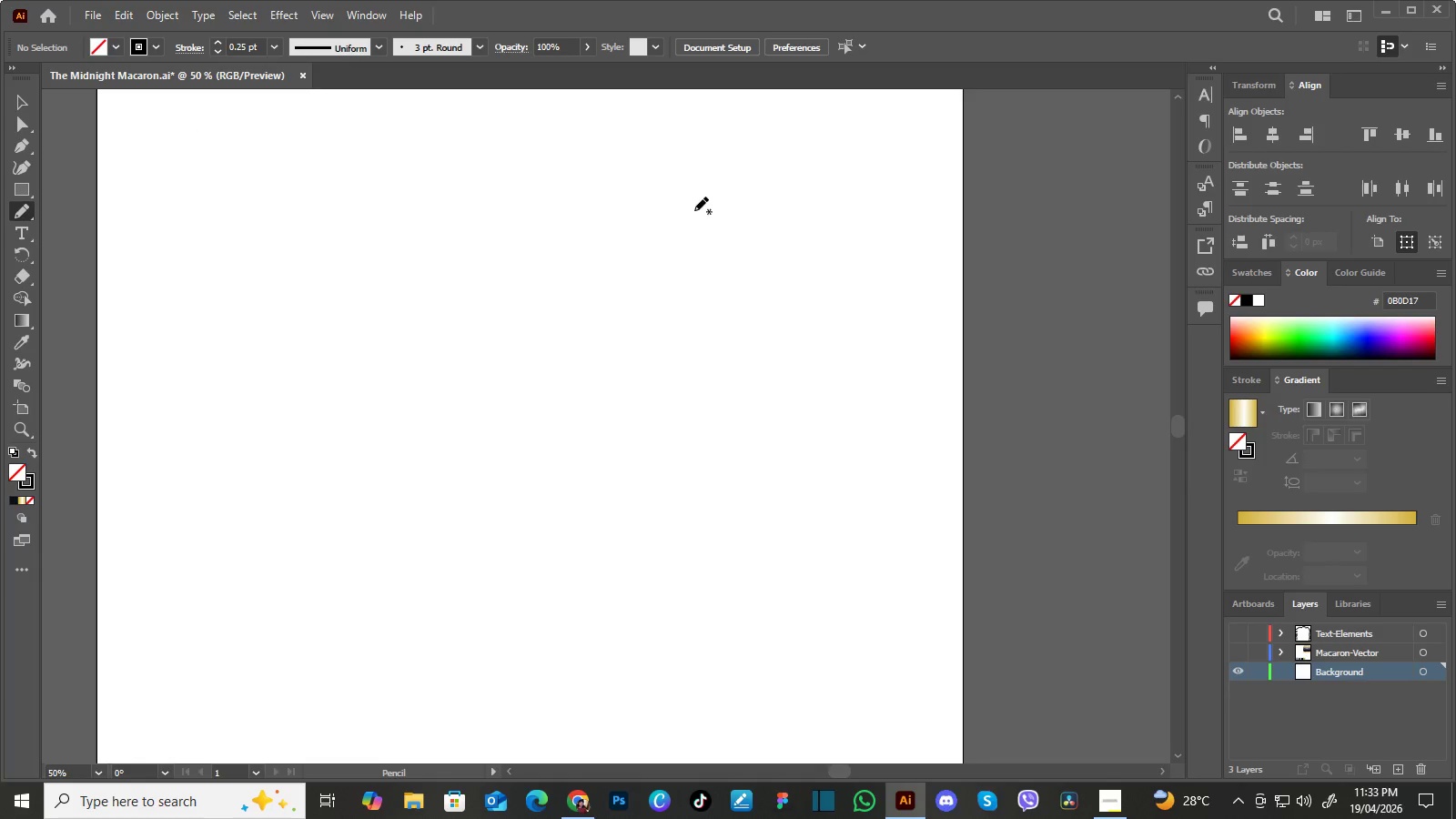 
left_click_drag(start_coordinate=[693, 213], to_coordinate=[682, 207])
 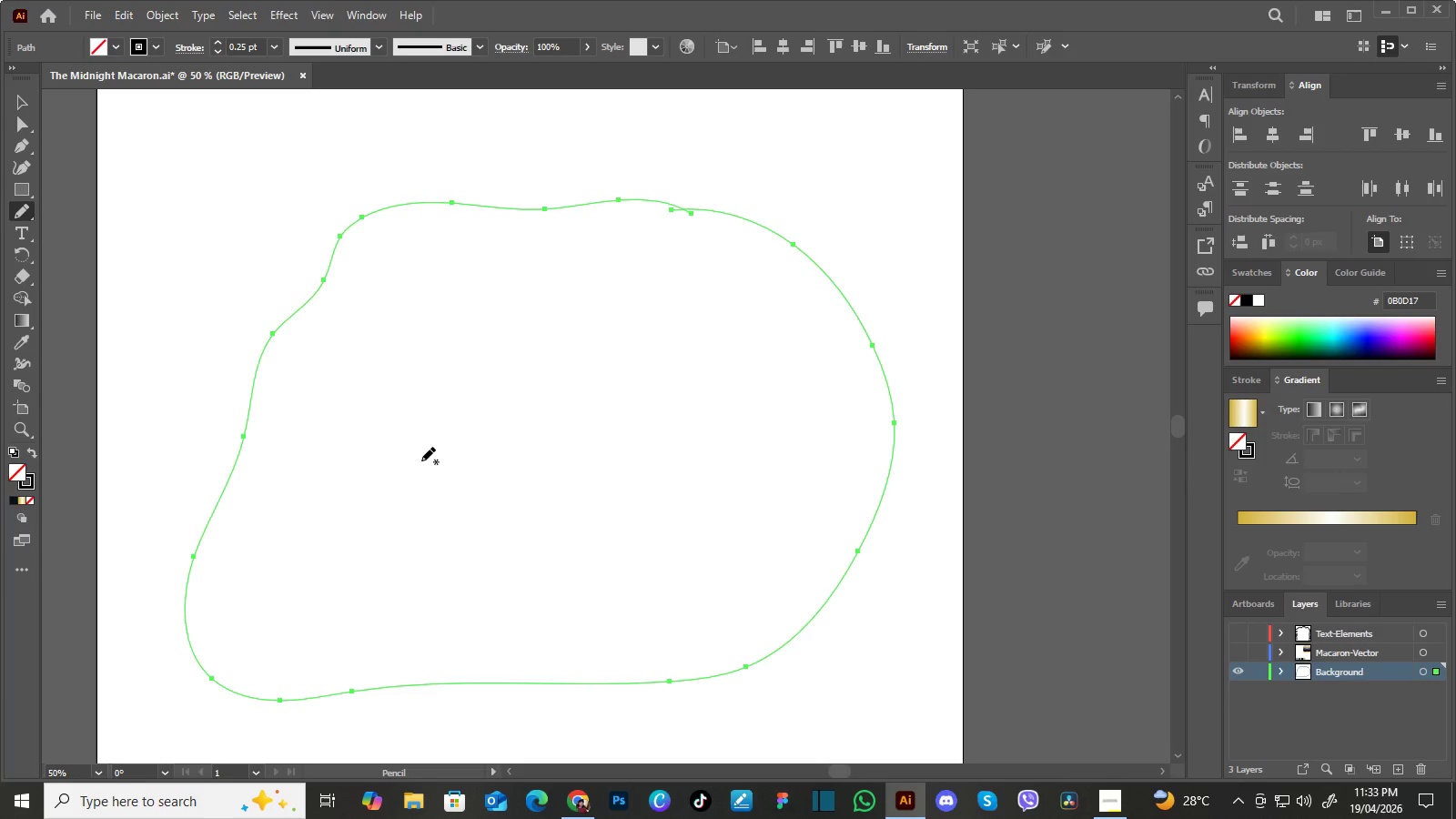 
wait(9.75)
 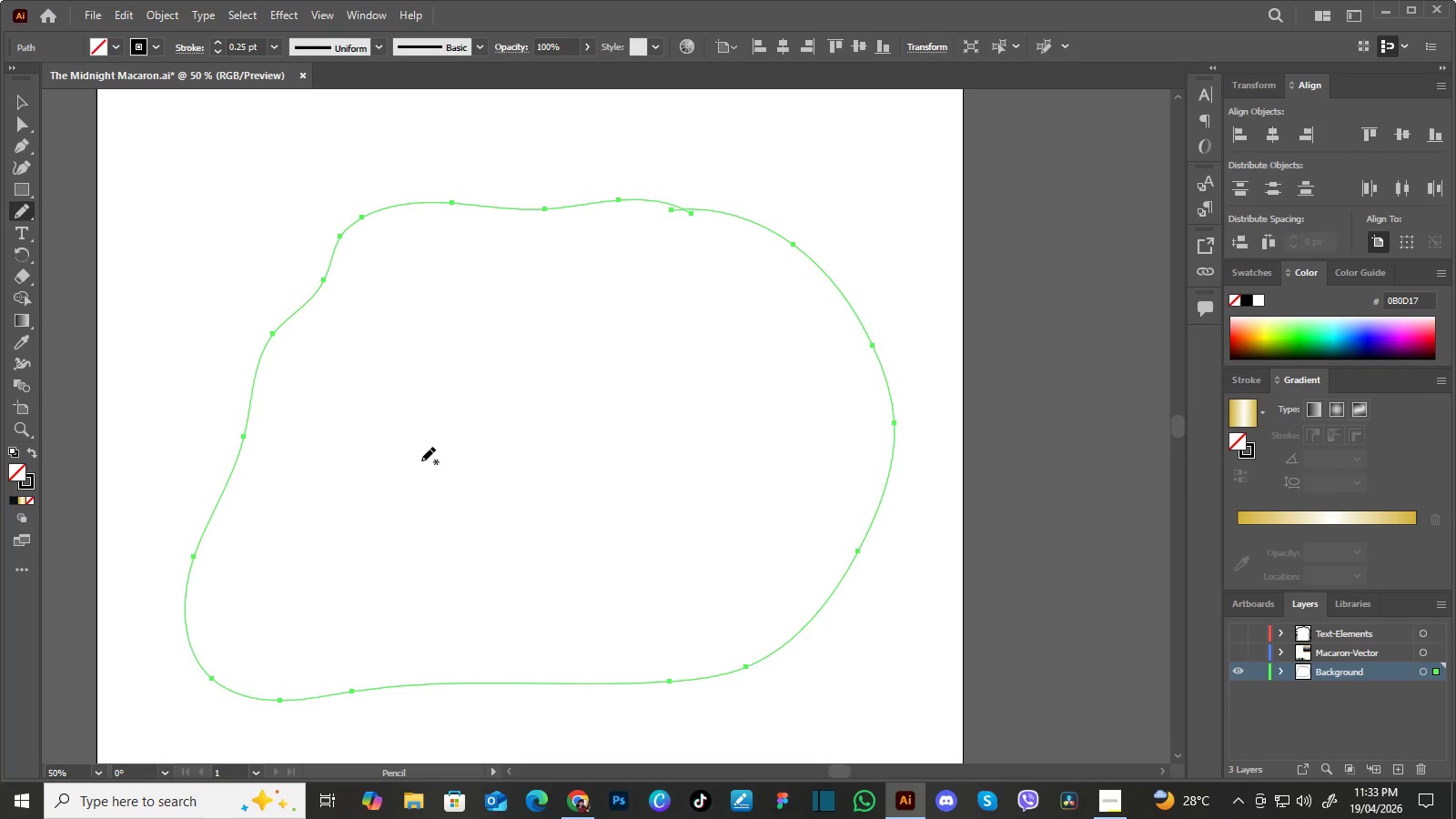 
key(Delete)
 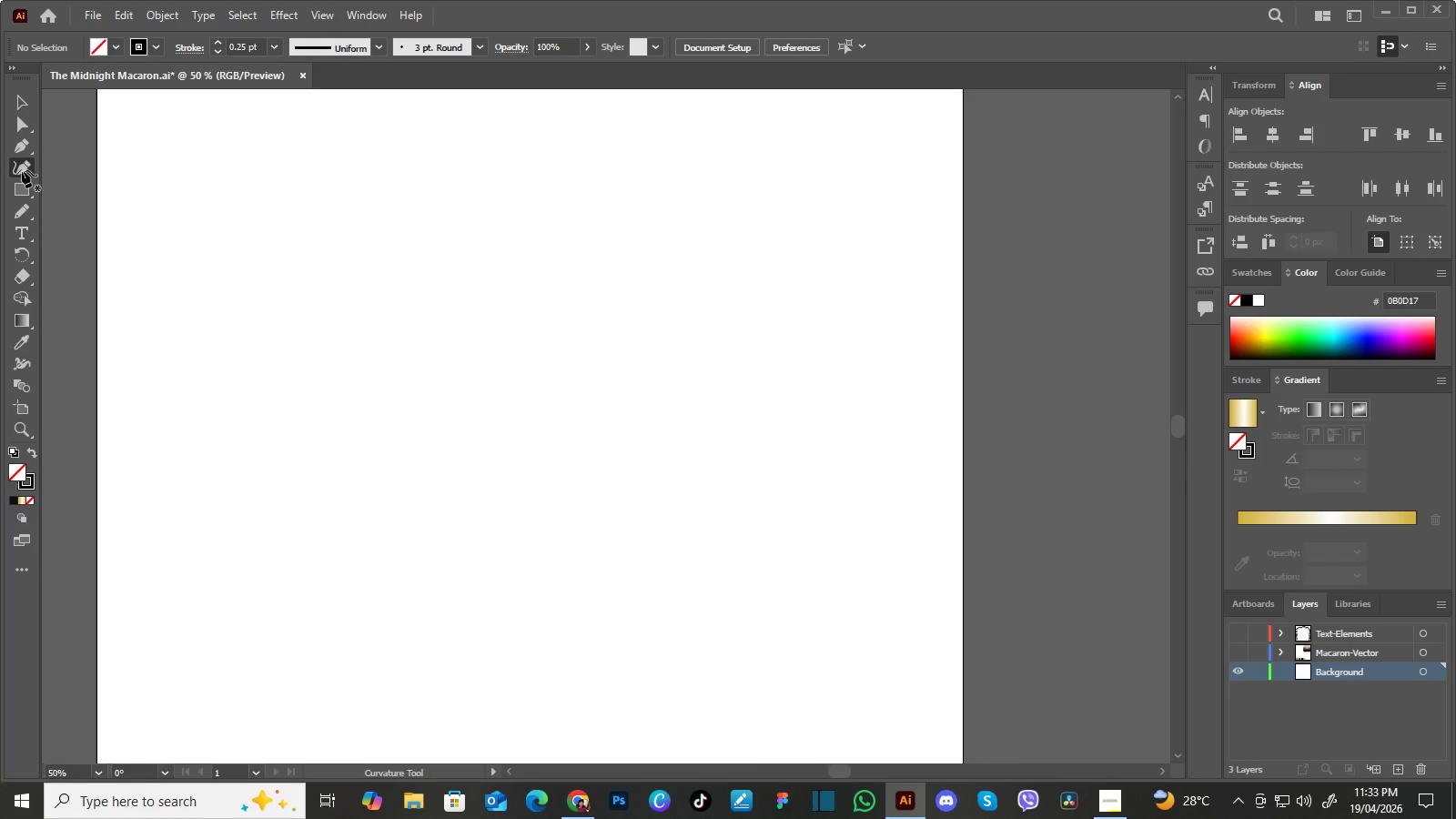 
left_click([22, 170])
 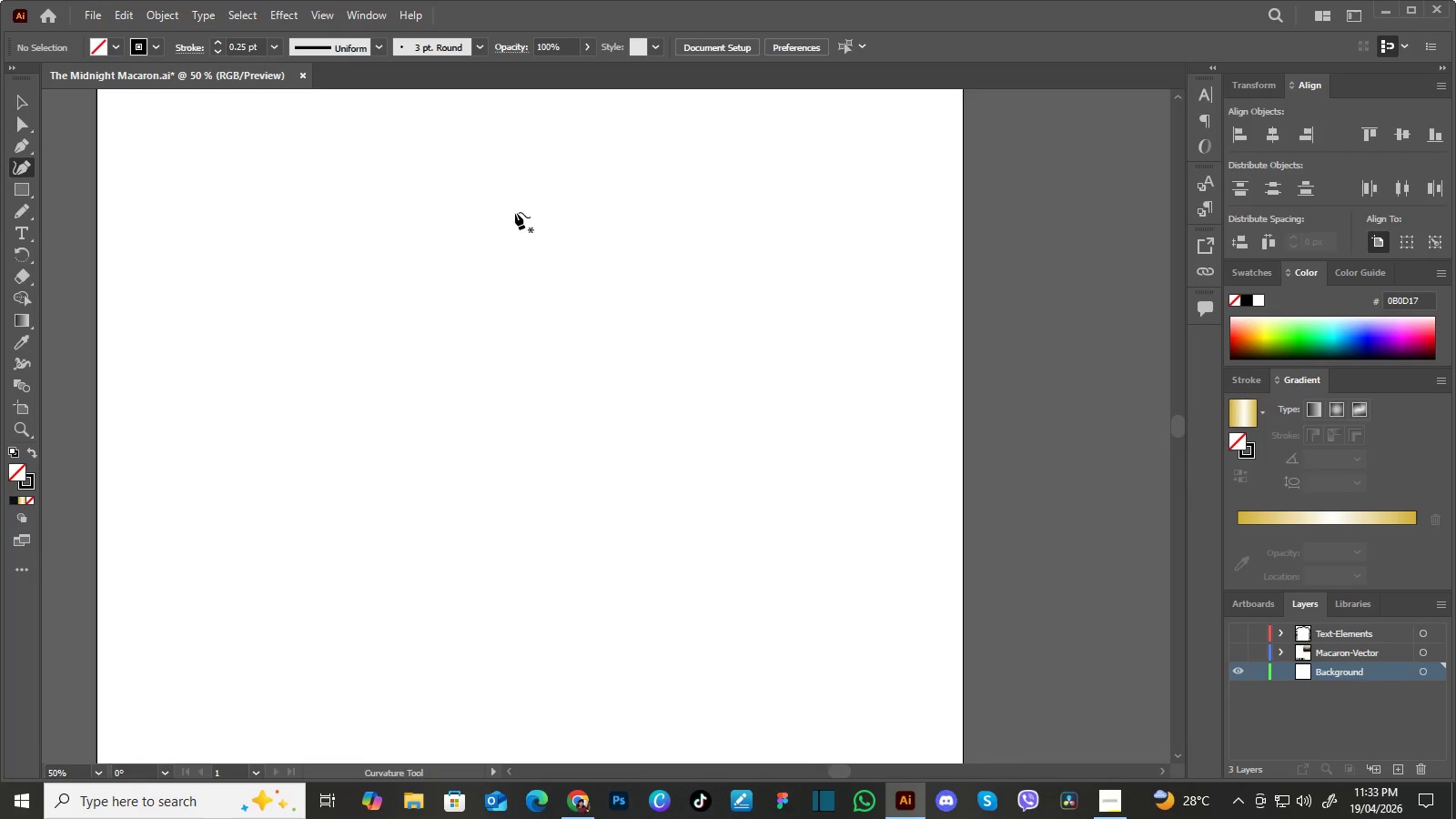 
left_click_drag(start_coordinate=[530, 206], to_coordinate=[293, 345])
 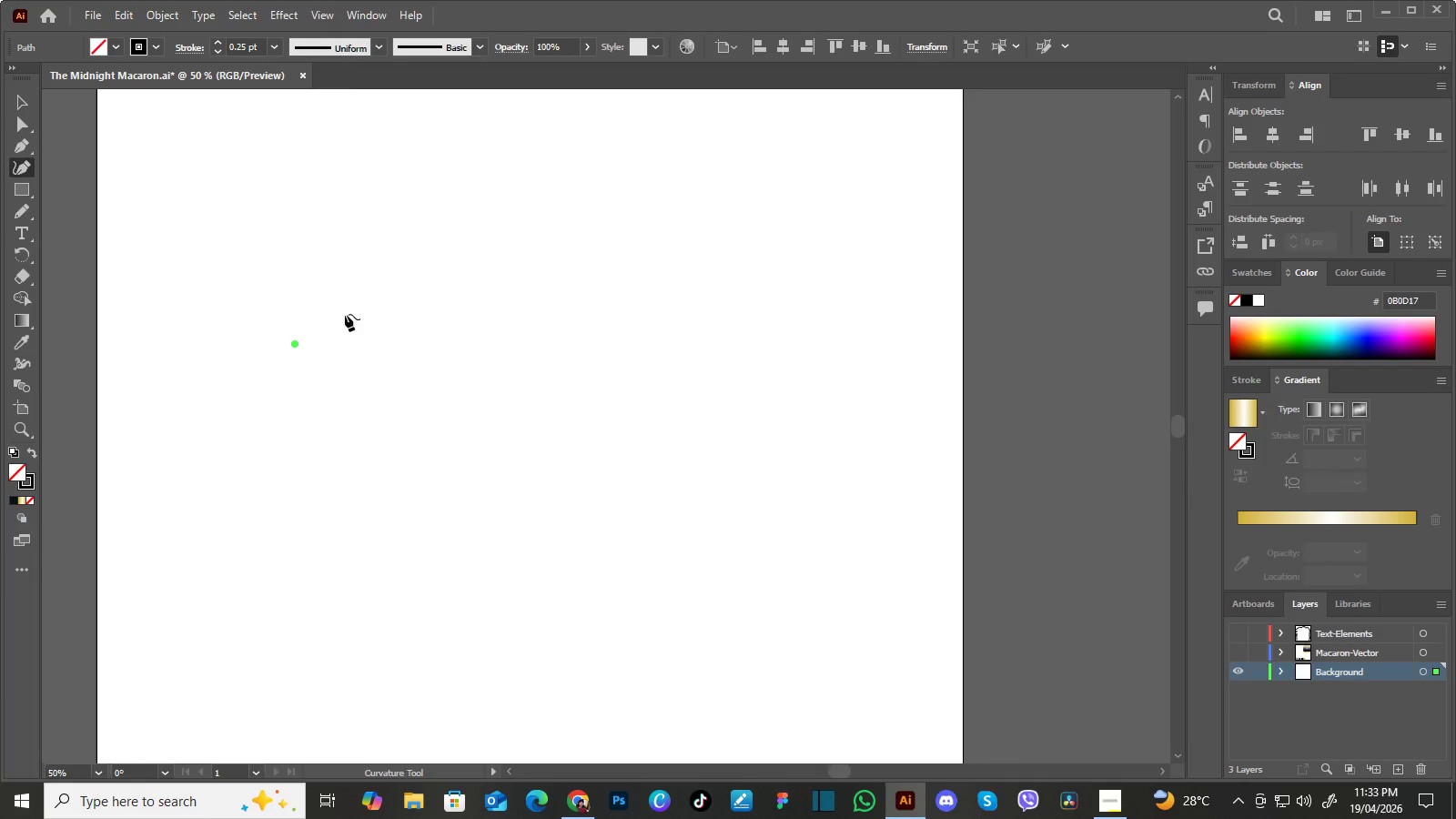 
left_click_drag(start_coordinate=[350, 307], to_coordinate=[469, 195])
 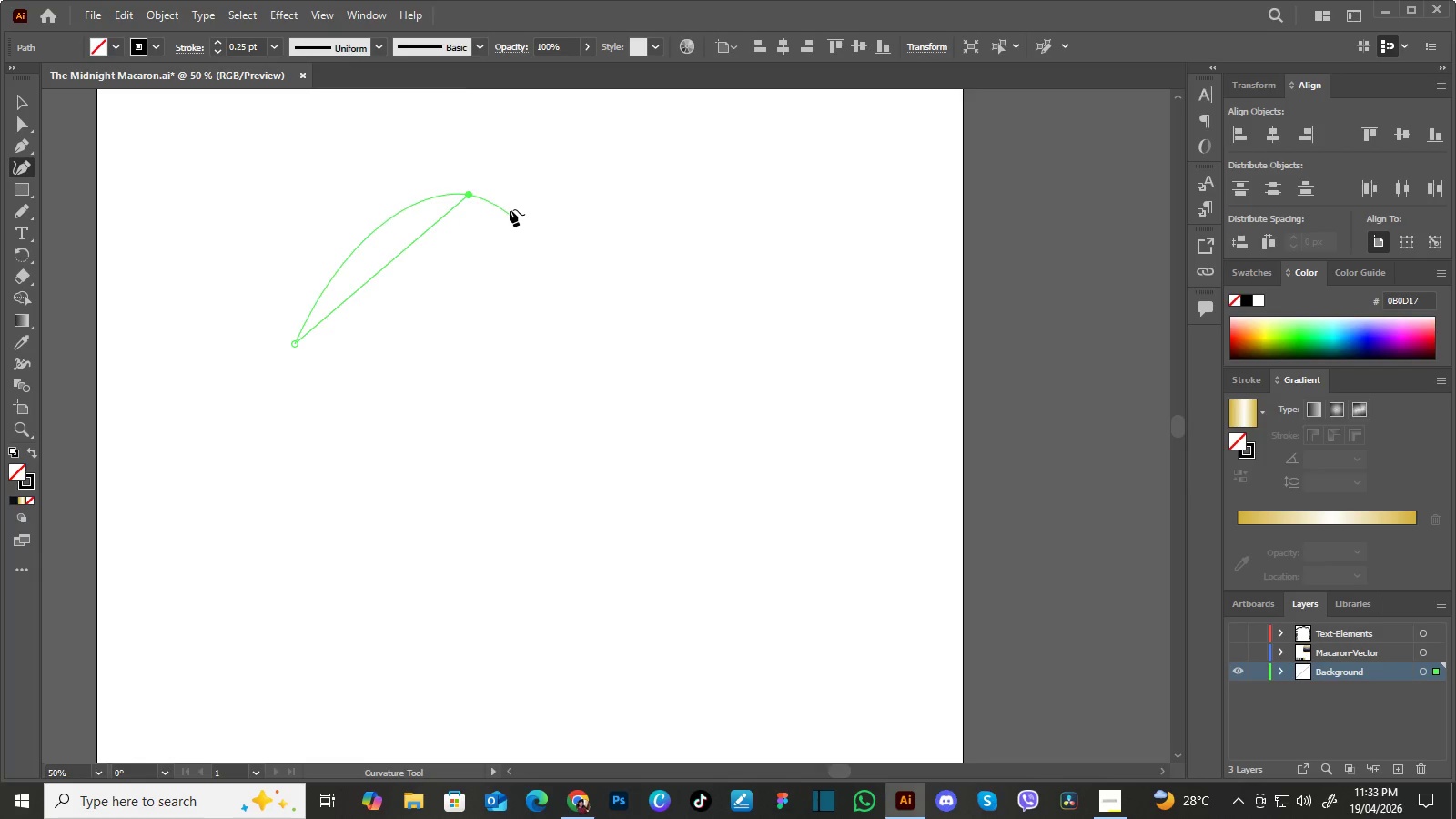 
key(Control+Z)
 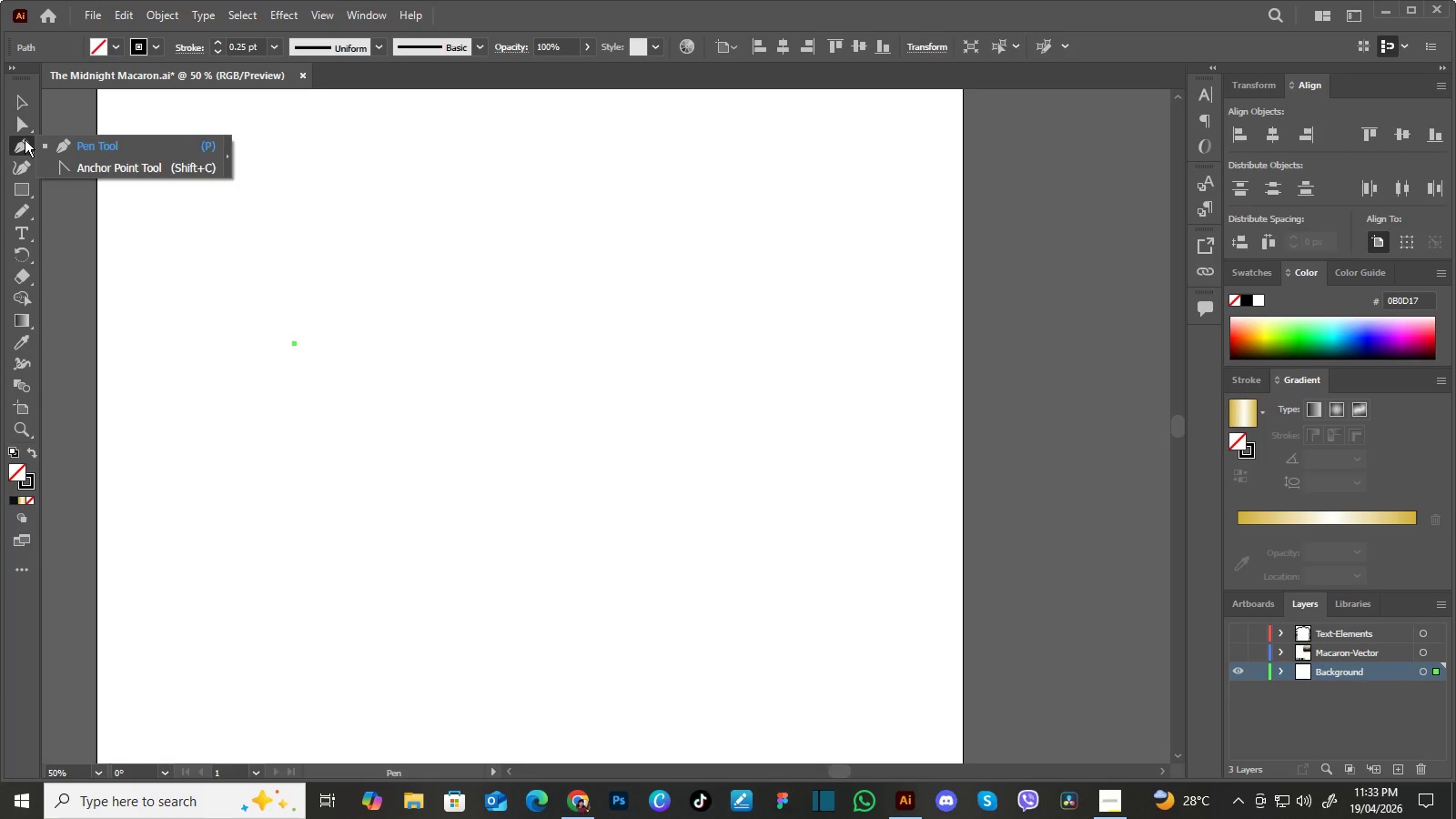 
left_click([25, 139])
 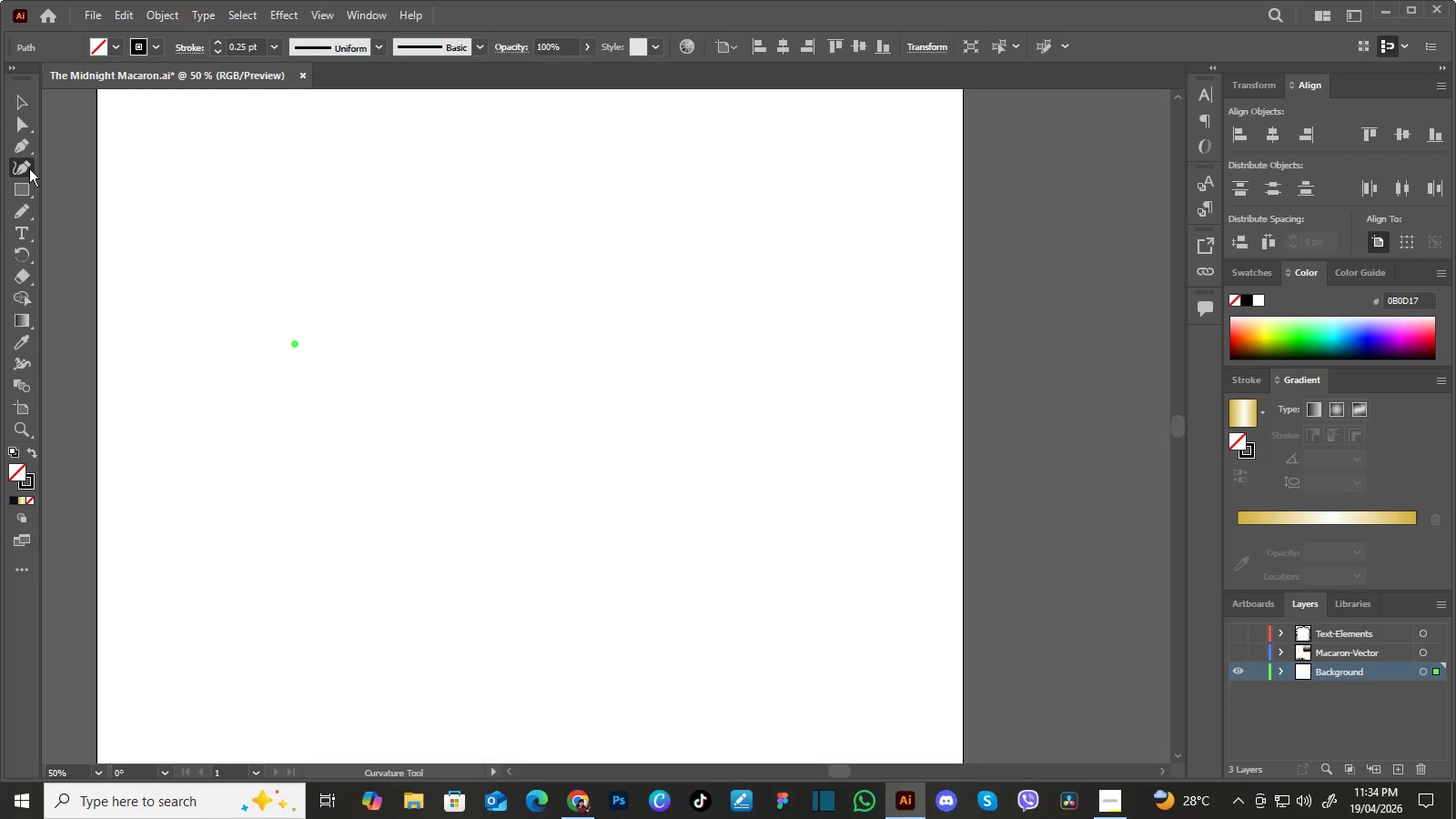 
left_click([29, 168])
 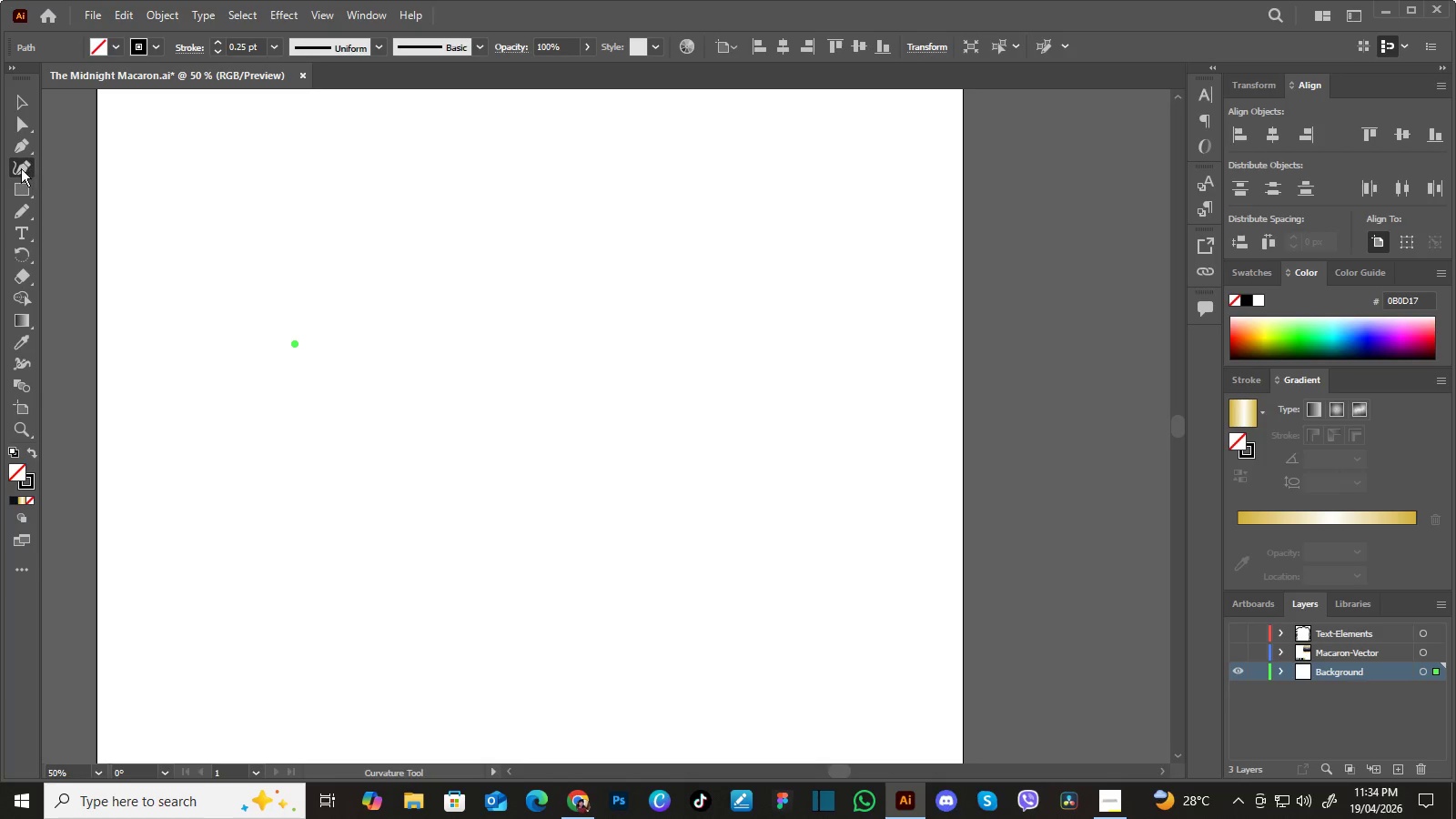 
left_click([21, 168])
 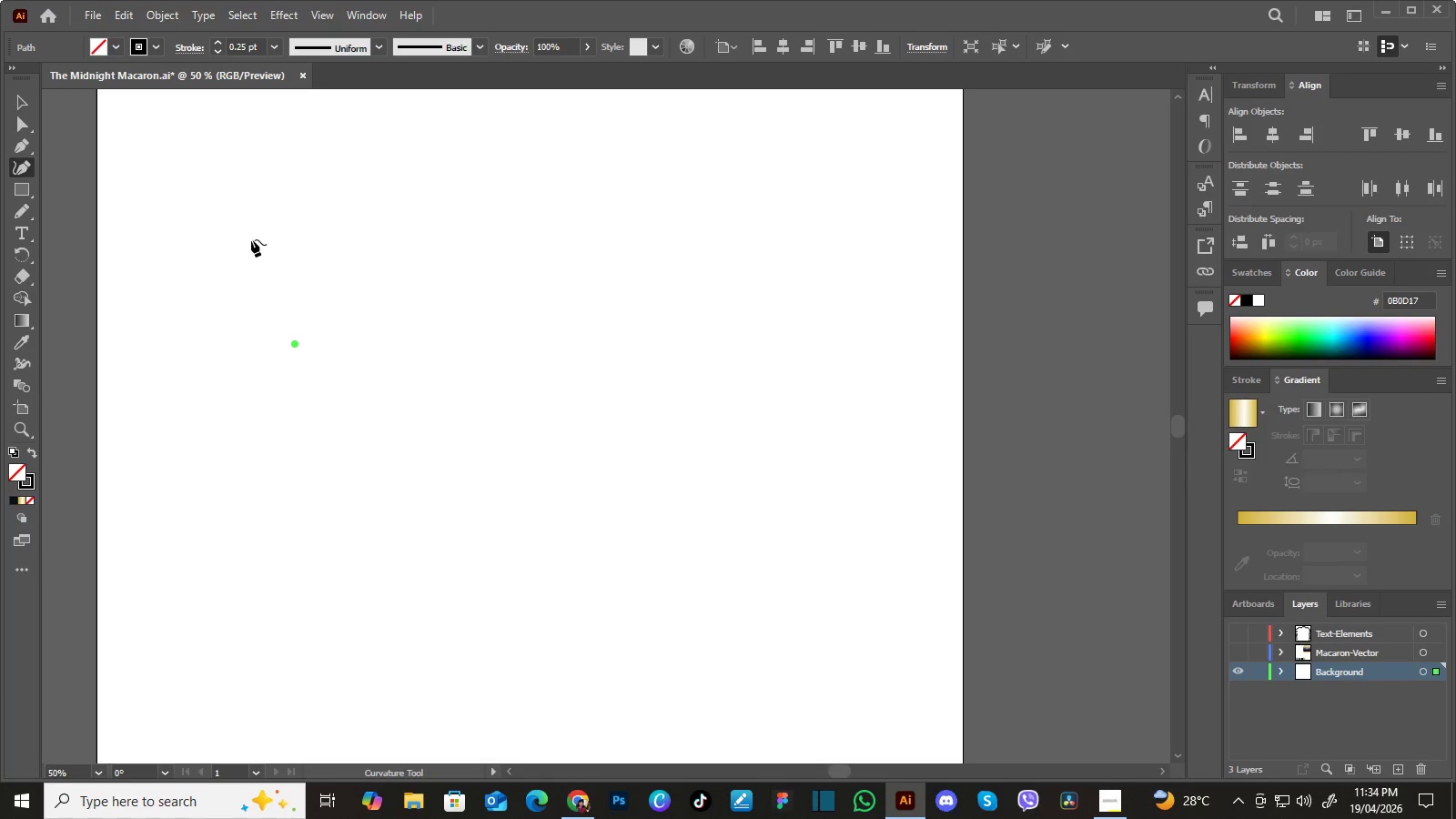 
left_click([251, 239])
 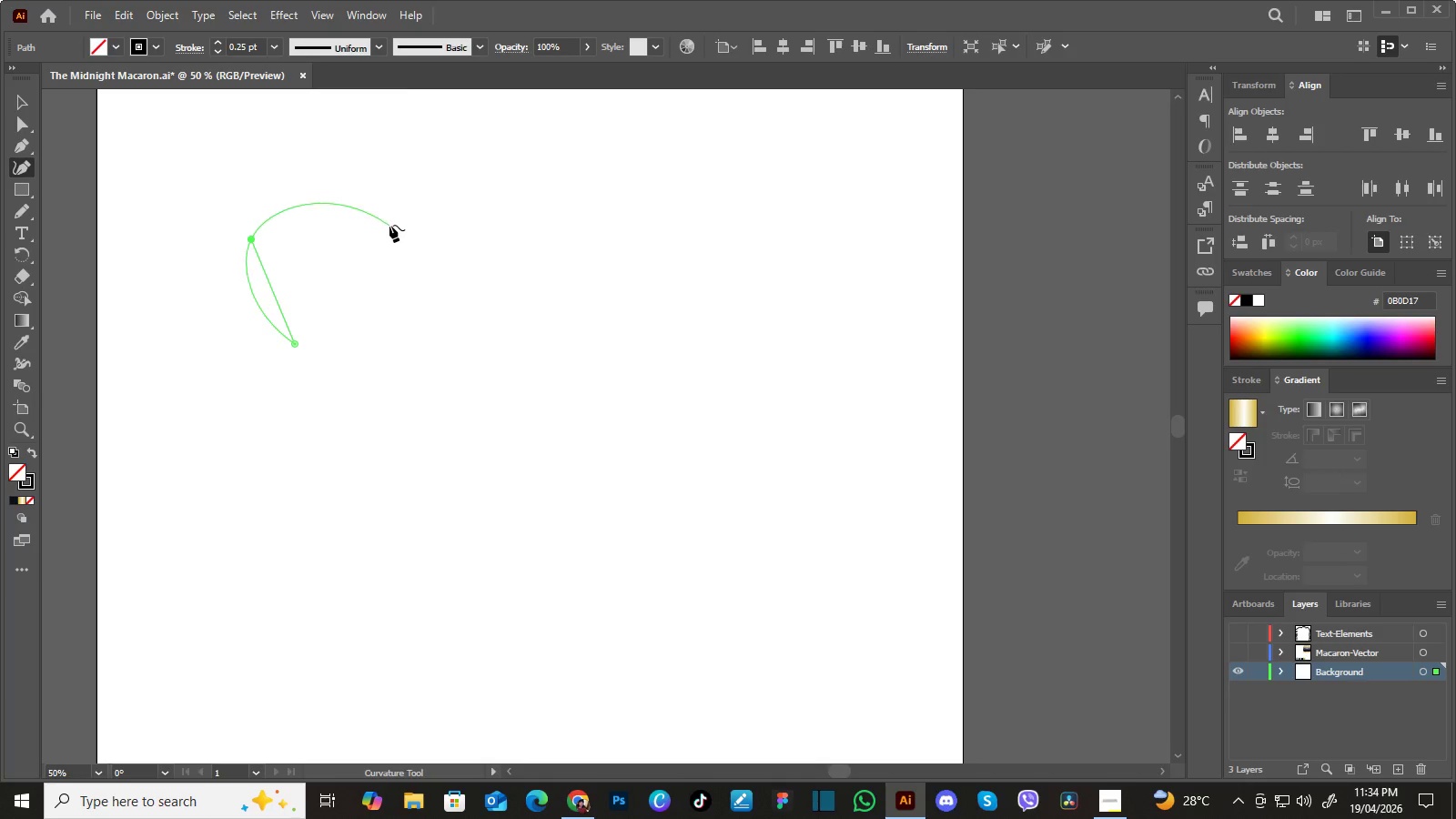 
left_click([389, 219])
 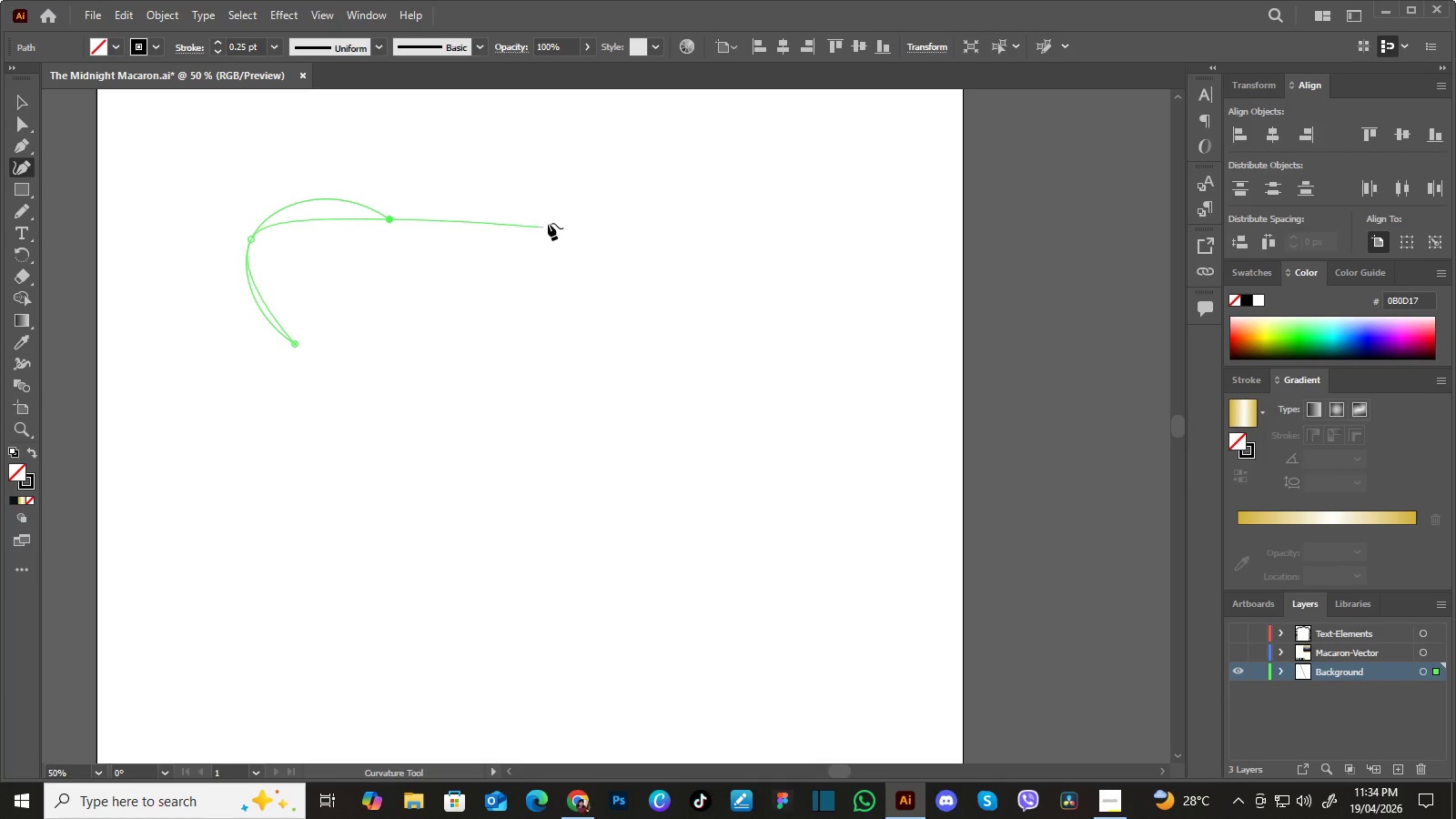 
left_click_drag(start_coordinate=[553, 207], to_coordinate=[562, 198])
 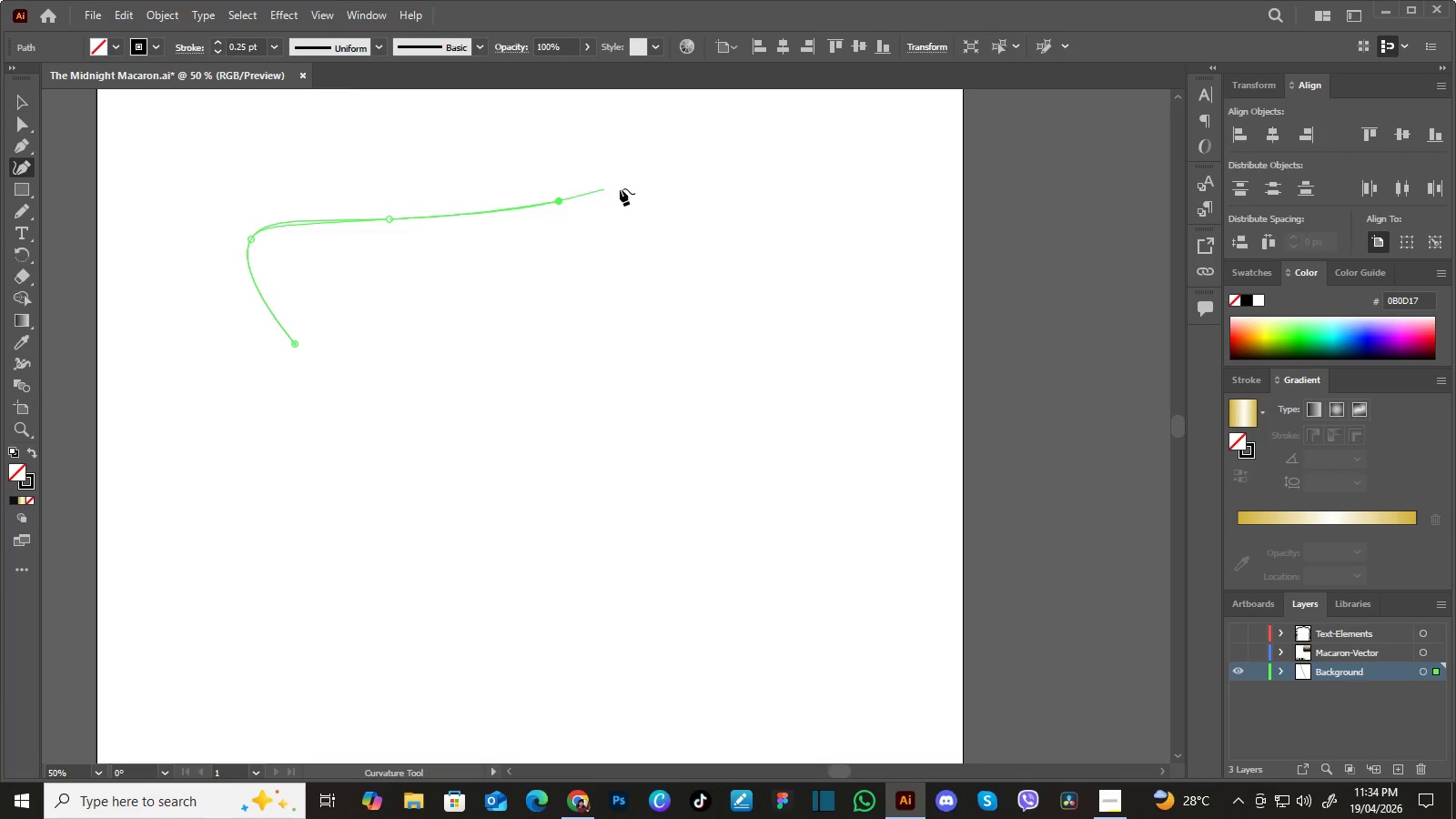 
left_click_drag(start_coordinate=[628, 188], to_coordinate=[640, 197])
 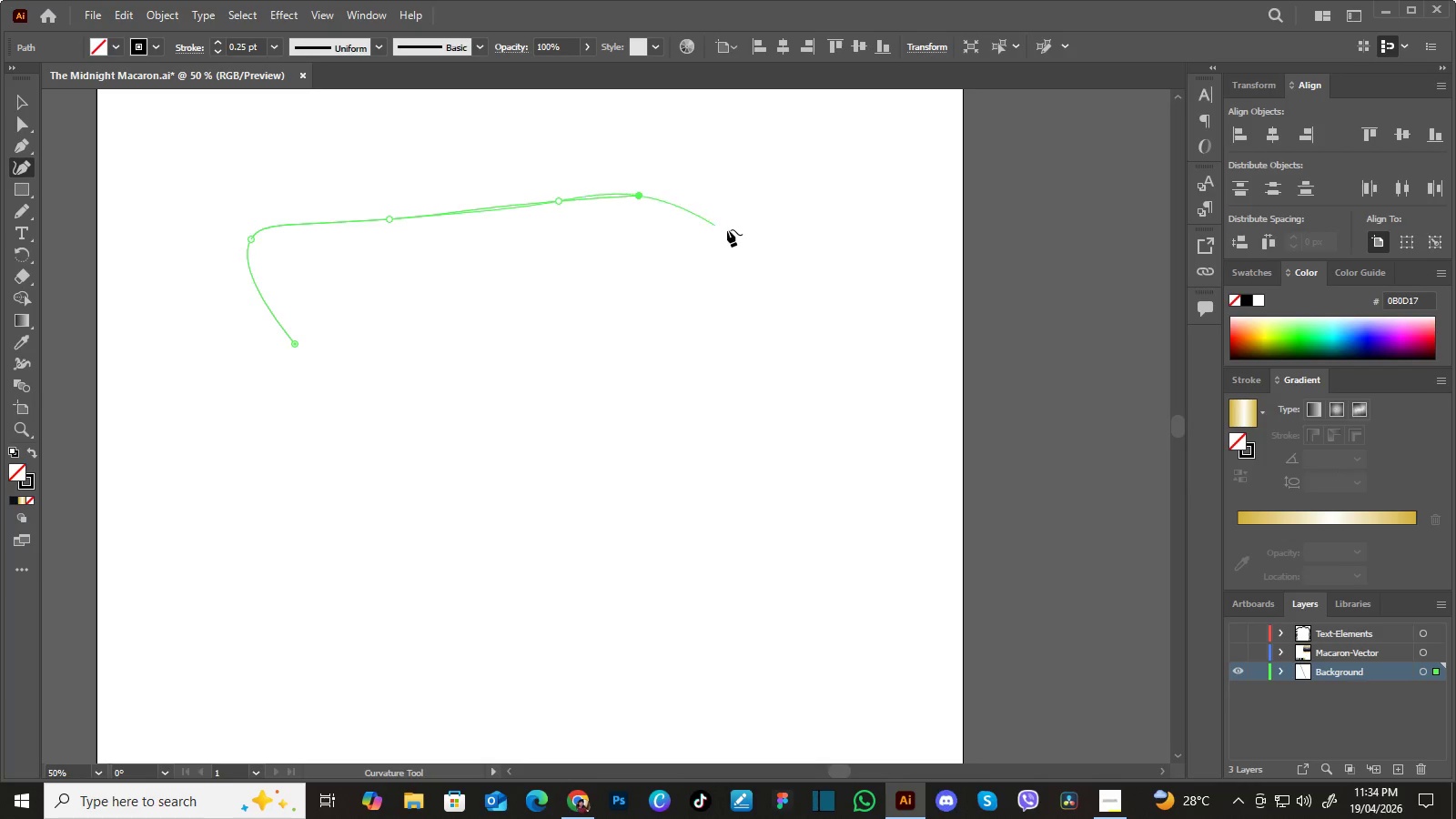 
left_click_drag(start_coordinate=[728, 229], to_coordinate=[764, 251])
 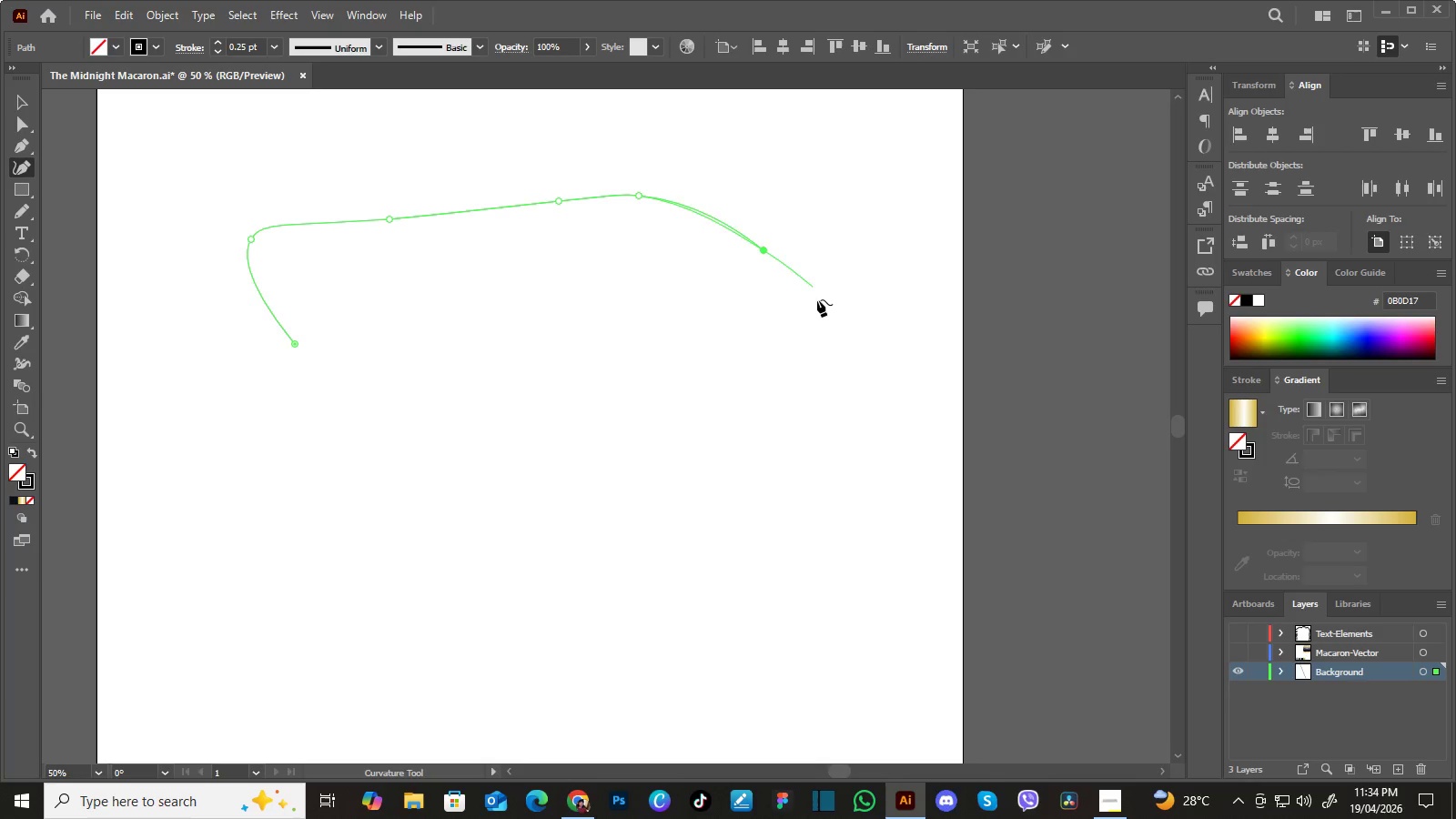 
left_click_drag(start_coordinate=[818, 300], to_coordinate=[820, 318])
 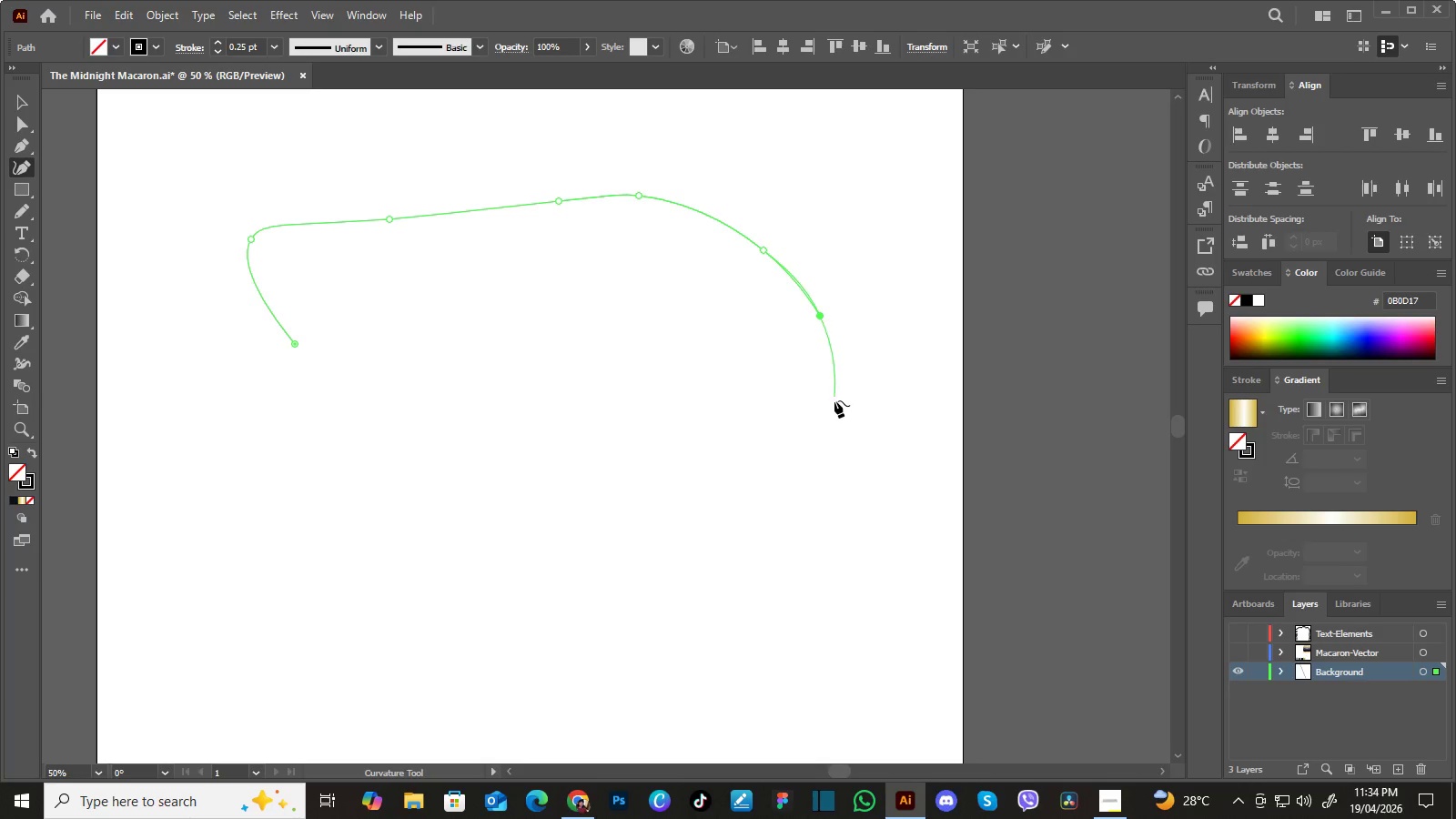 
left_click_drag(start_coordinate=[834, 400], to_coordinate=[836, 416])
 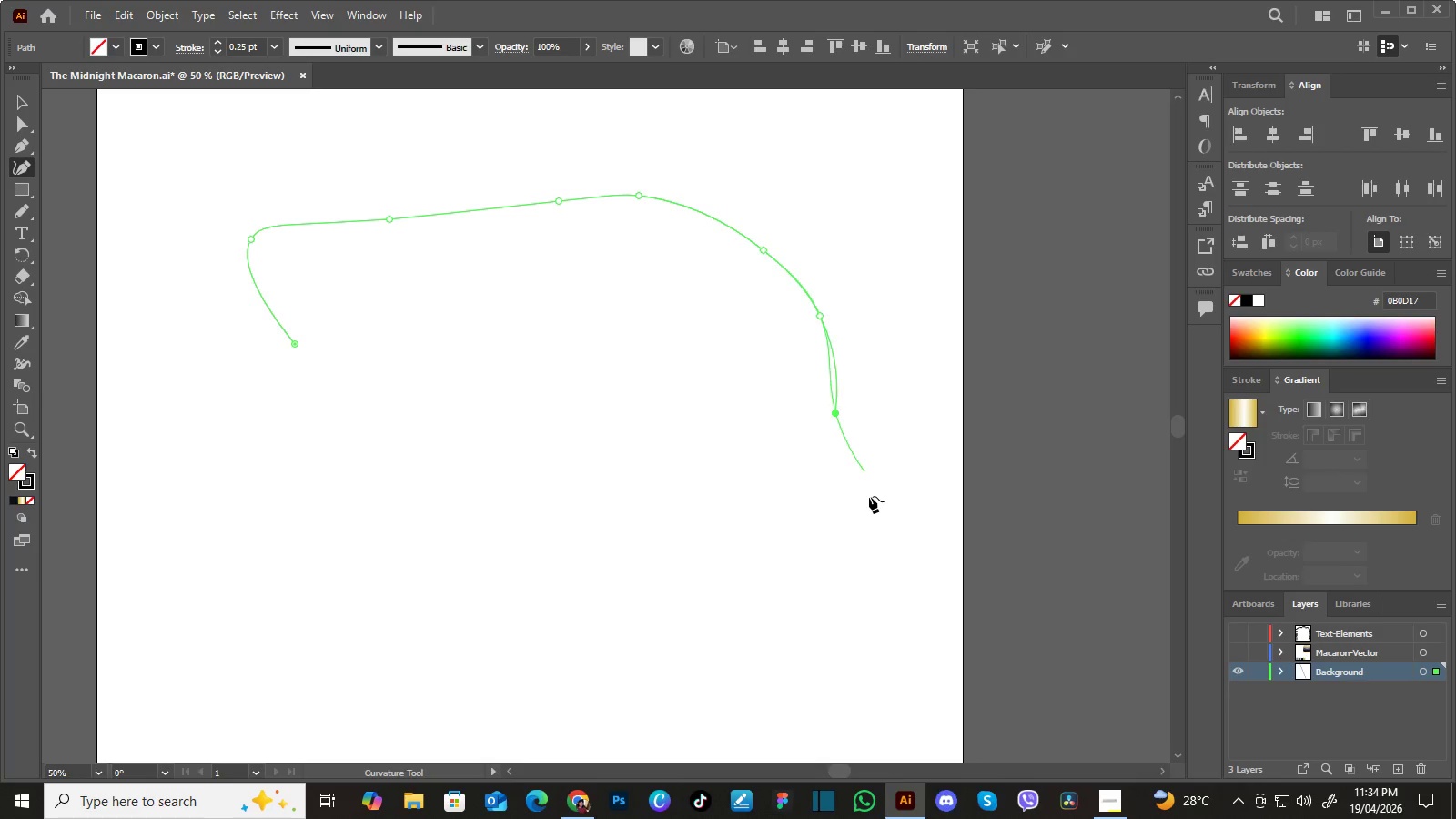 
left_click_drag(start_coordinate=[869, 496], to_coordinate=[870, 520])
 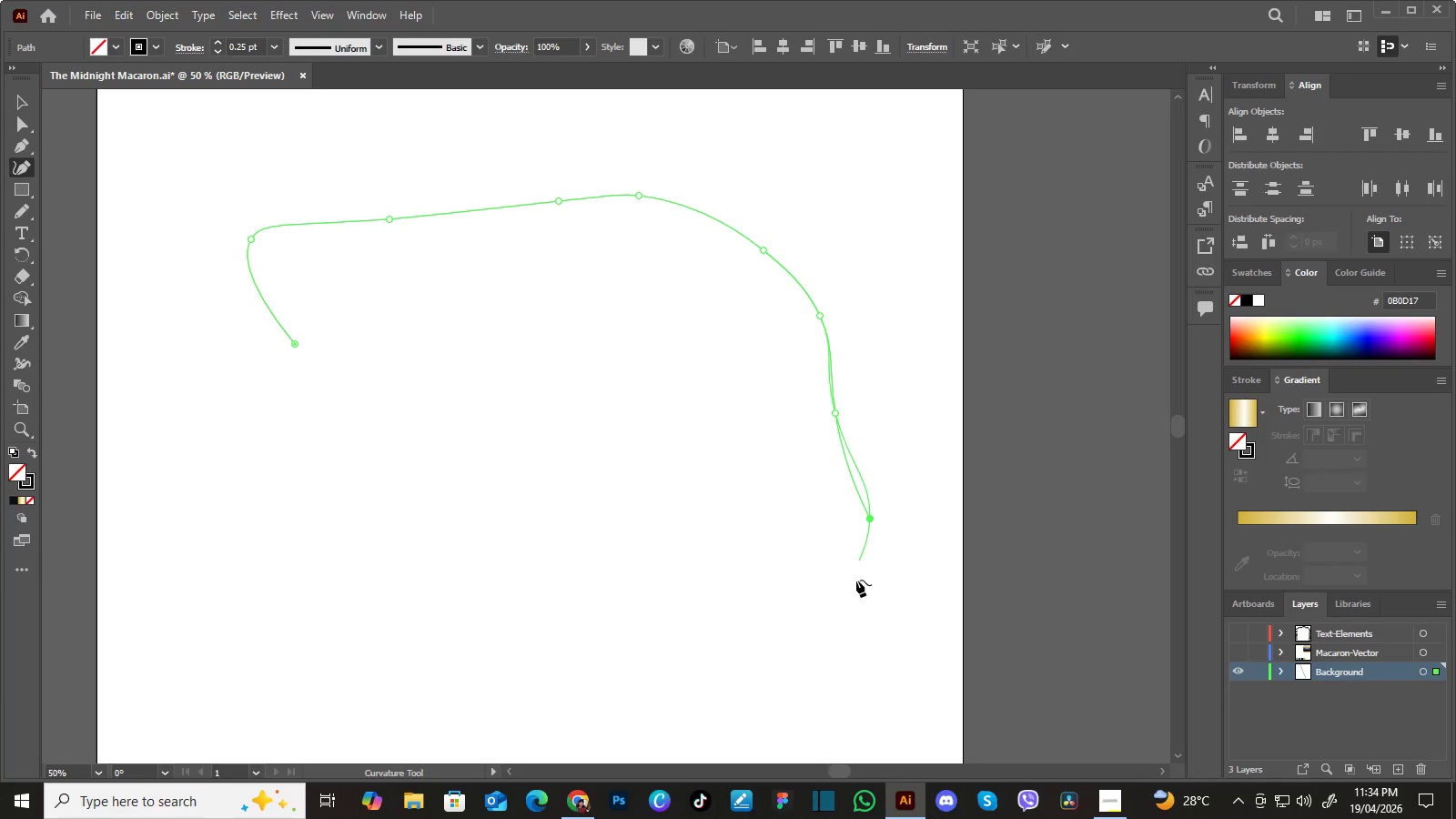 
left_click_drag(start_coordinate=[856, 586], to_coordinate=[852, 603])
 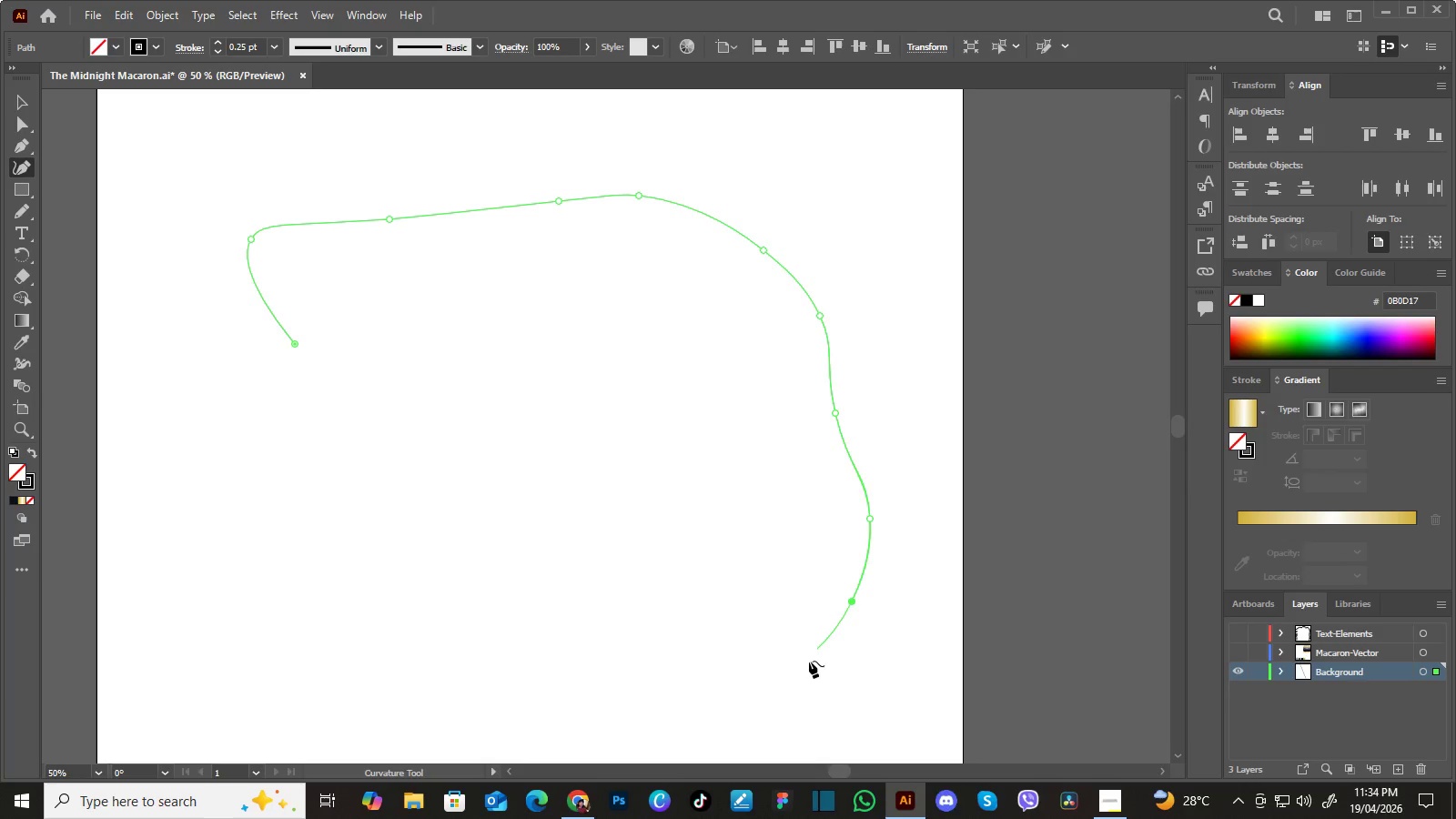 
left_click_drag(start_coordinate=[806, 668], to_coordinate=[795, 673])
 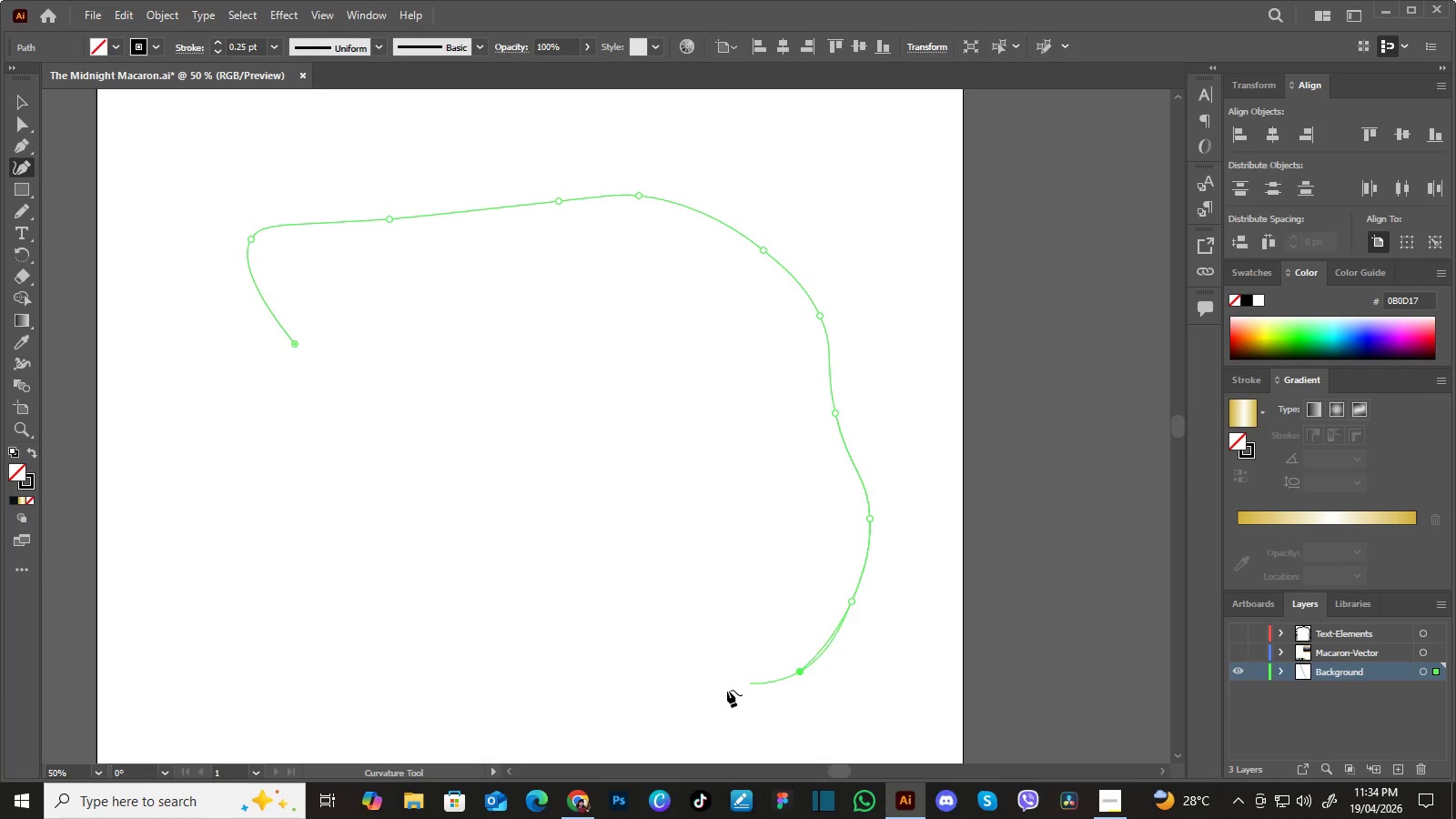 
left_click_drag(start_coordinate=[726, 692], to_coordinate=[702, 699])
 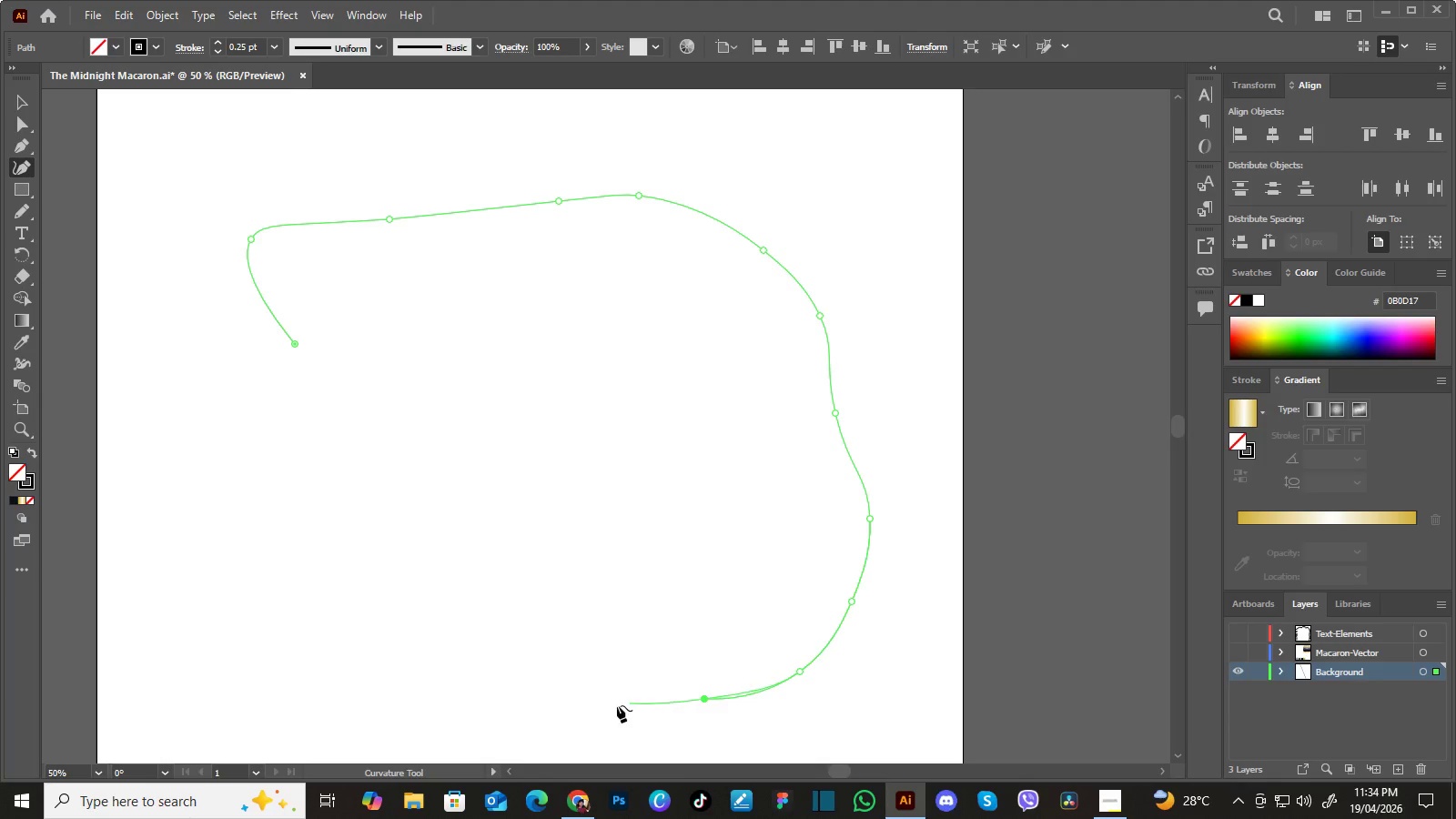 
left_click_drag(start_coordinate=[616, 705], to_coordinate=[581, 703])
 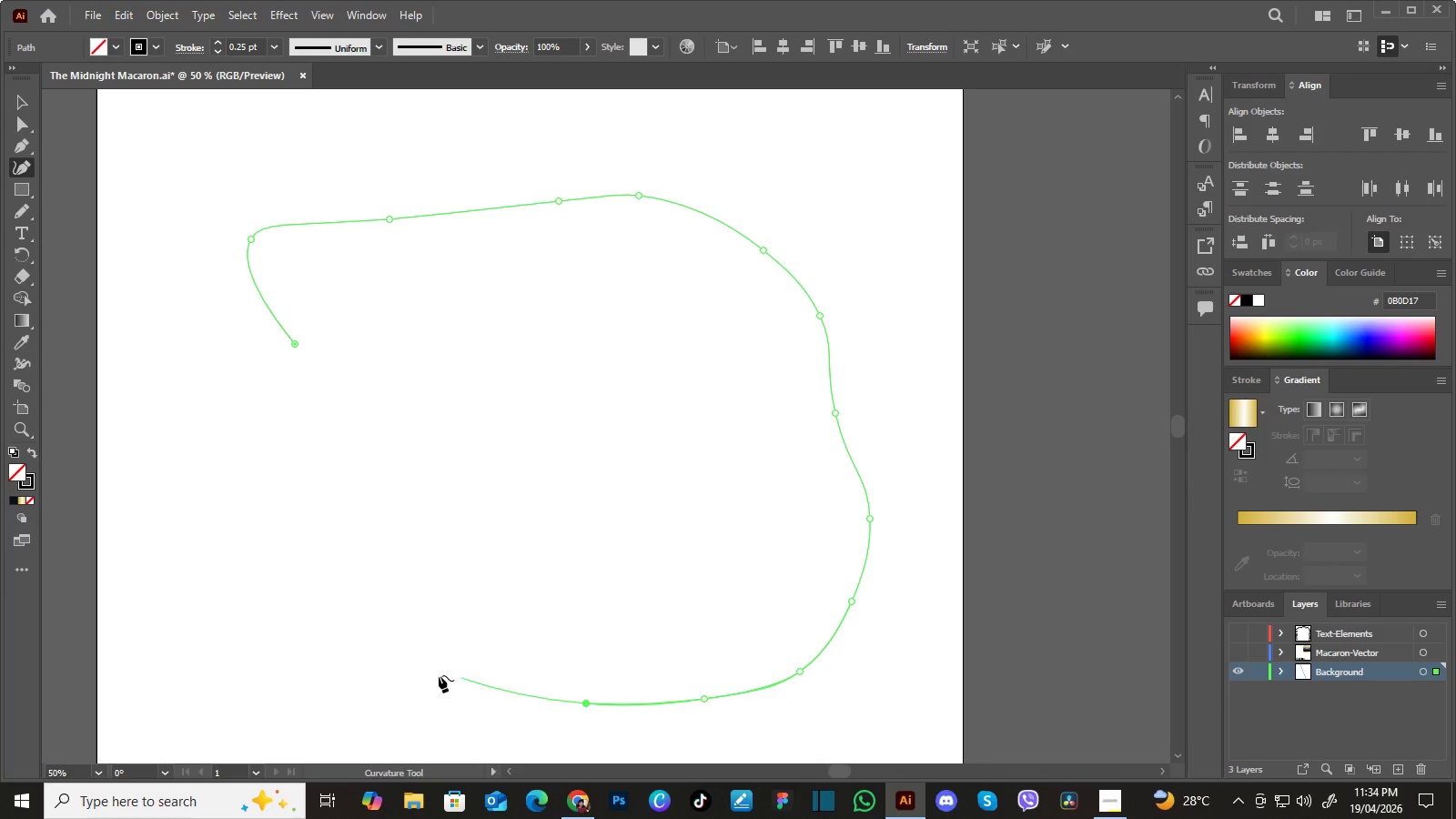 
left_click_drag(start_coordinate=[439, 675], to_coordinate=[433, 673])
 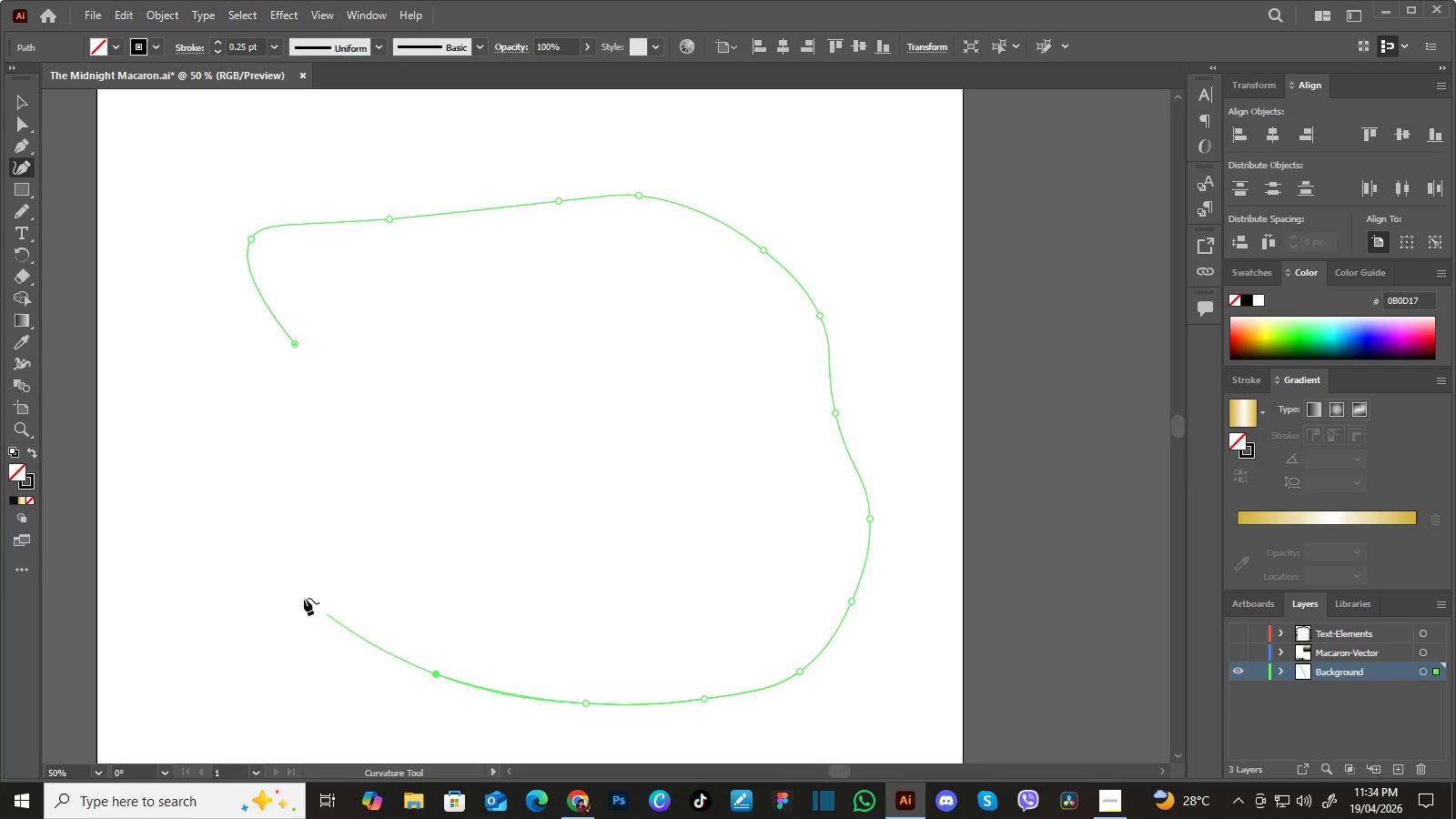 
left_click_drag(start_coordinate=[302, 597], to_coordinate=[295, 586])
 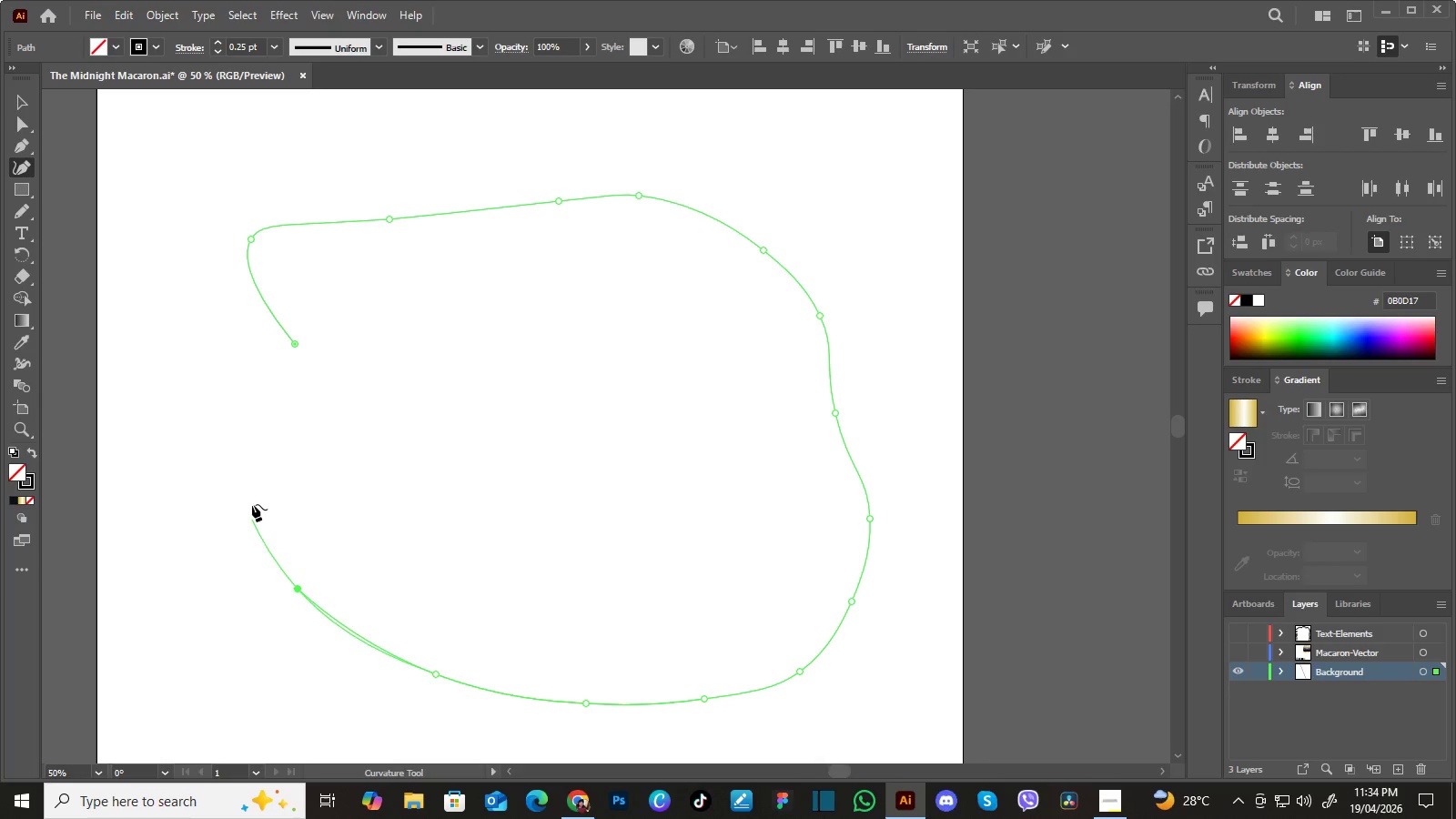 
left_click_drag(start_coordinate=[252, 504], to_coordinate=[253, 497])
 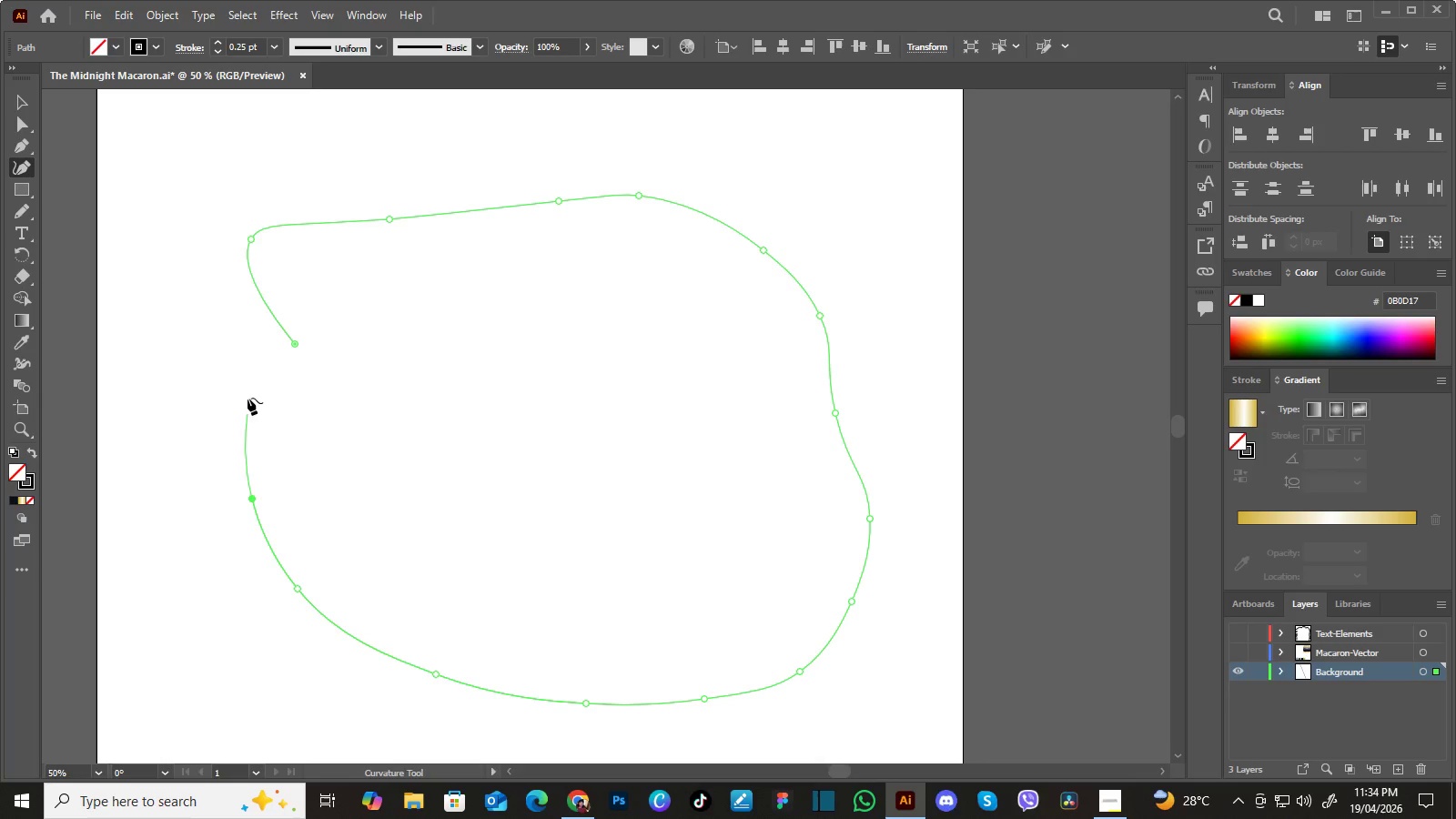 
left_click_drag(start_coordinate=[248, 396], to_coordinate=[273, 371])
 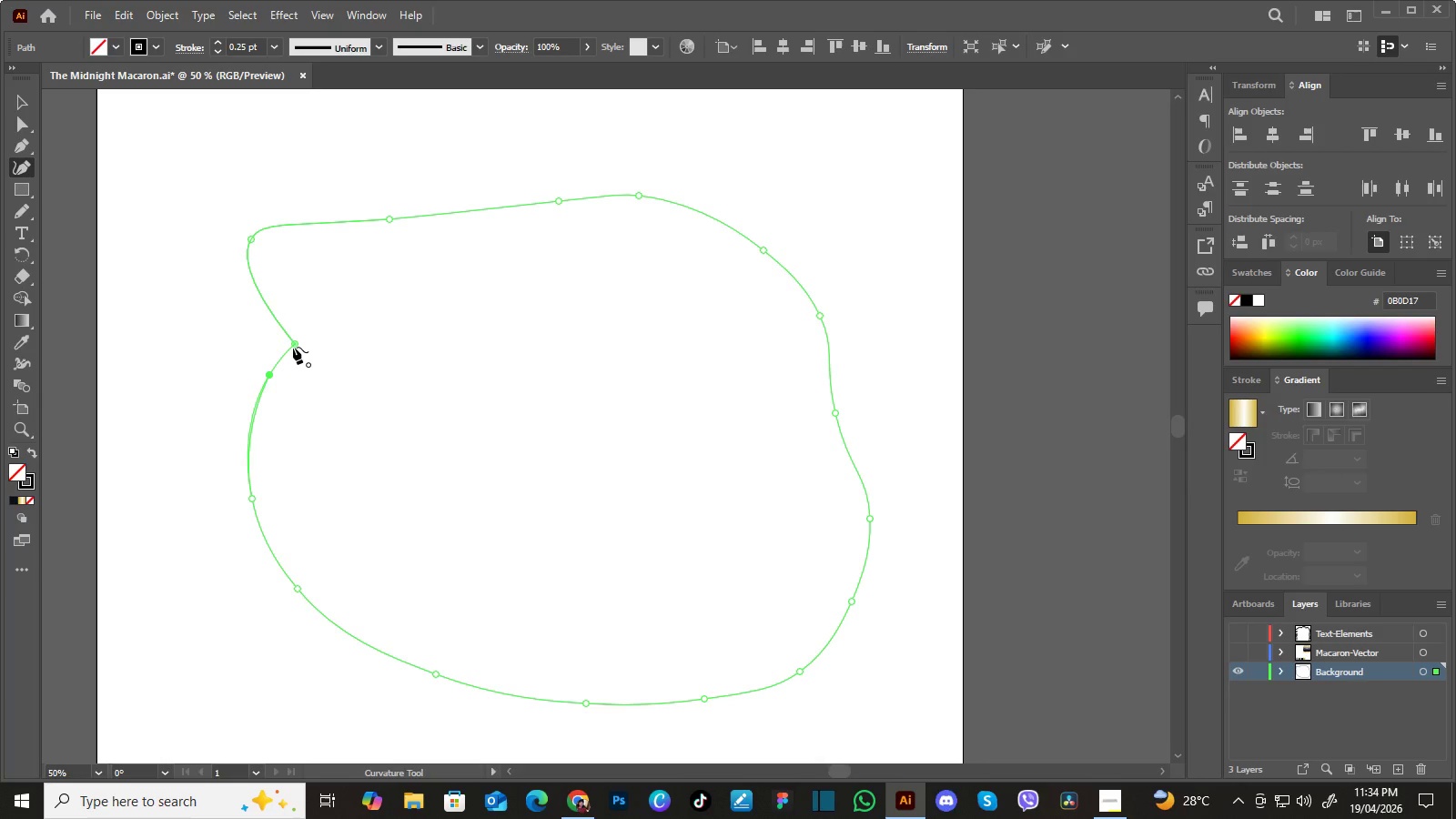 
left_click([293, 347])
 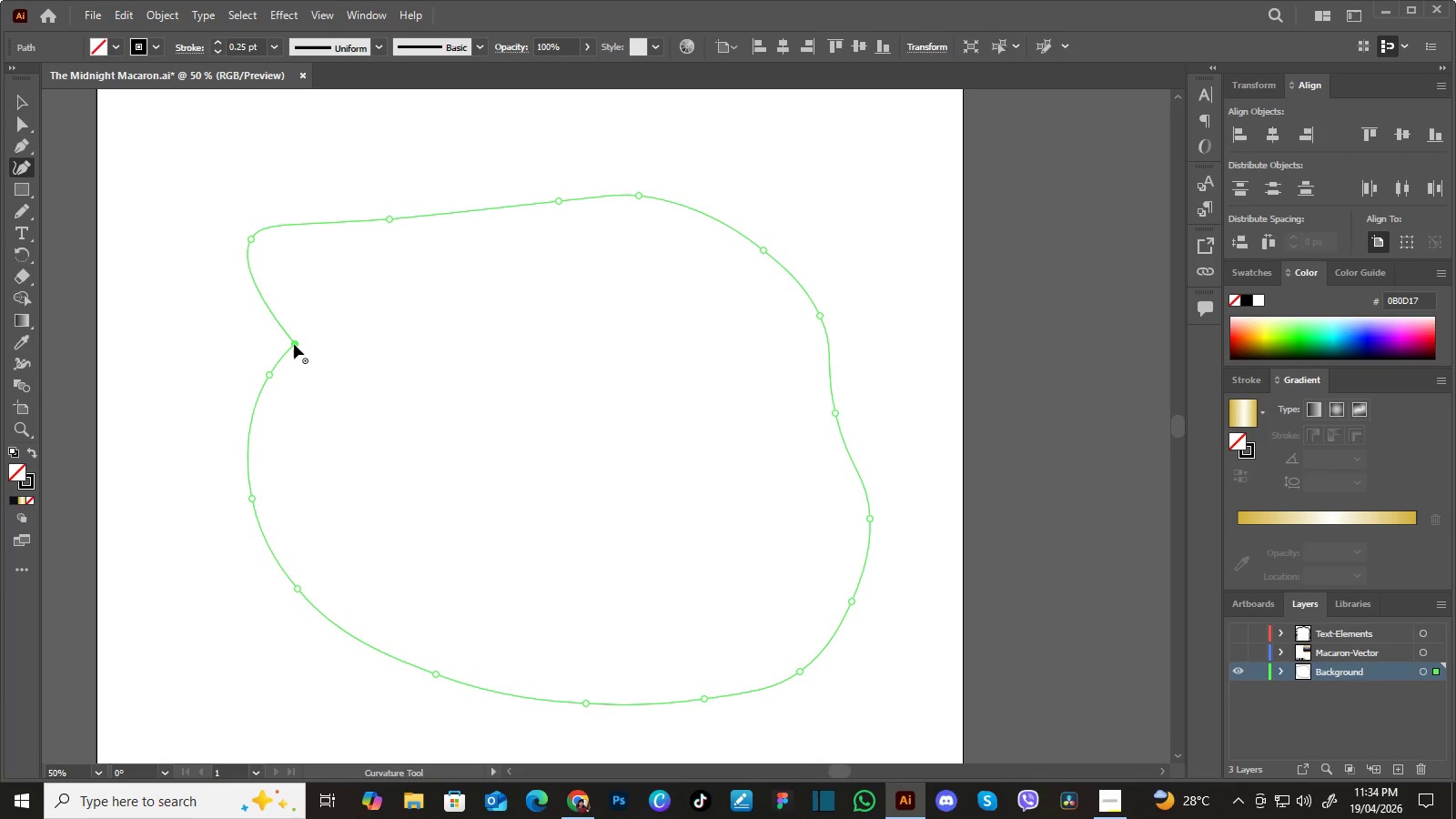 
left_click_drag(start_coordinate=[294, 344], to_coordinate=[267, 343])
 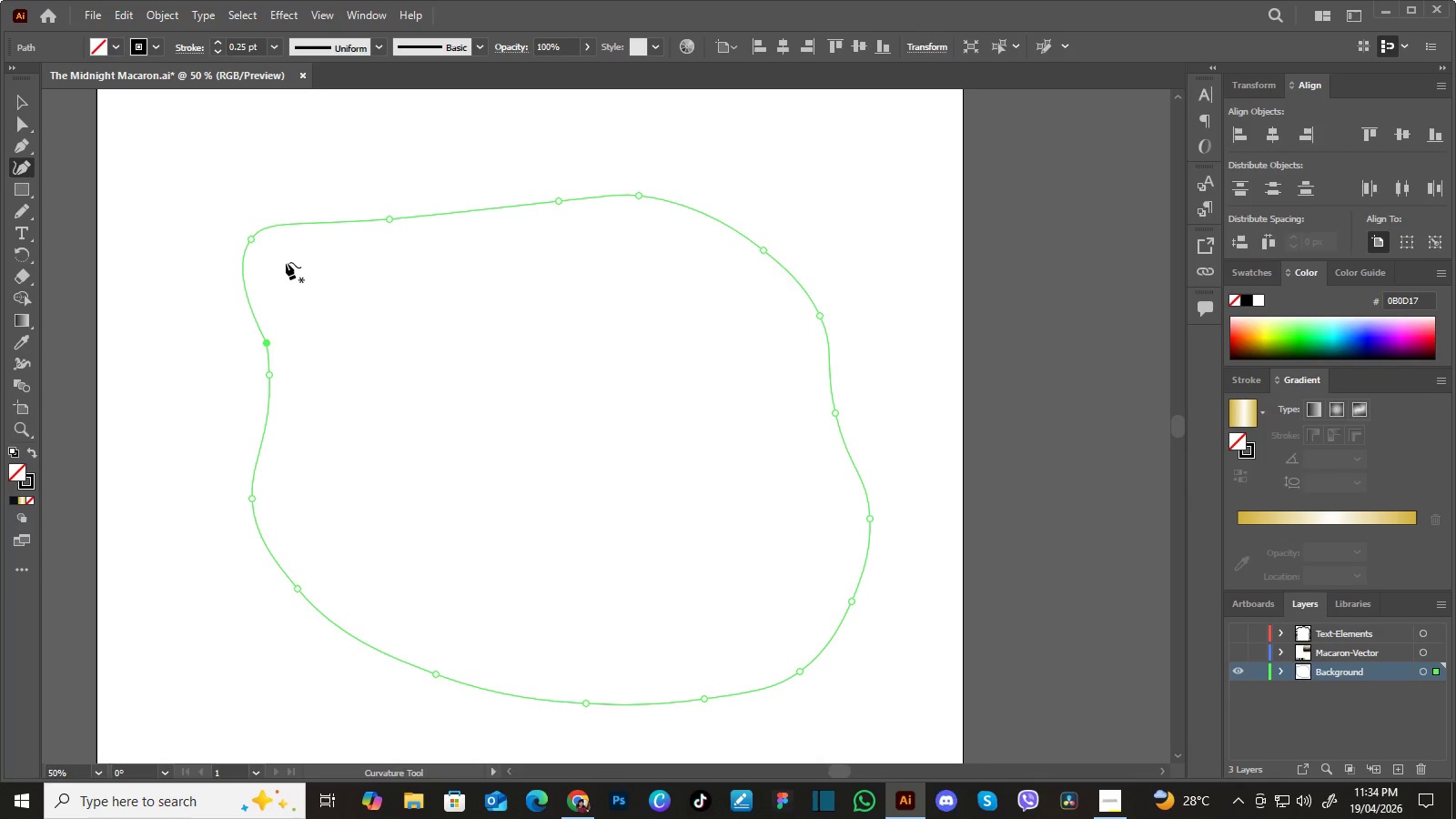 
left_click([286, 262])
 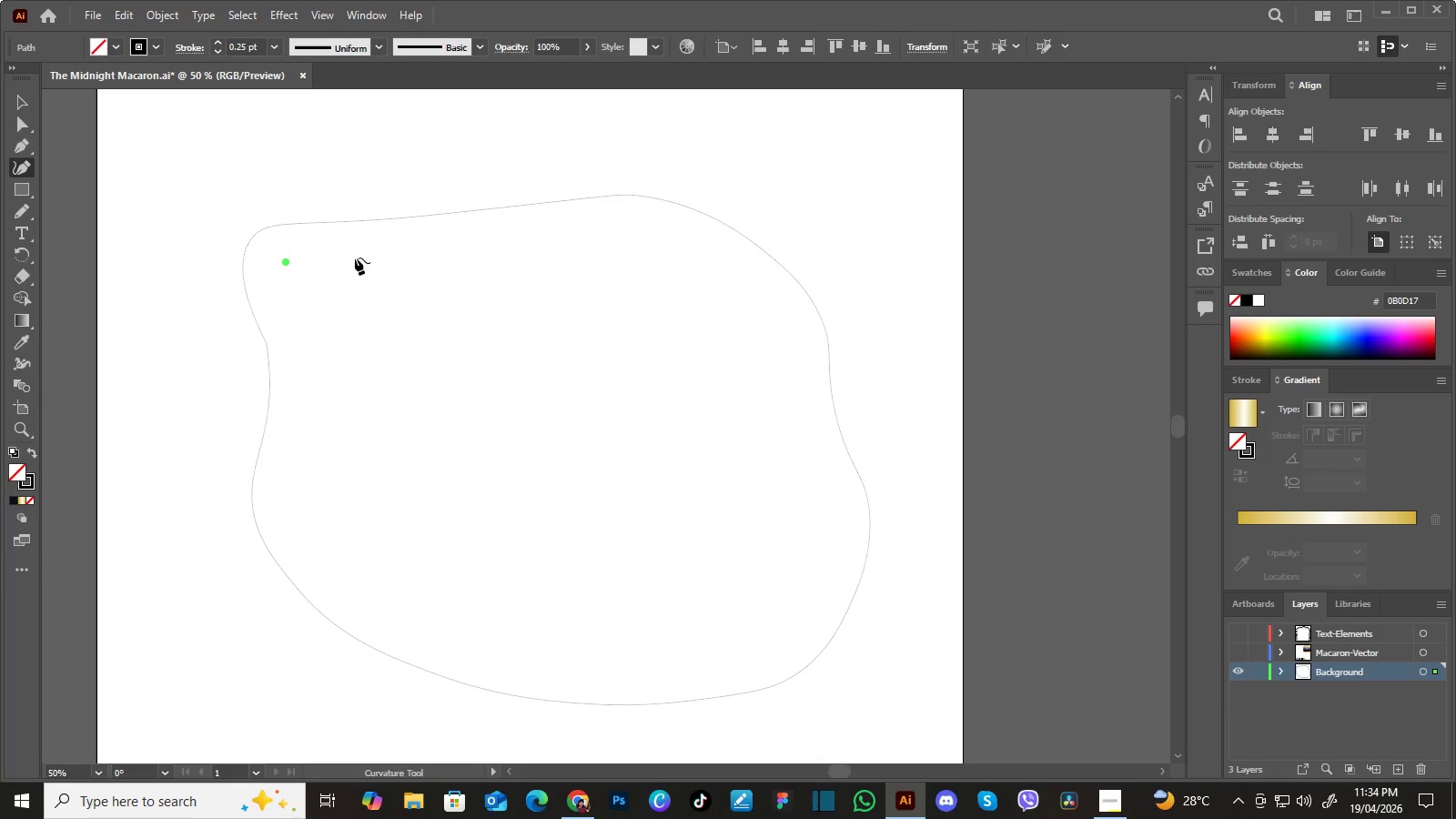 
left_click_drag(start_coordinate=[357, 257], to_coordinate=[382, 251])
 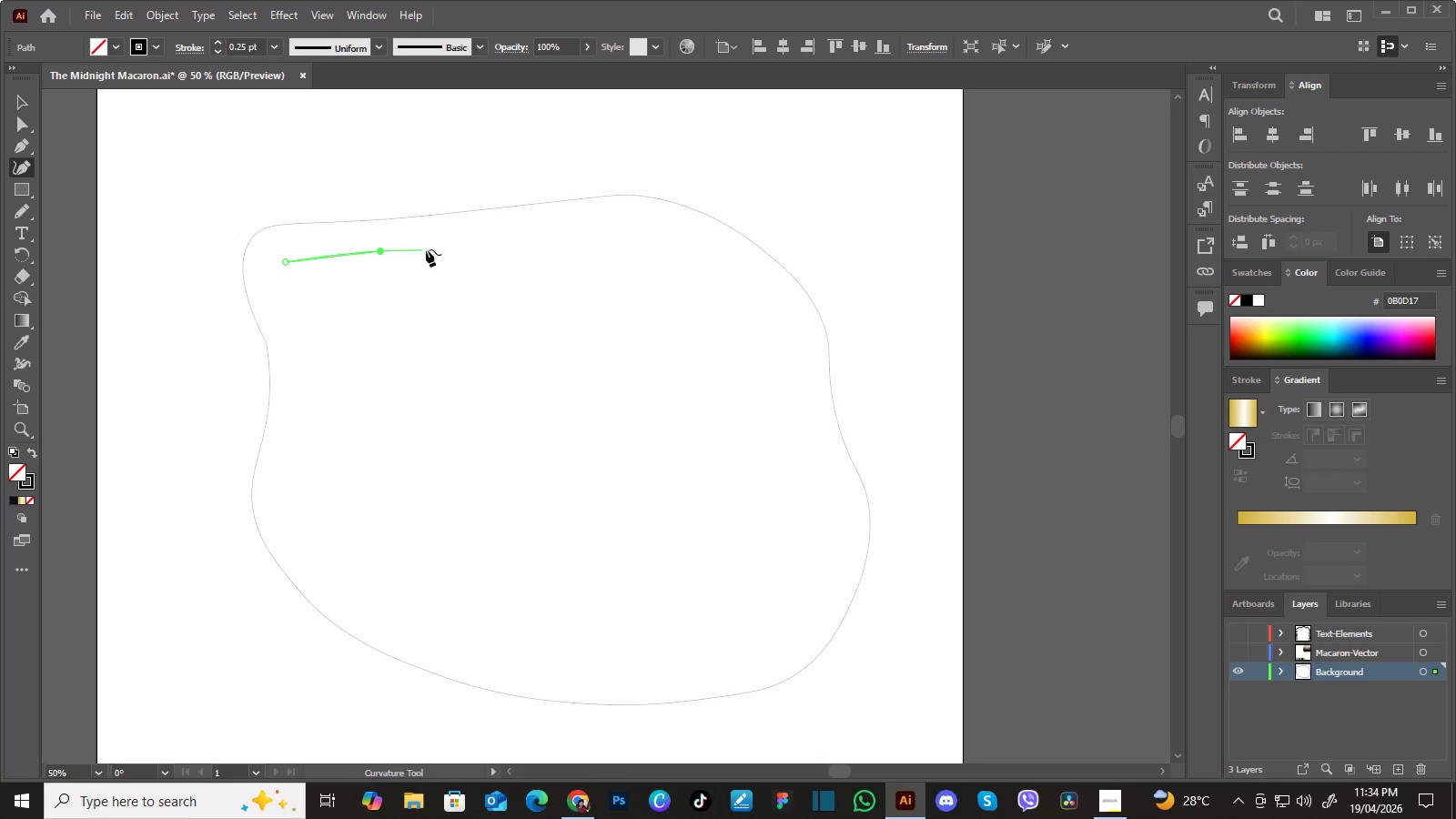 
left_click_drag(start_coordinate=[430, 248], to_coordinate=[448, 245])
 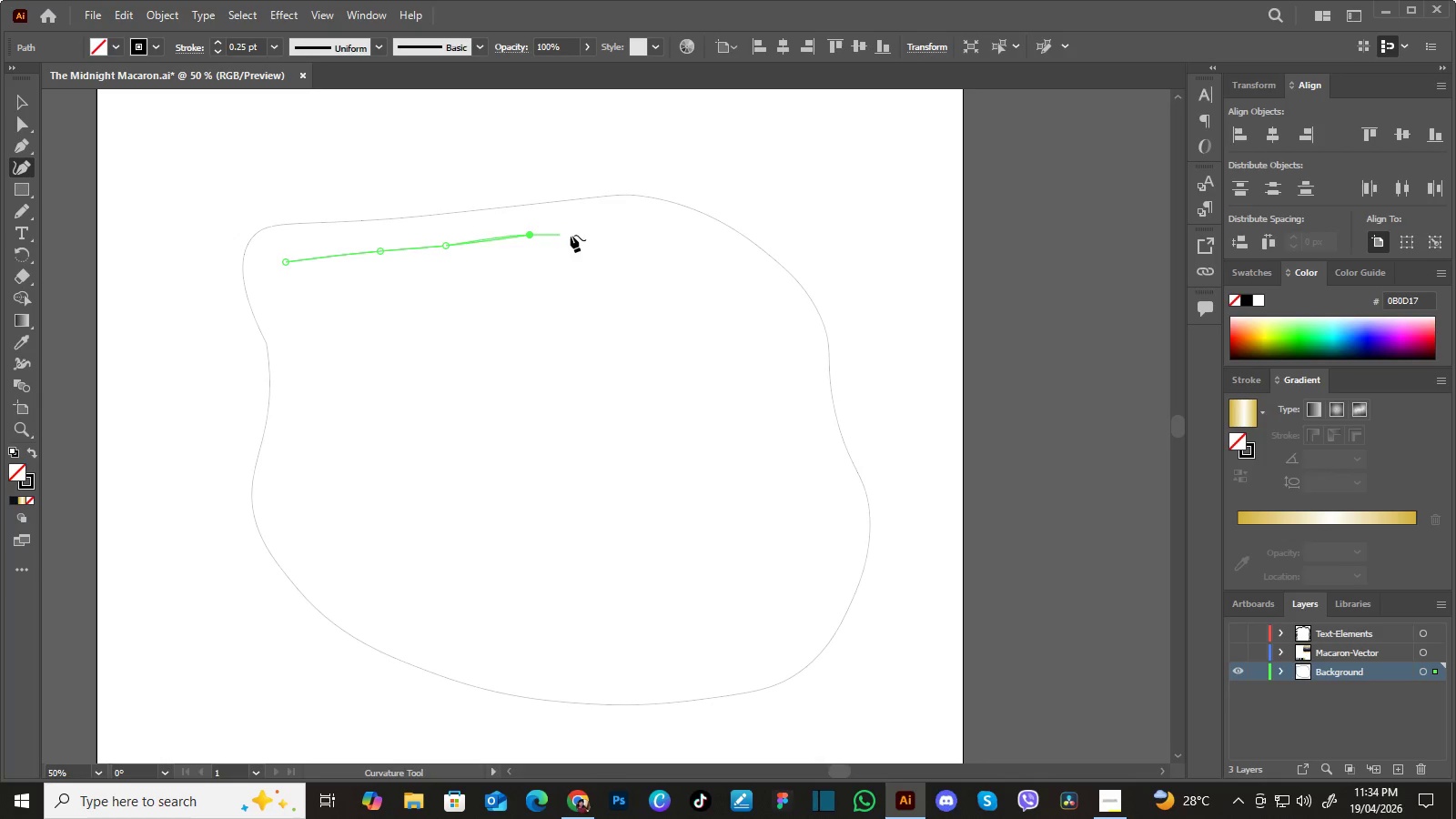 
left_click_drag(start_coordinate=[592, 235], to_coordinate=[614, 231])
 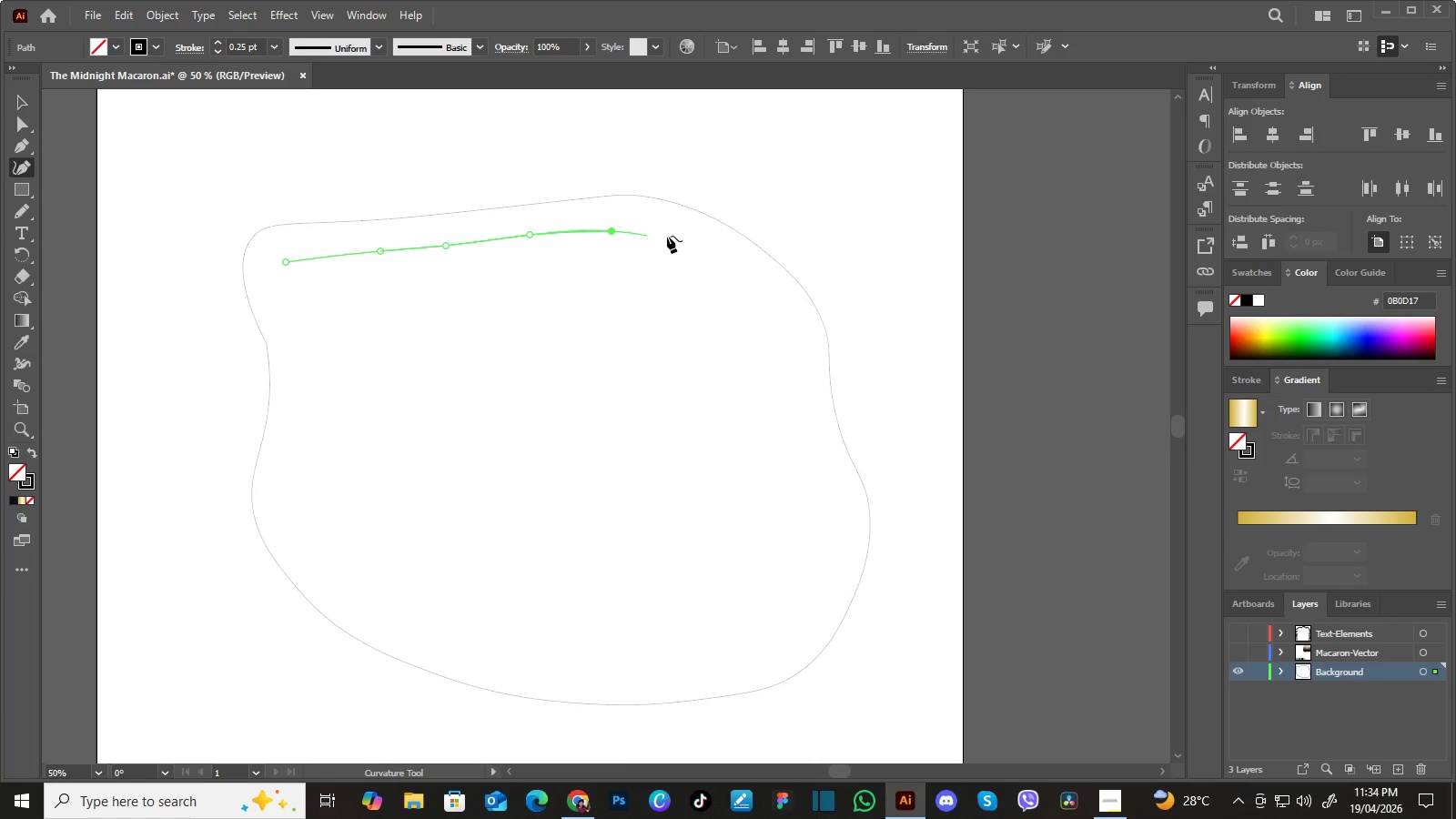 
left_click_drag(start_coordinate=[670, 235], to_coordinate=[686, 236])
 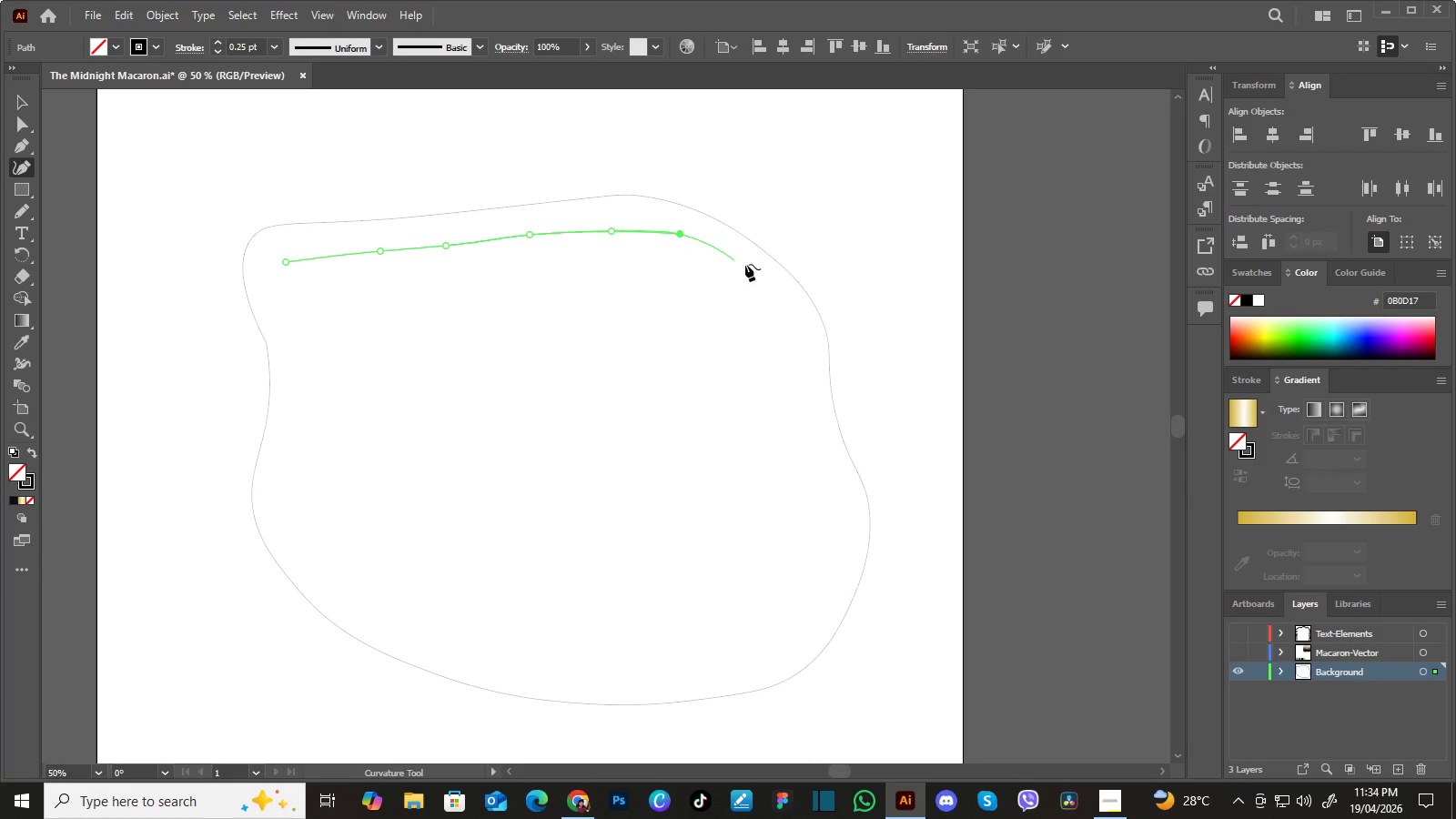 
left_click_drag(start_coordinate=[745, 264], to_coordinate=[756, 278])
 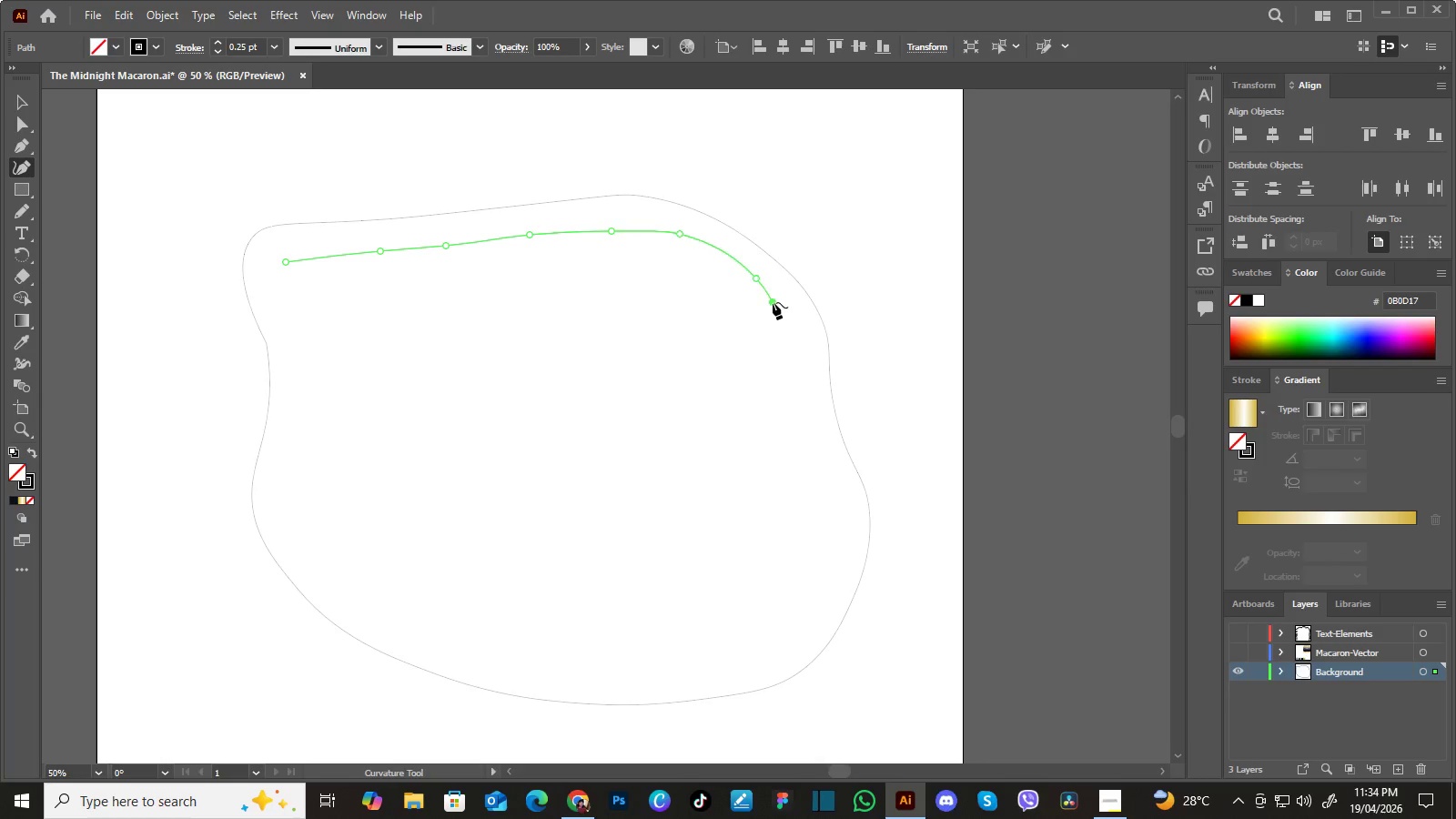 
left_click_drag(start_coordinate=[773, 301], to_coordinate=[780, 315])
 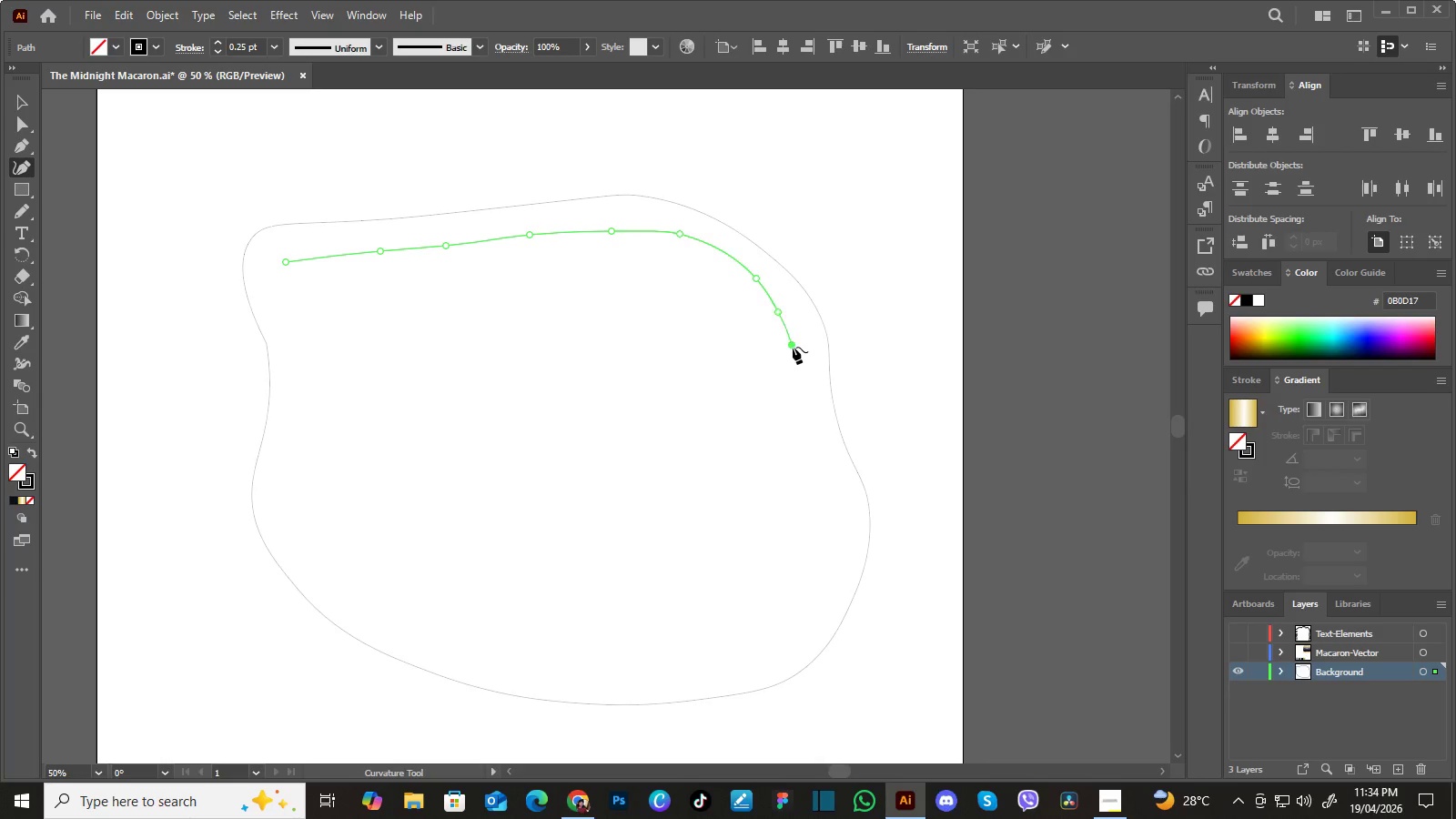 
left_click_drag(start_coordinate=[792, 339], to_coordinate=[796, 366])
 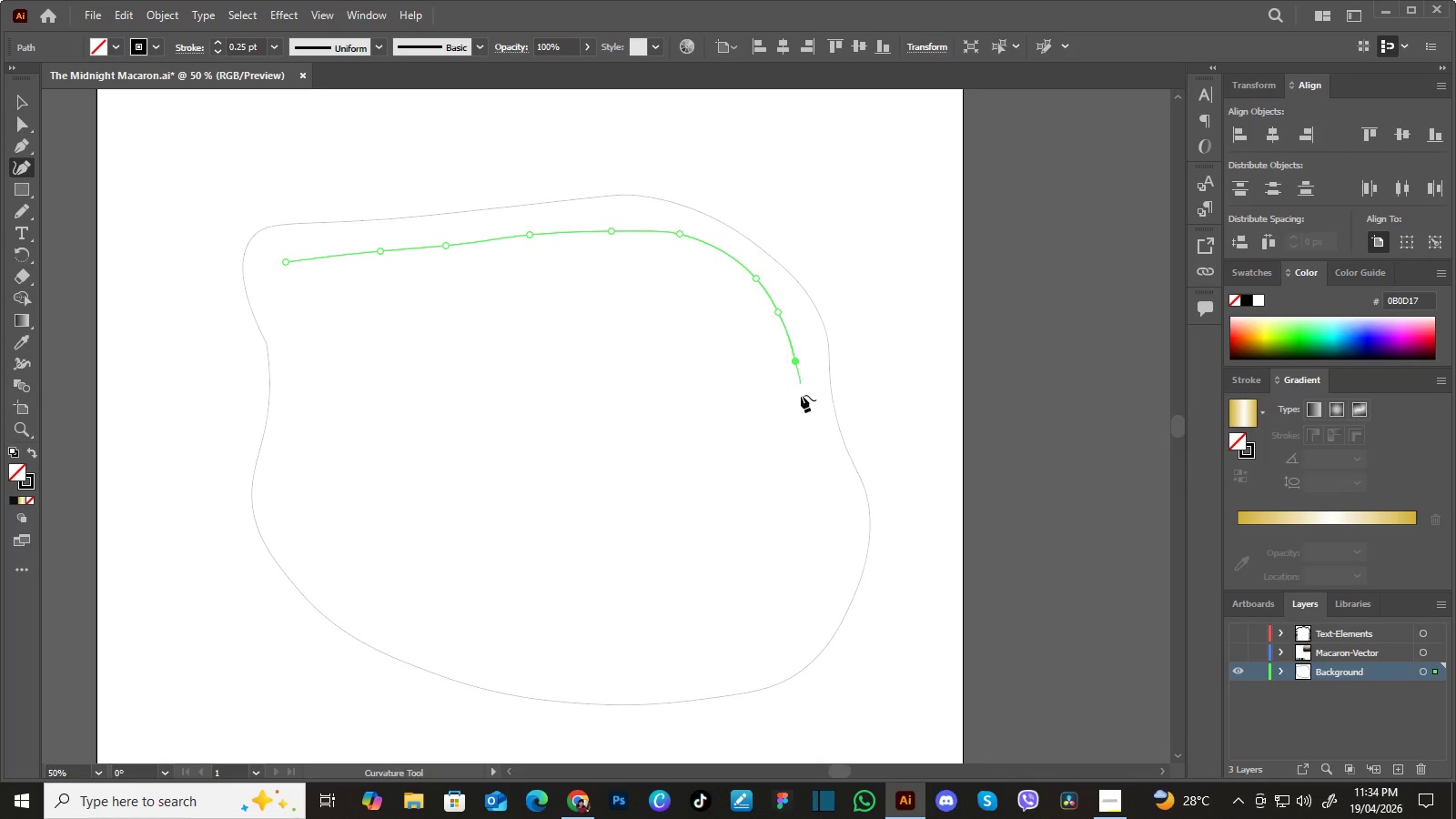 
left_click_drag(start_coordinate=[801, 393], to_coordinate=[804, 414])
 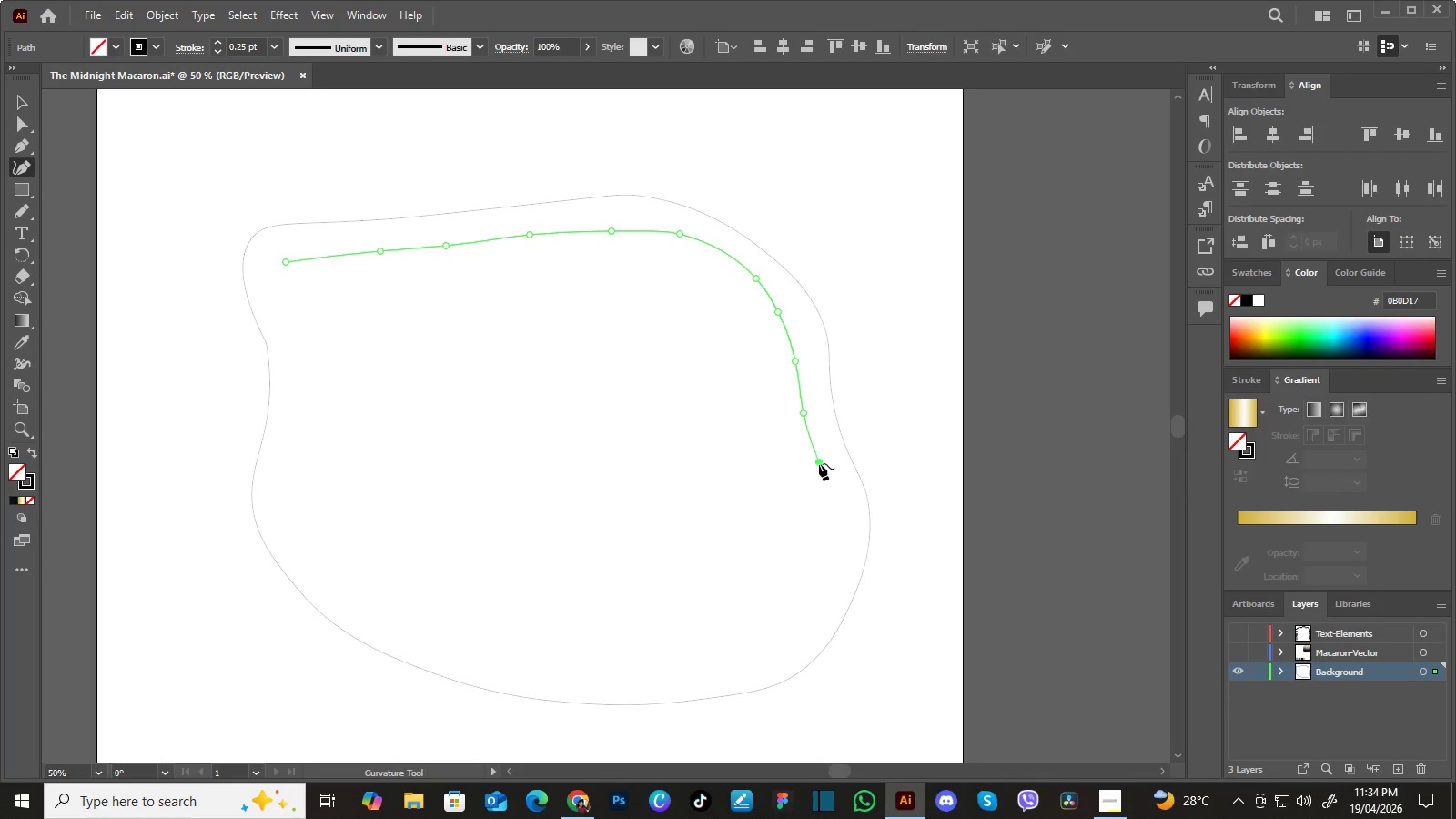 
left_click_drag(start_coordinate=[818, 460], to_coordinate=[825, 478])
 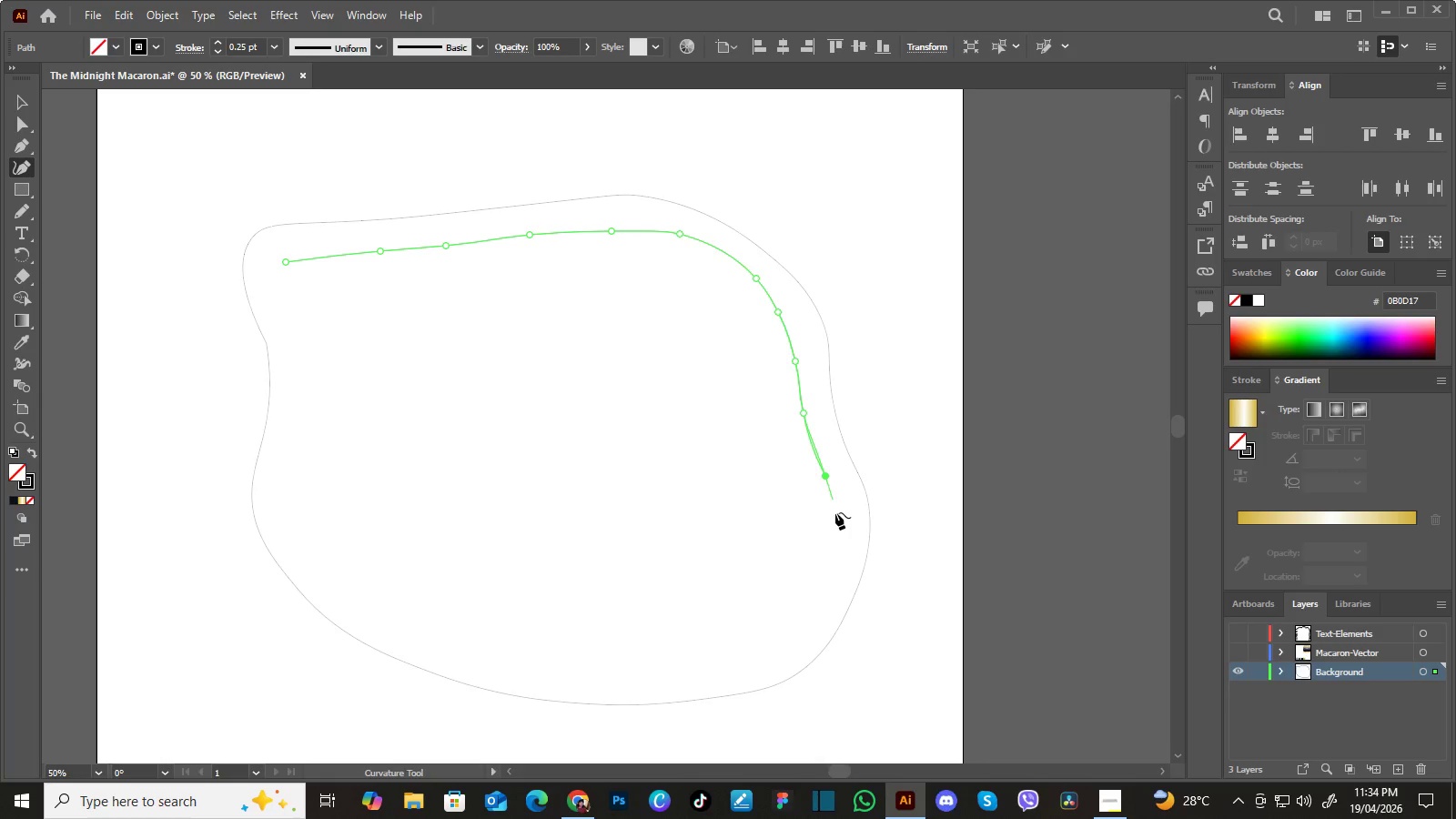 
left_click_drag(start_coordinate=[835, 513], to_coordinate=[837, 523])
 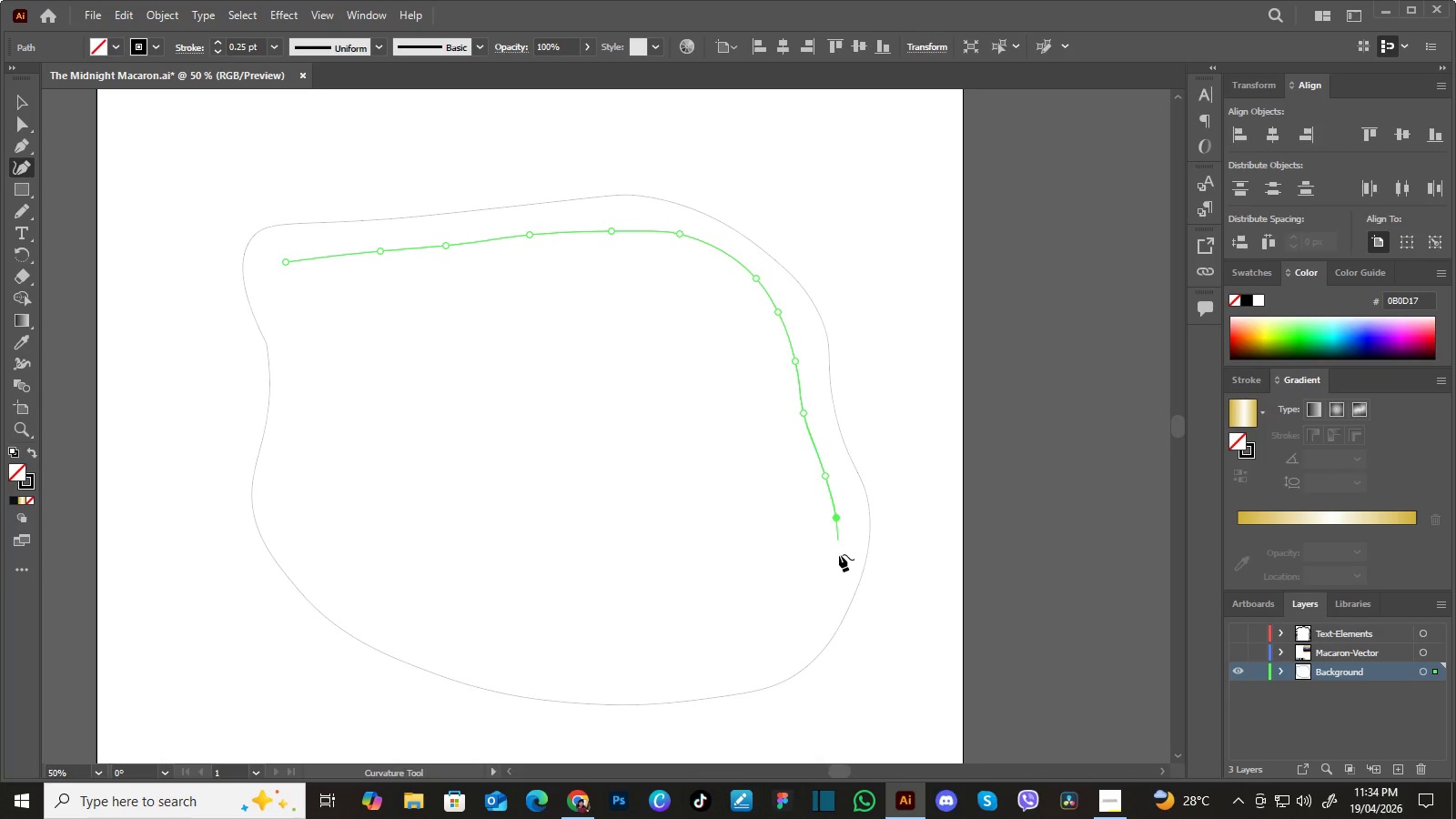 
left_click_drag(start_coordinate=[839, 555], to_coordinate=[835, 573])
 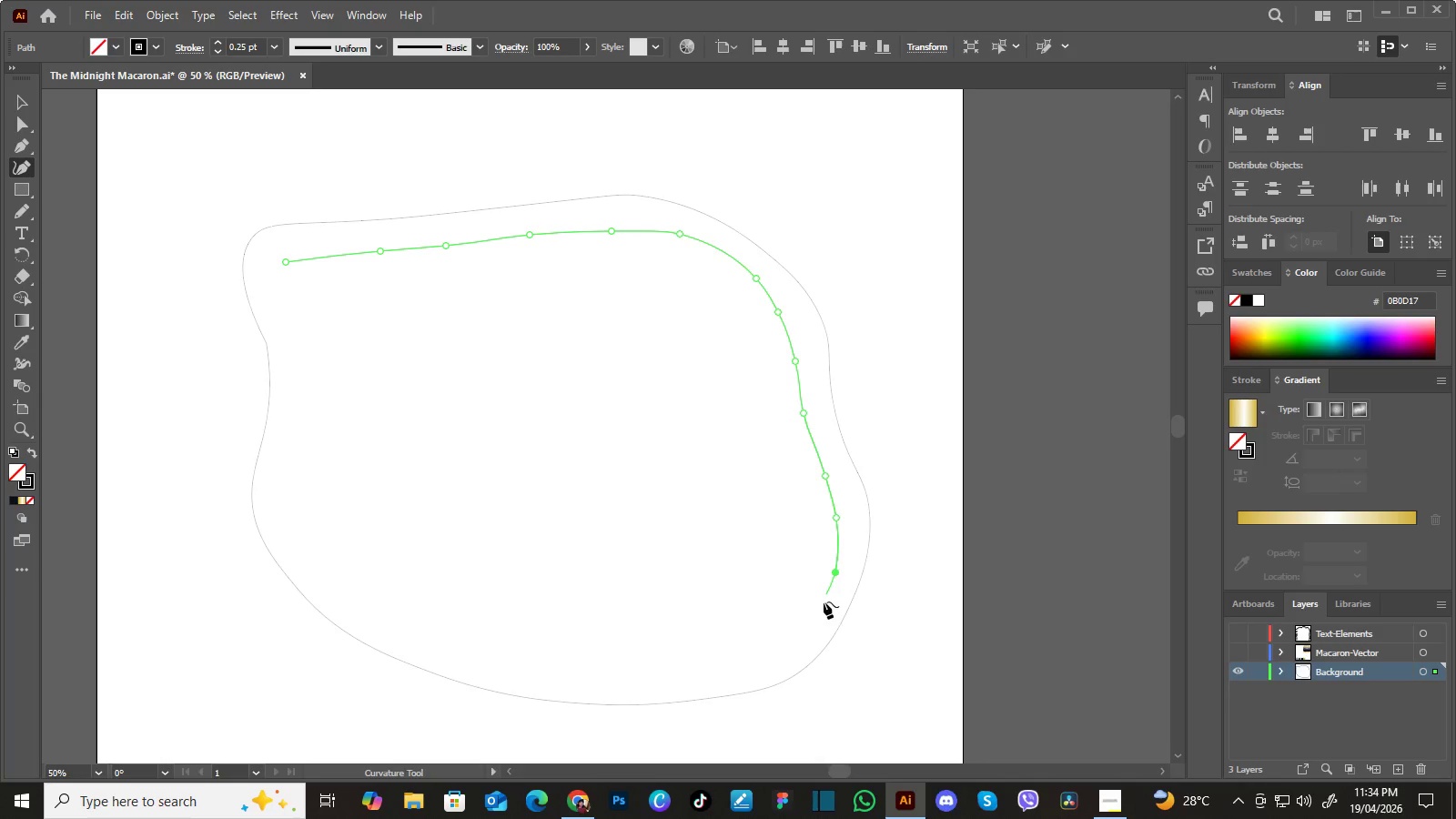 
left_click_drag(start_coordinate=[824, 599], to_coordinate=[814, 618])
 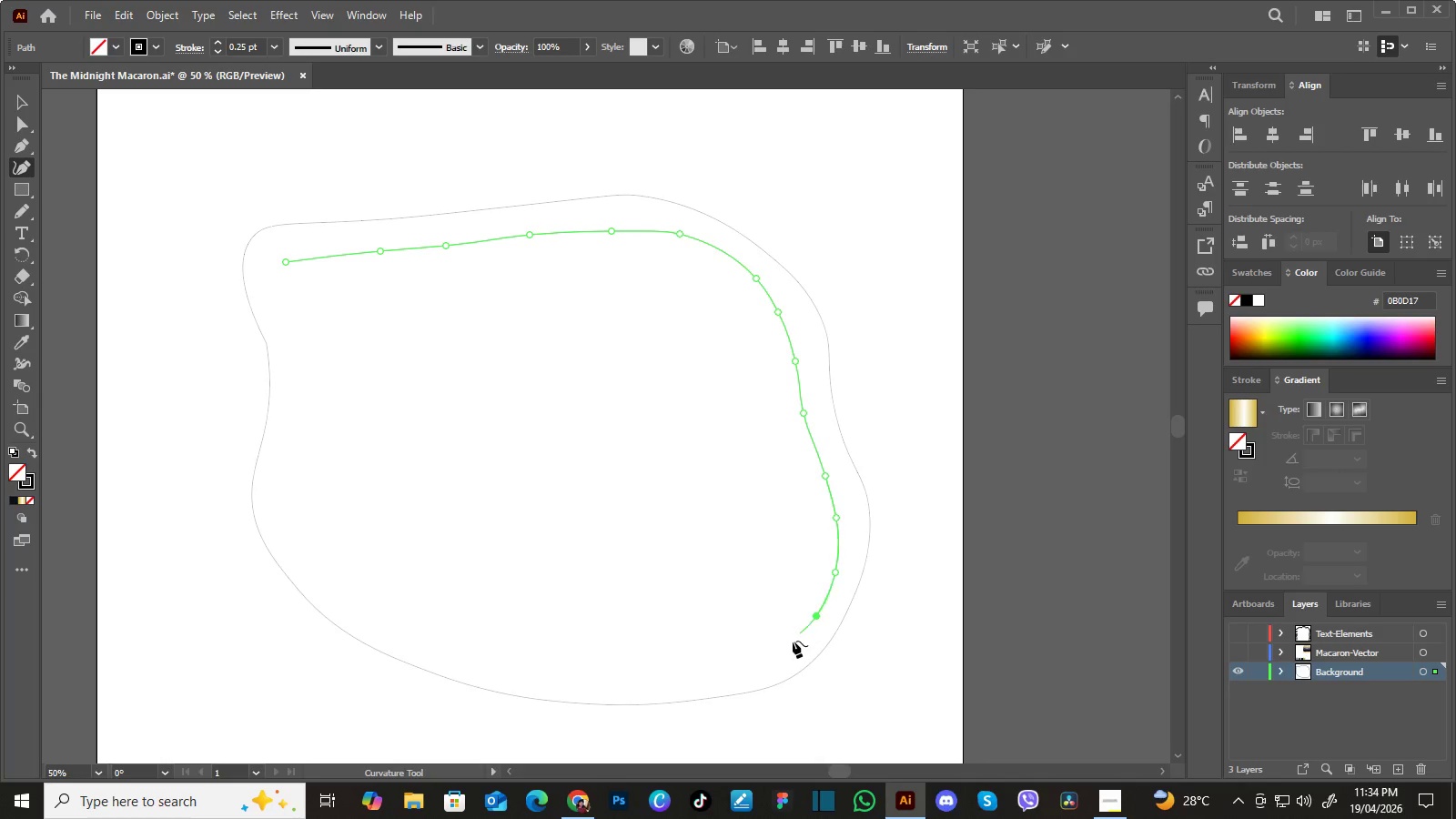 
left_click_drag(start_coordinate=[794, 639], to_coordinate=[784, 651])
 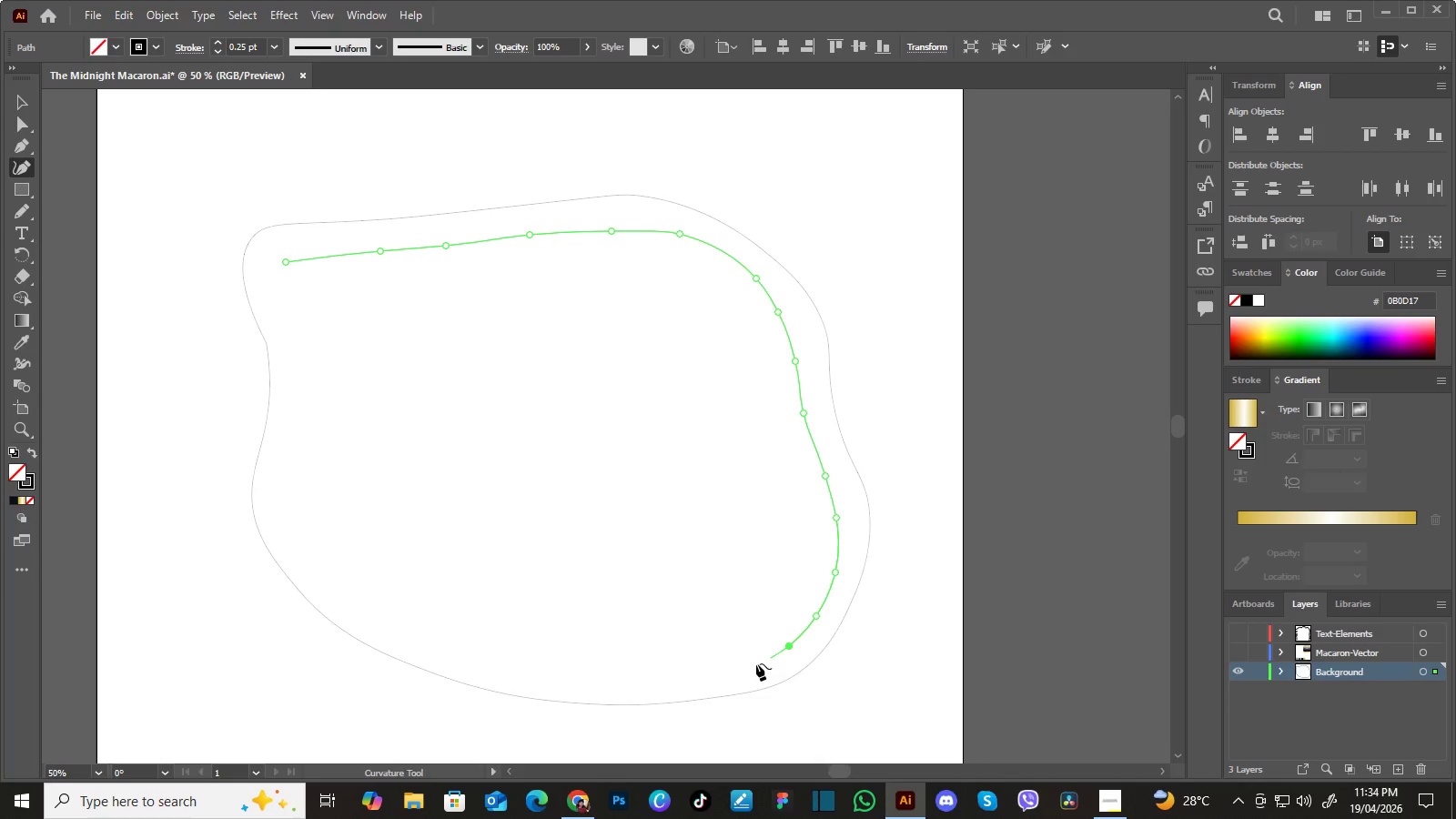 
left_click_drag(start_coordinate=[753, 665], to_coordinate=[740, 670])
 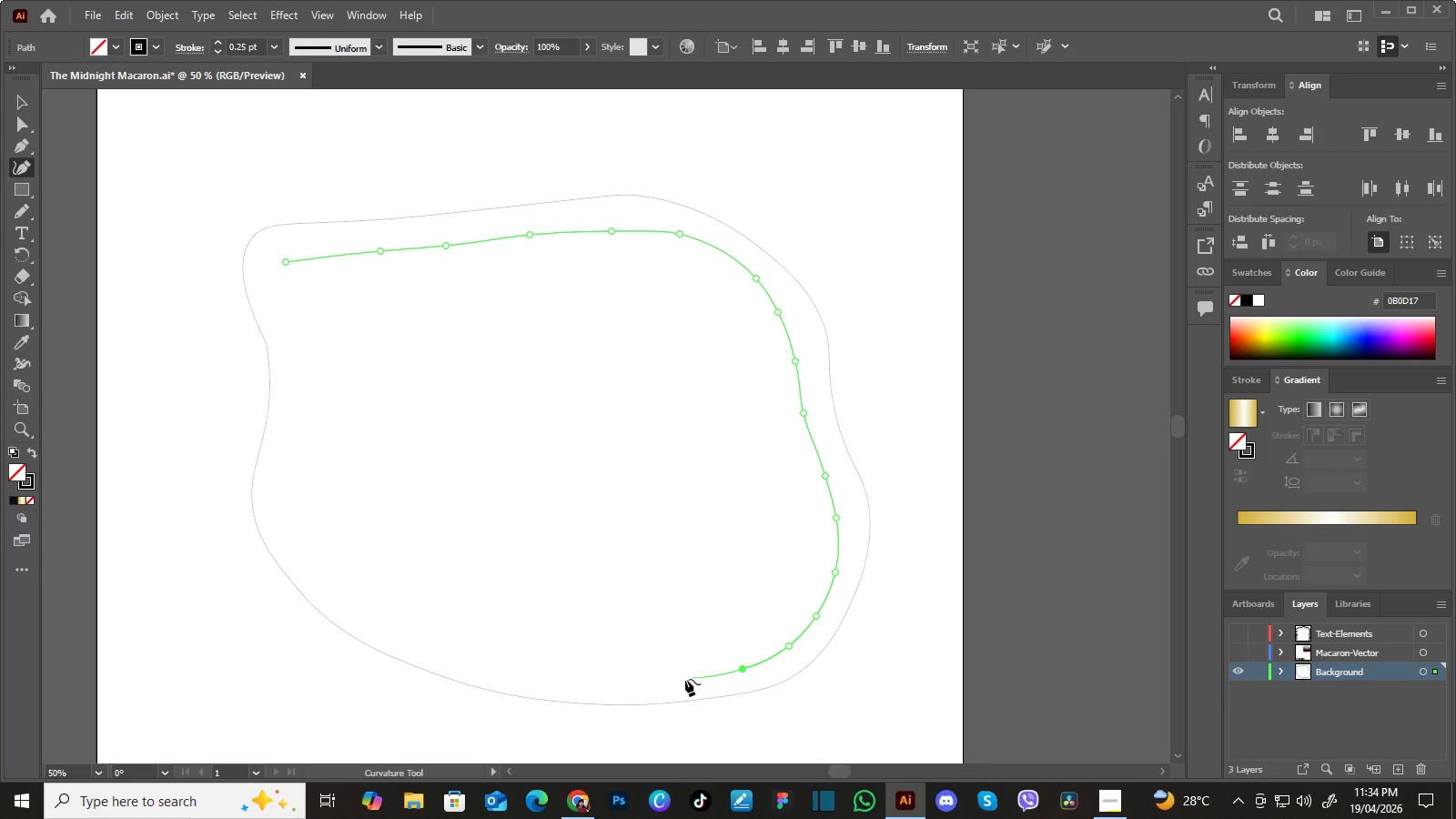 
left_click_drag(start_coordinate=[684, 679], to_coordinate=[648, 680])
 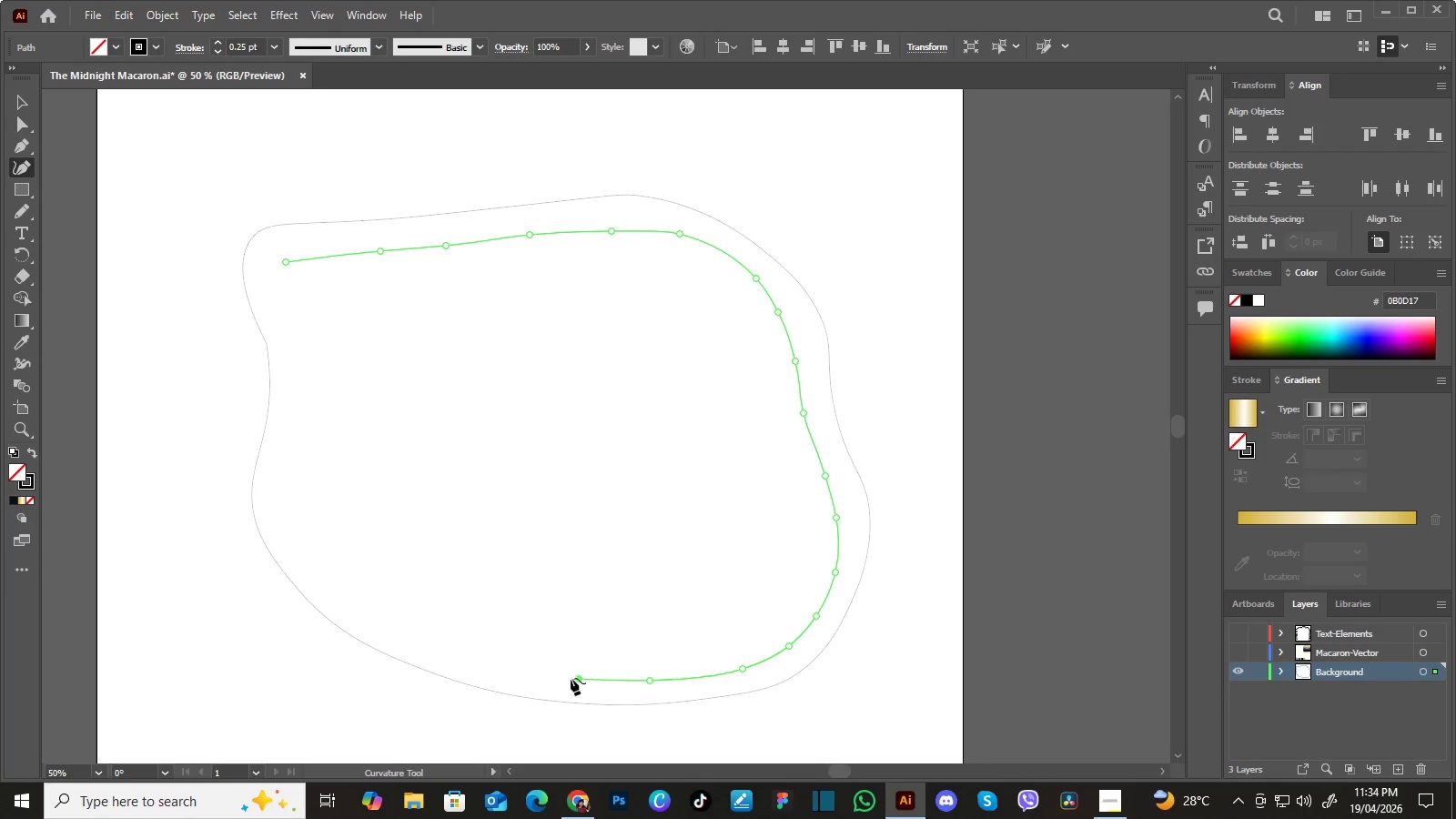 
left_click_drag(start_coordinate=[584, 679], to_coordinate=[548, 674])
 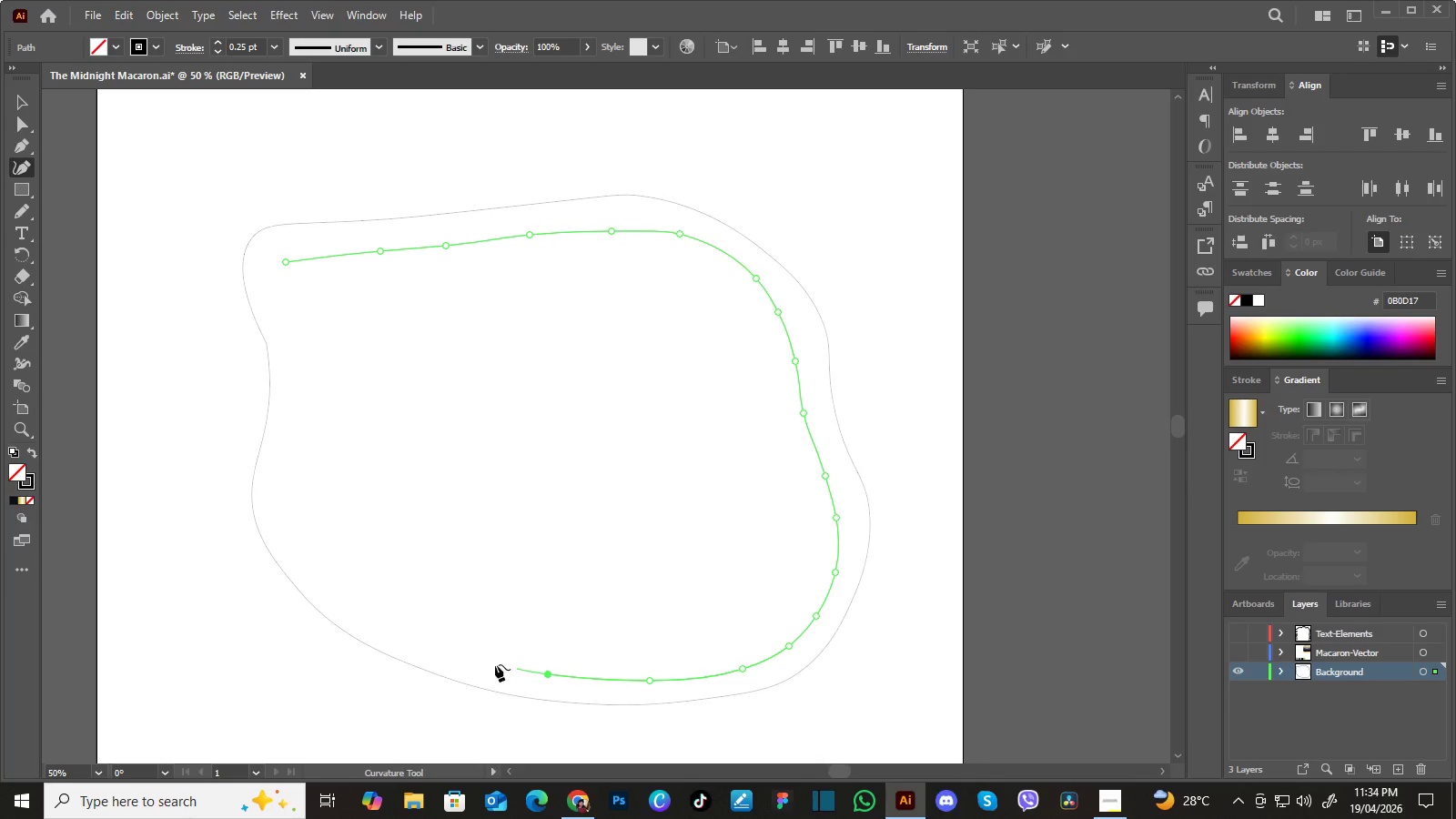 
left_click_drag(start_coordinate=[496, 665], to_coordinate=[463, 659])
 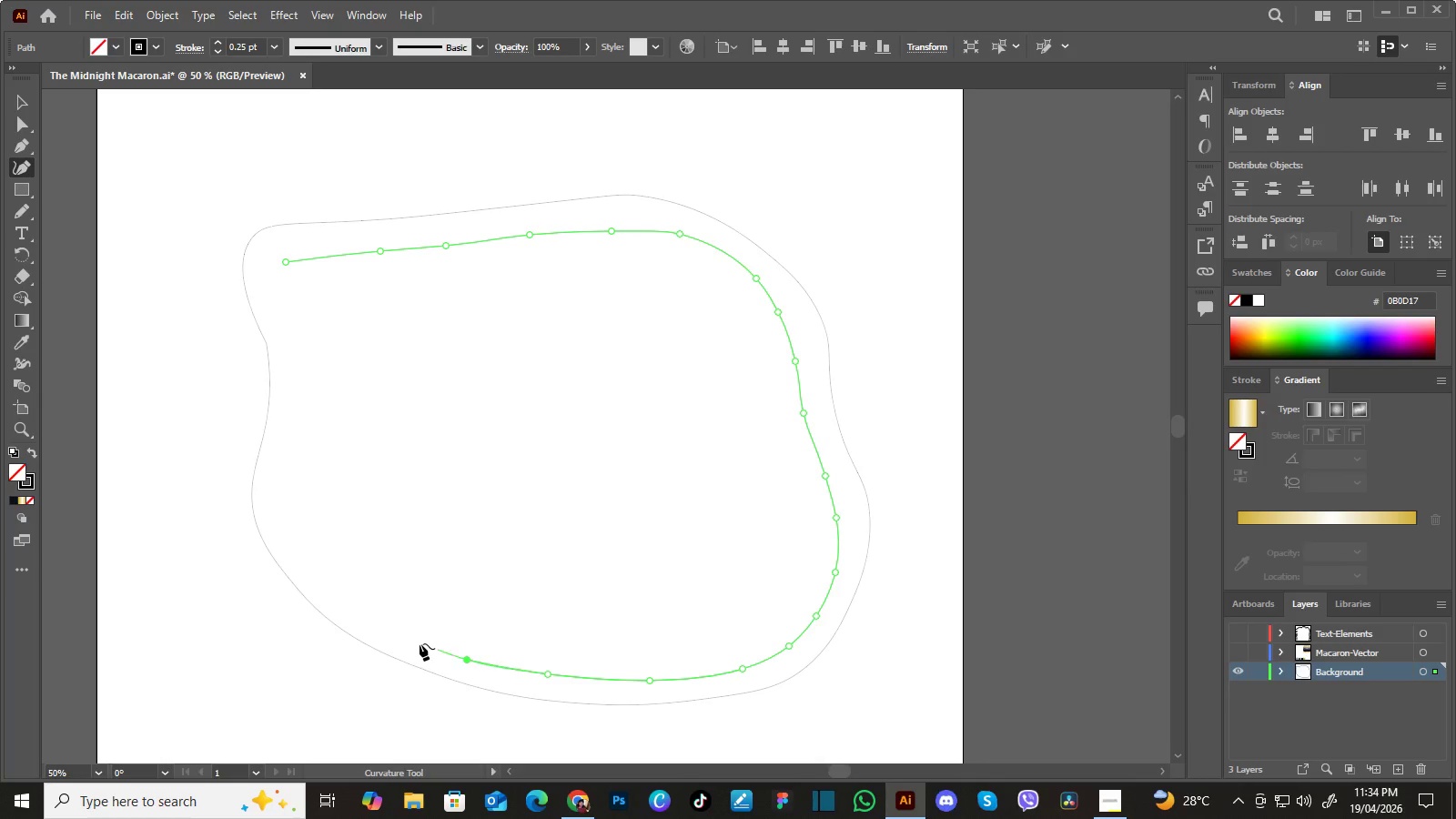 
left_click_drag(start_coordinate=[416, 642], to_coordinate=[397, 637])
 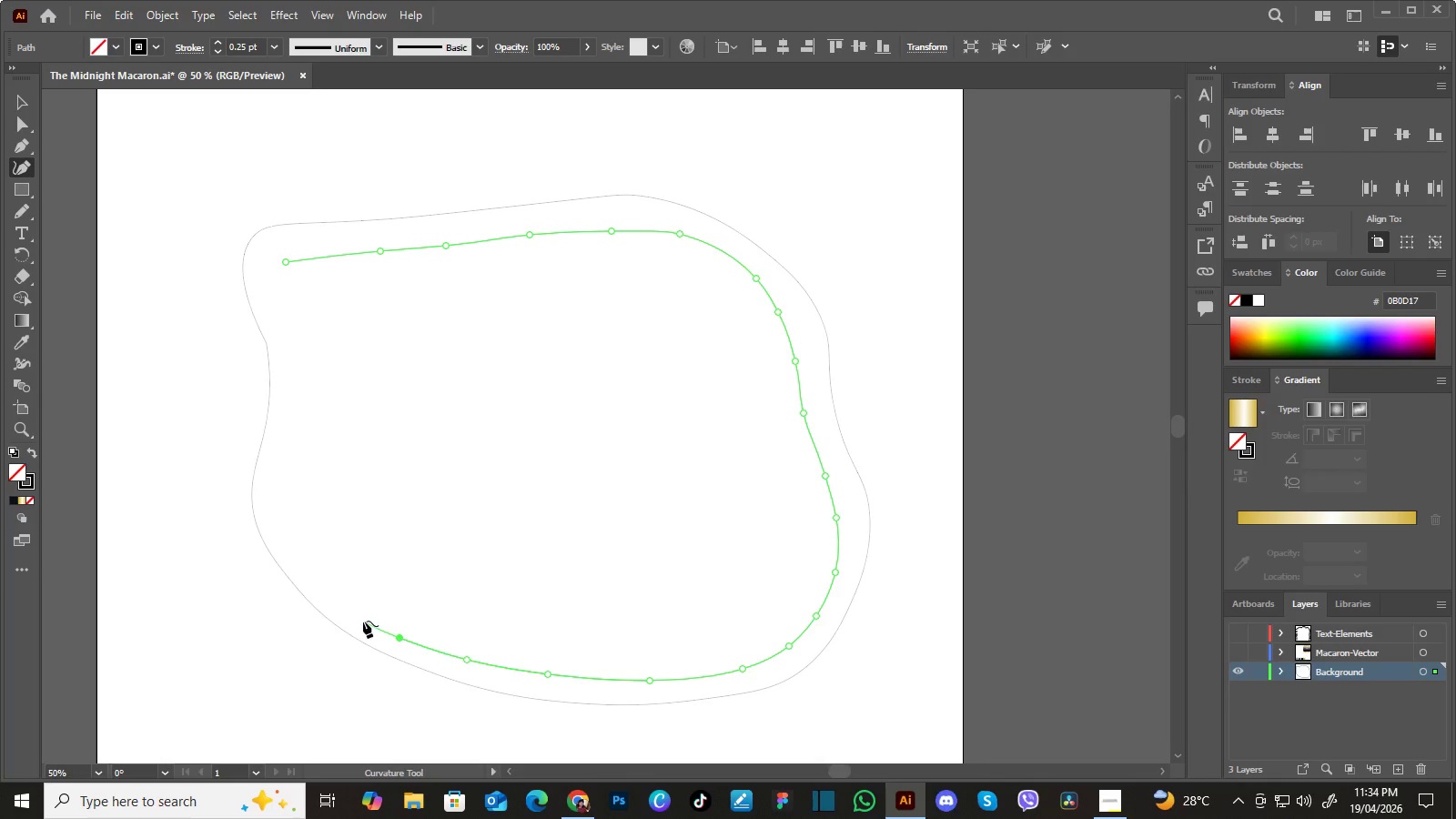 
left_click_drag(start_coordinate=[363, 621], to_coordinate=[333, 601])
 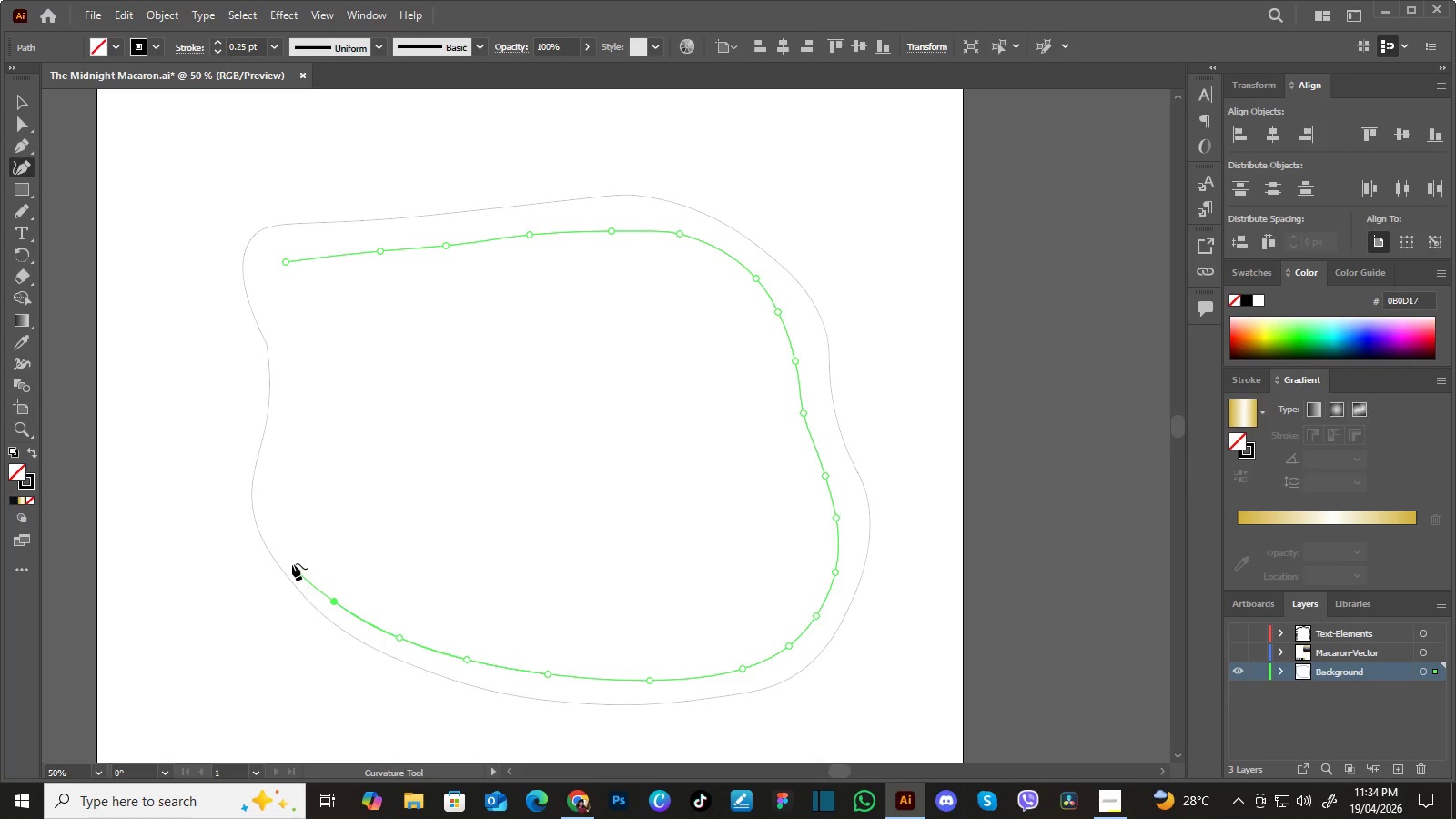 
left_click_drag(start_coordinate=[291, 562], to_coordinate=[280, 541])
 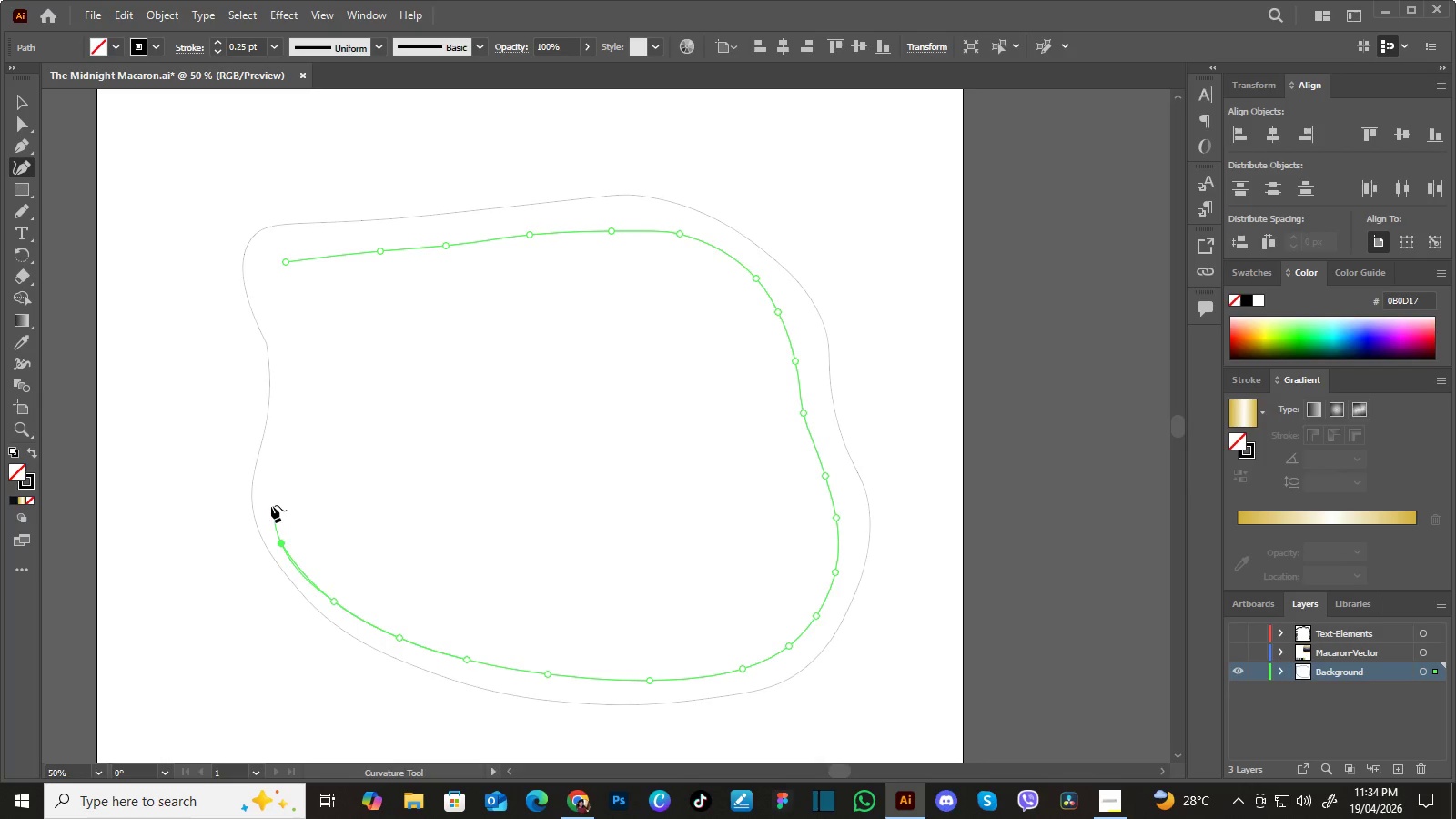 
left_click_drag(start_coordinate=[271, 507], to_coordinate=[268, 483])
 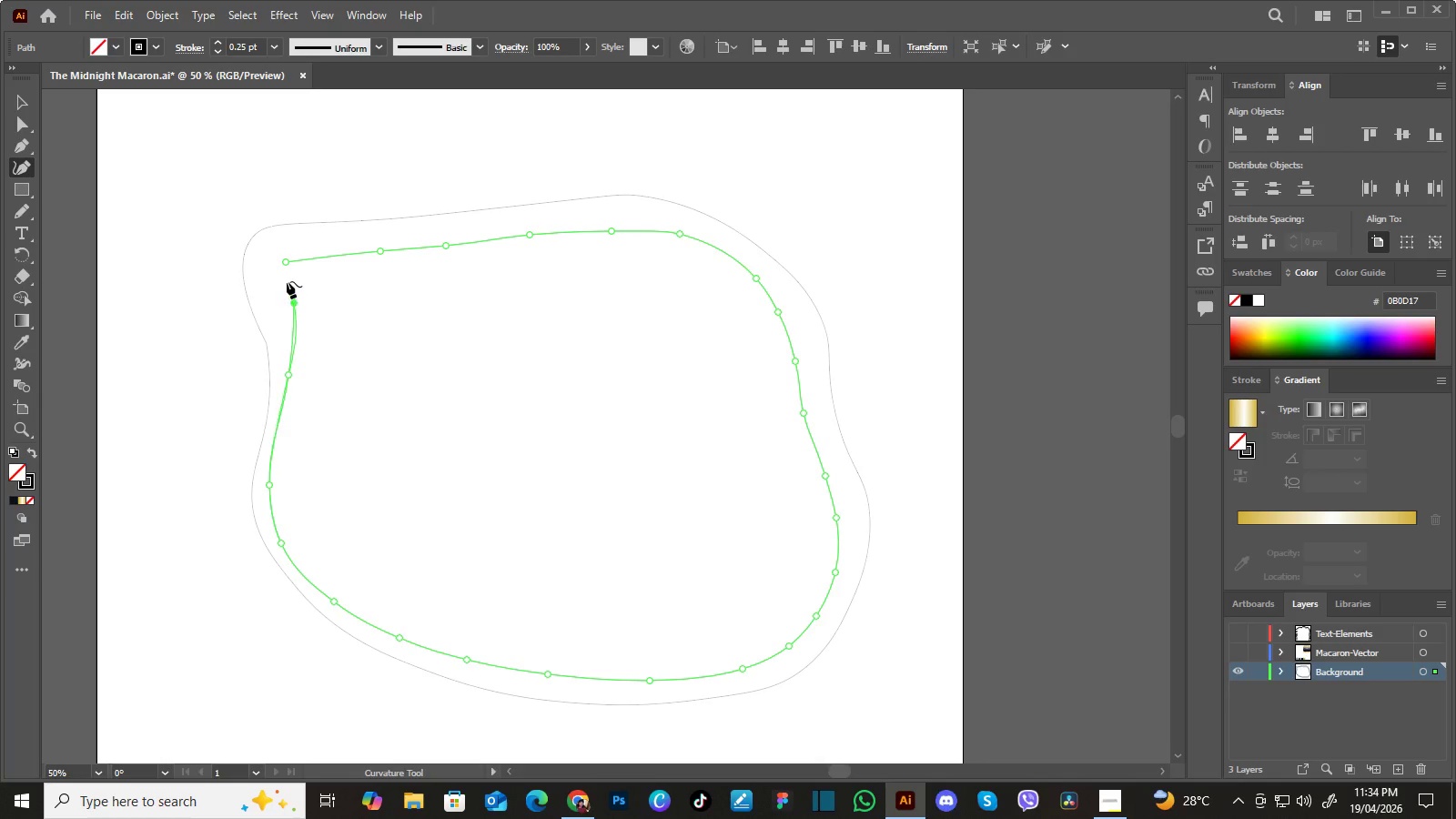 
left_click_drag(start_coordinate=[282, 261], to_coordinate=[287, 265])
 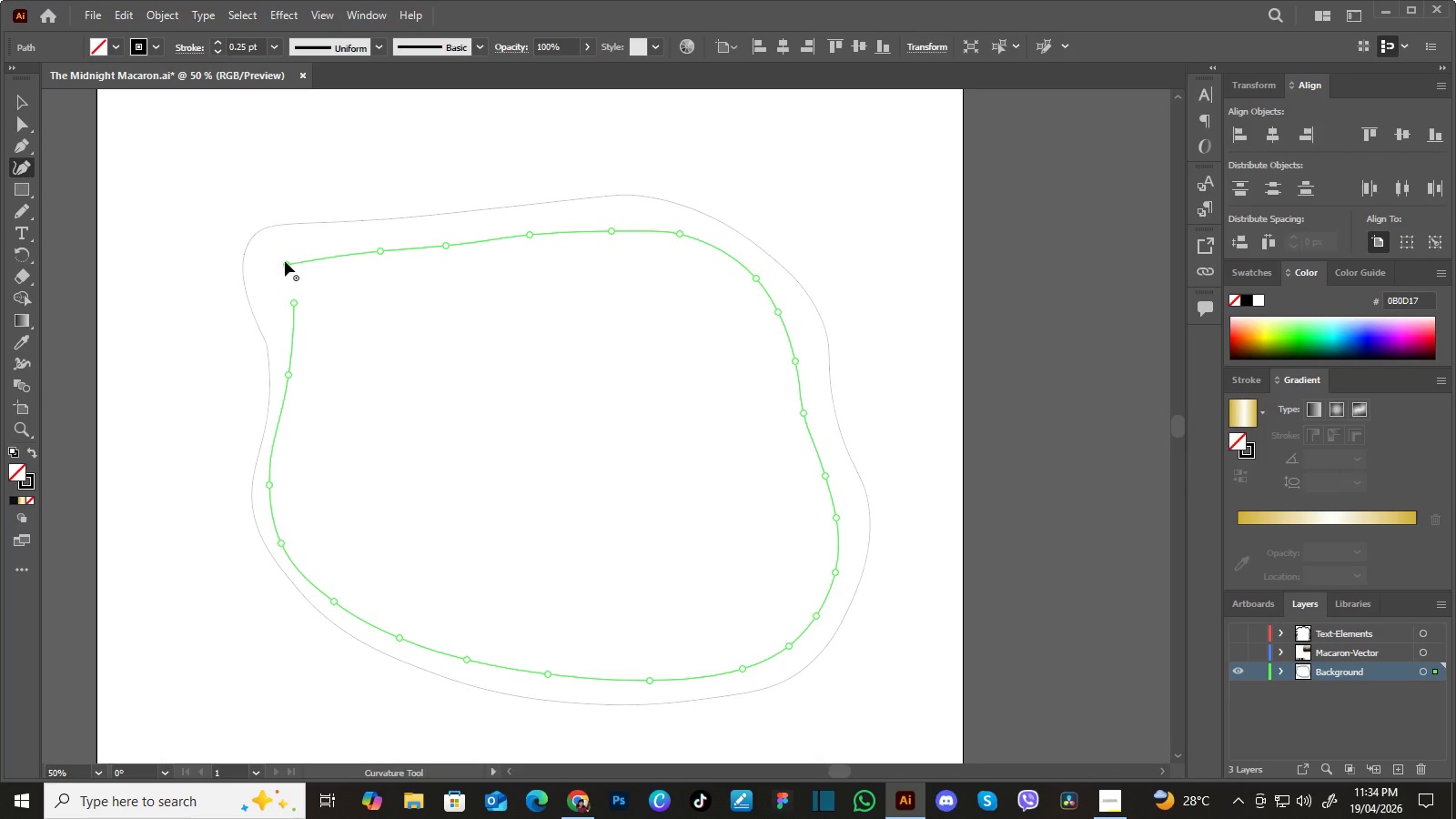 
left_click([293, 302])
 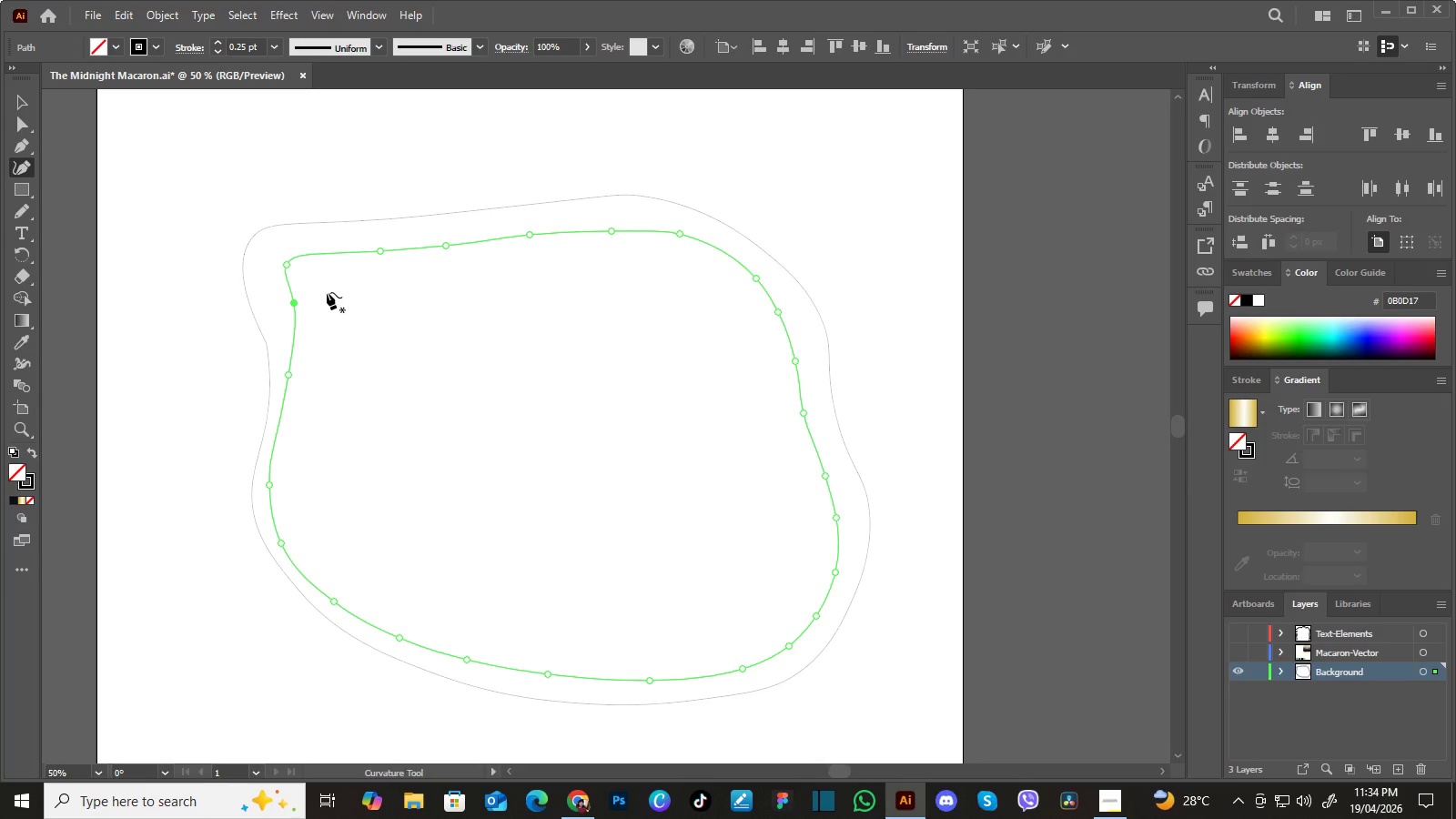 
left_click([326, 290])
 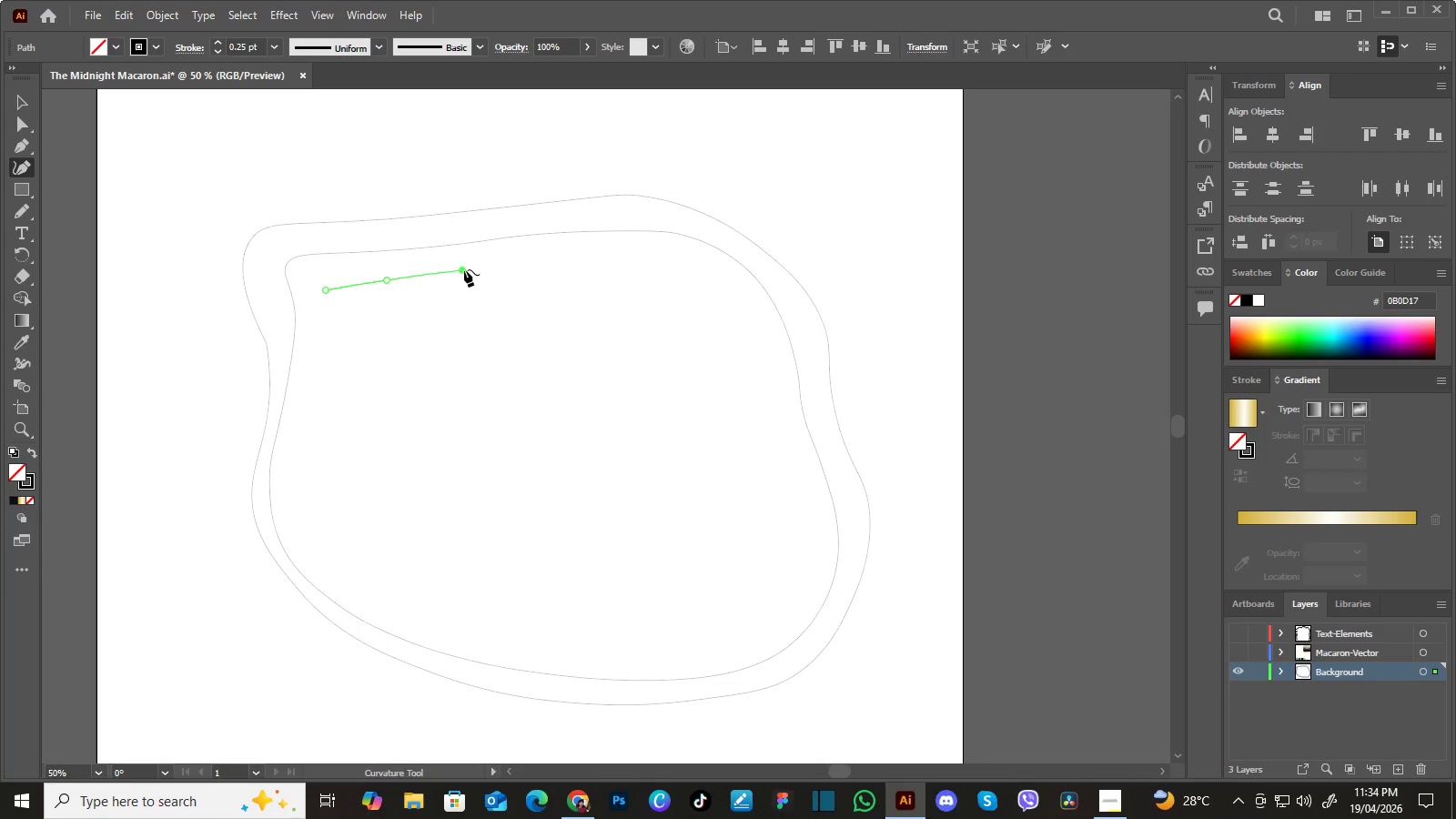 
left_click_drag(start_coordinate=[510, 265], to_coordinate=[529, 261])
 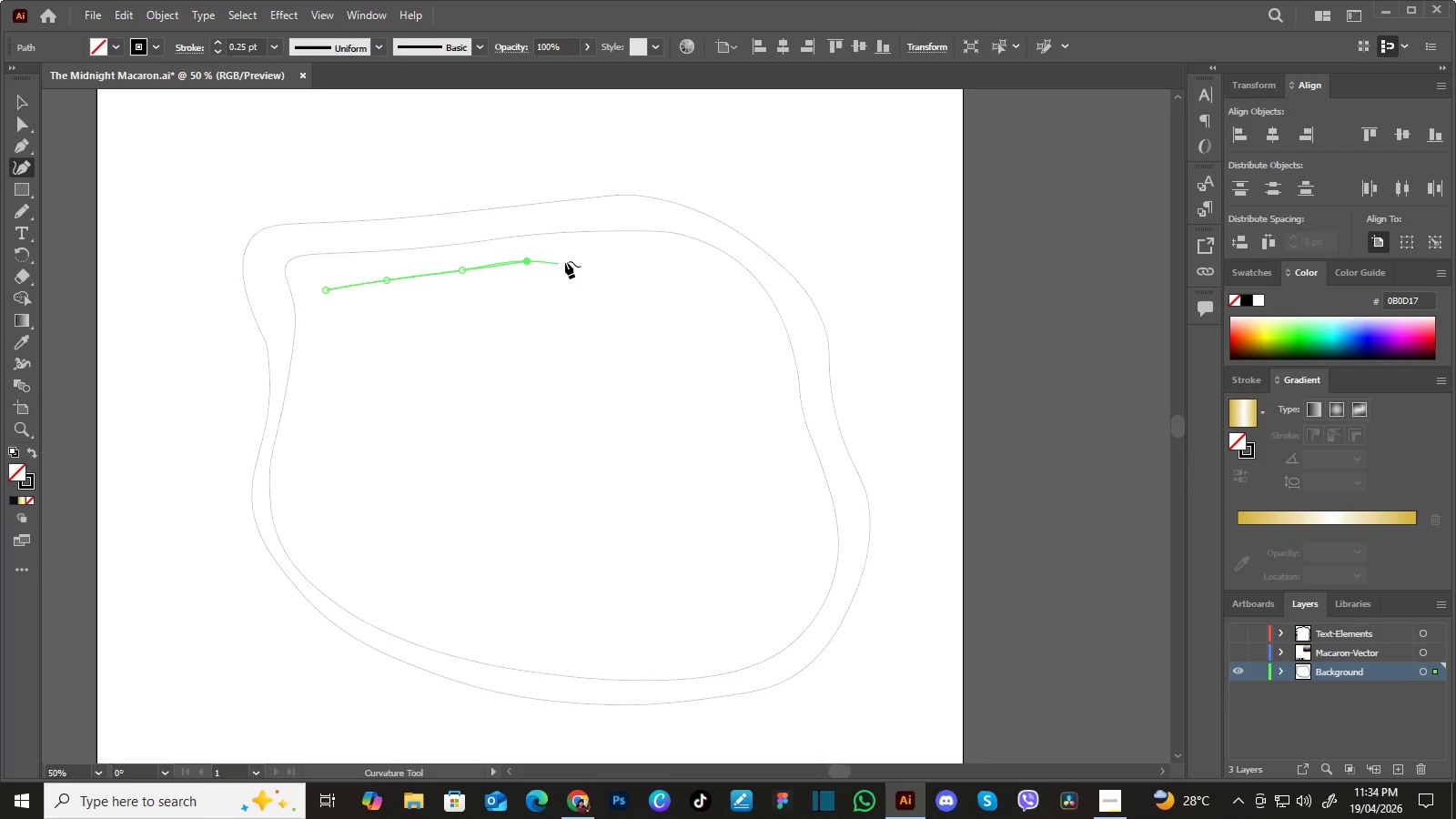 
left_click_drag(start_coordinate=[563, 262], to_coordinate=[581, 258])
 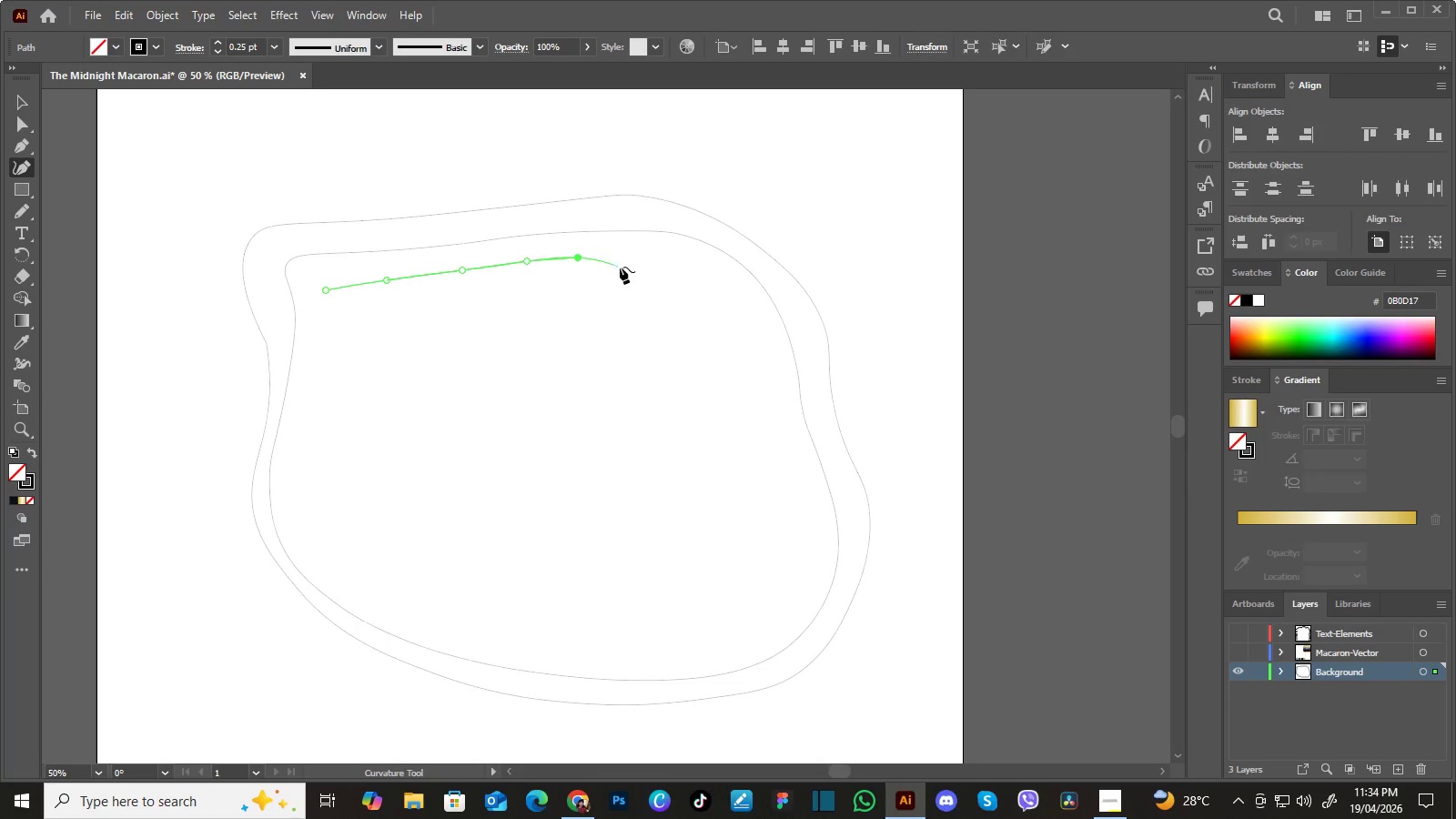 
left_click_drag(start_coordinate=[620, 267], to_coordinate=[639, 262])
 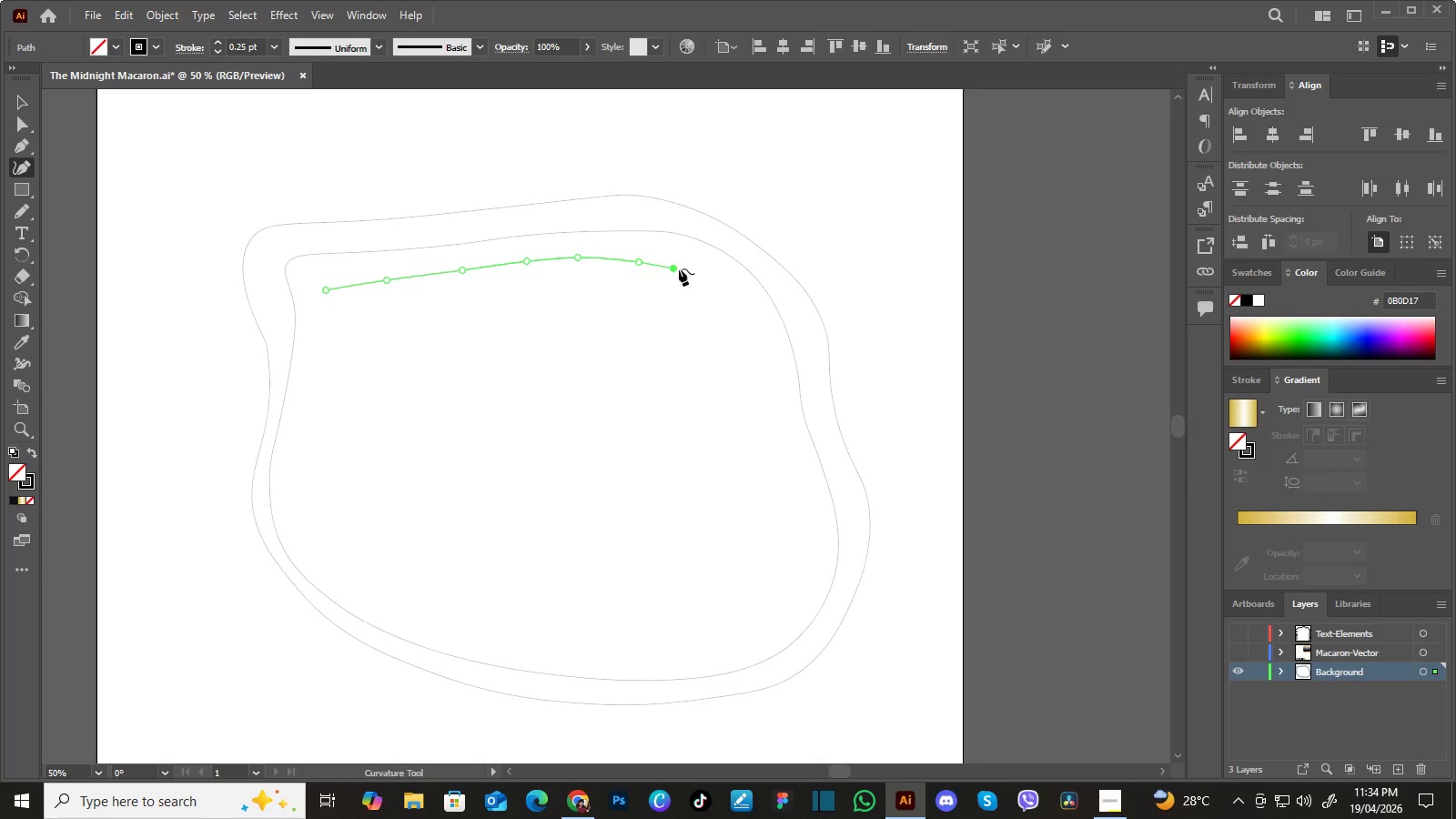 
left_click_drag(start_coordinate=[672, 268], to_coordinate=[699, 269])
 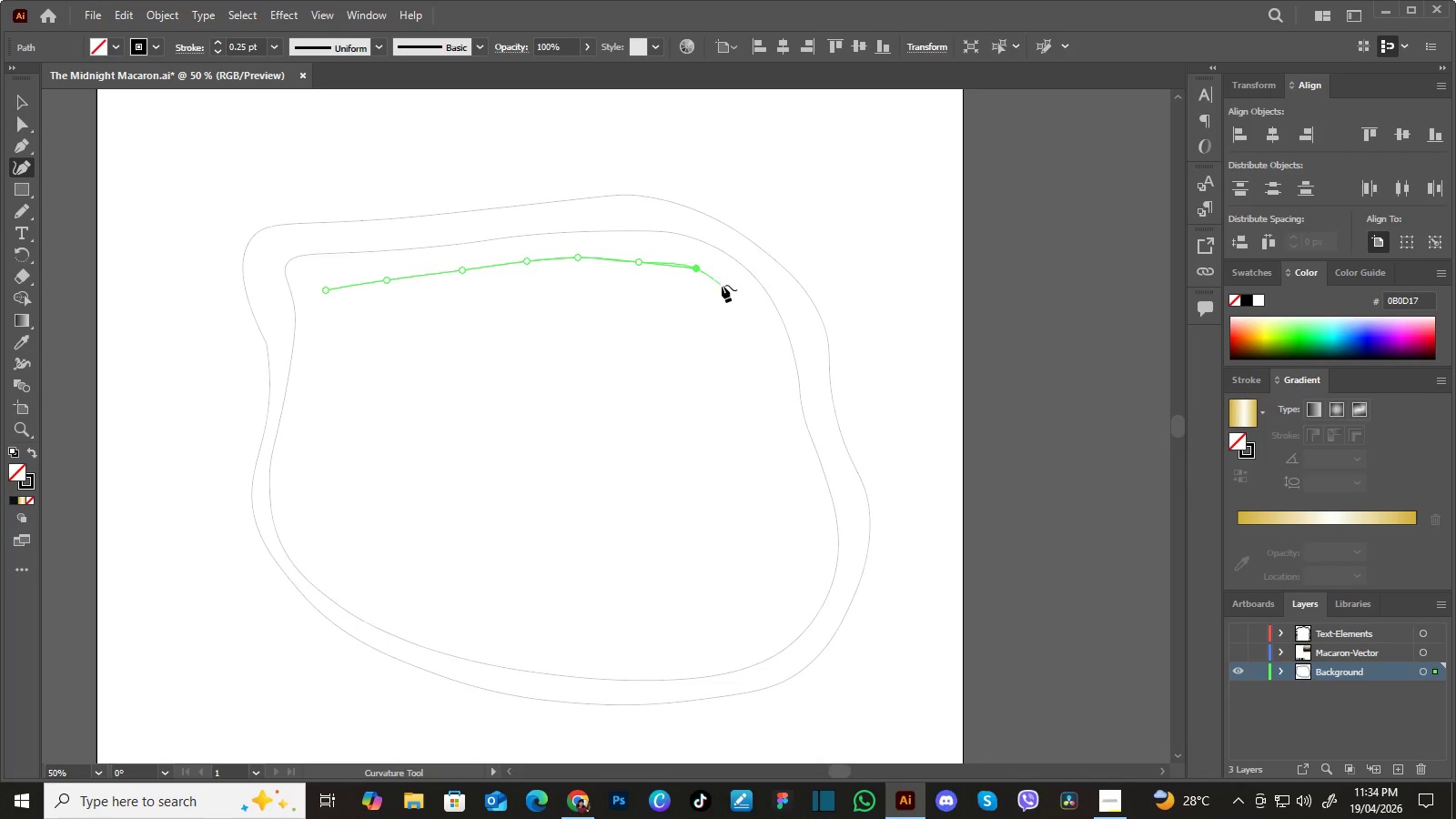 
left_click_drag(start_coordinate=[722, 285], to_coordinate=[739, 304])
 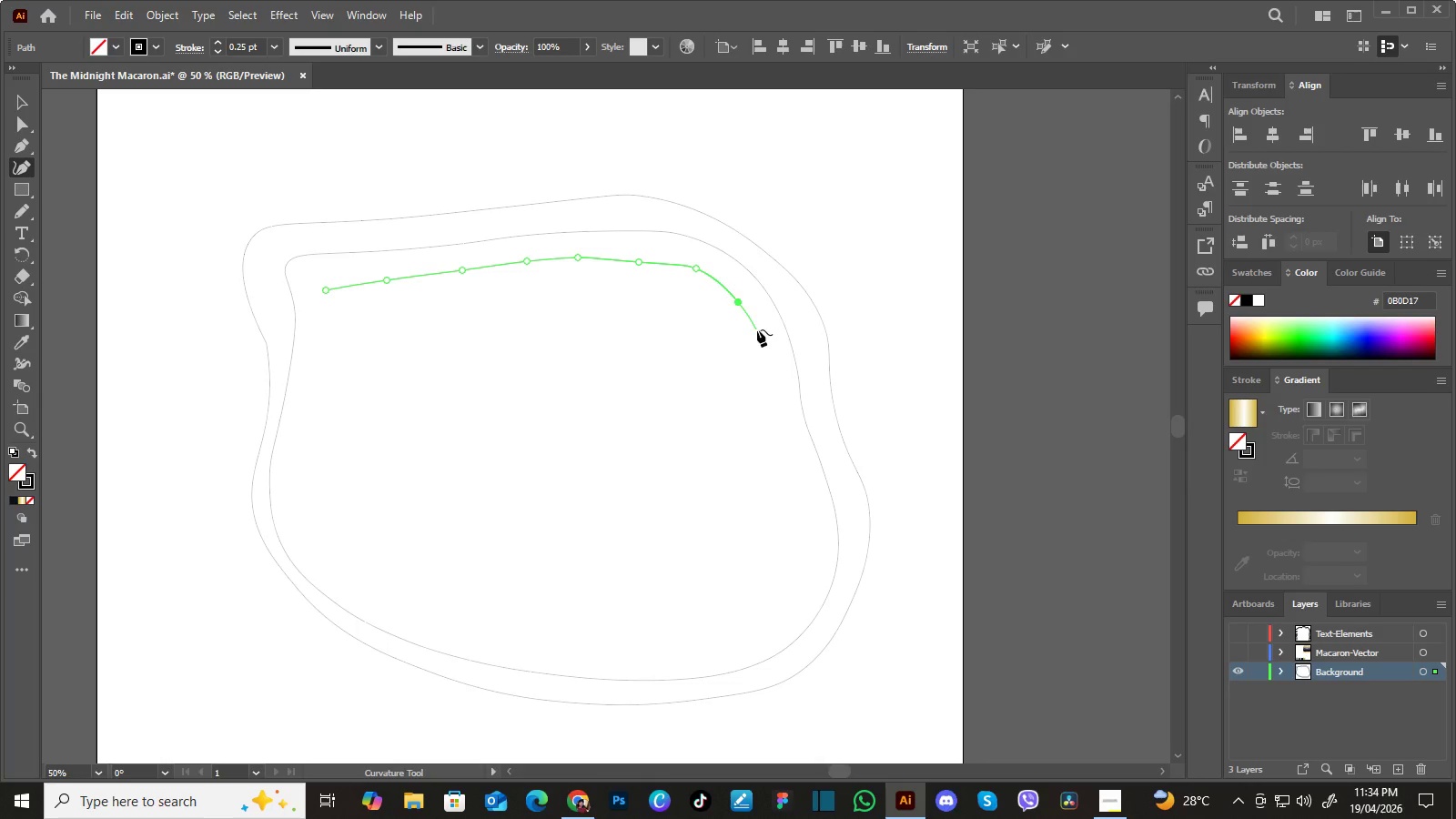 
left_click_drag(start_coordinate=[756, 329], to_coordinate=[764, 347])
 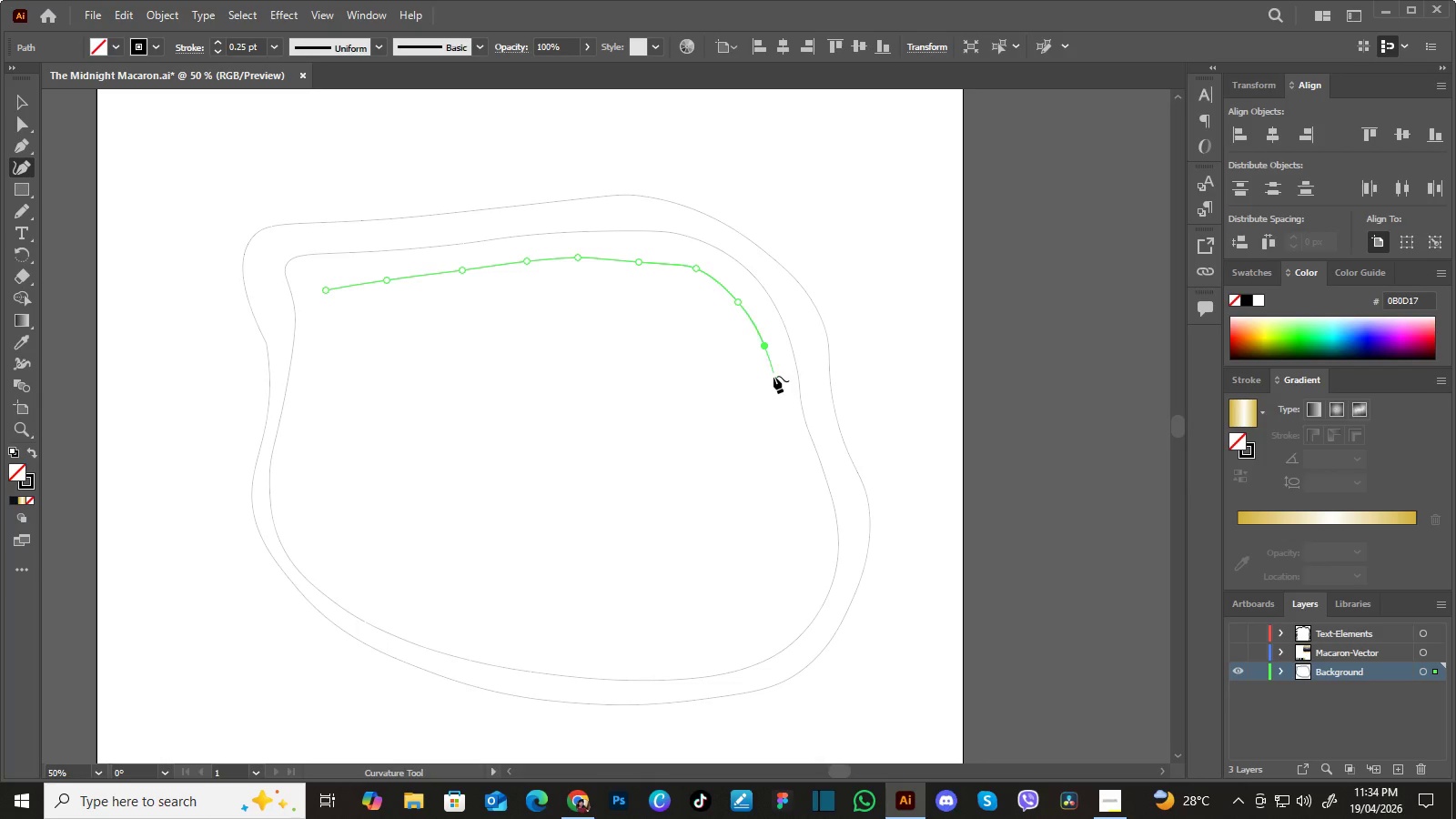 
left_click_drag(start_coordinate=[774, 376], to_coordinate=[775, 394])
 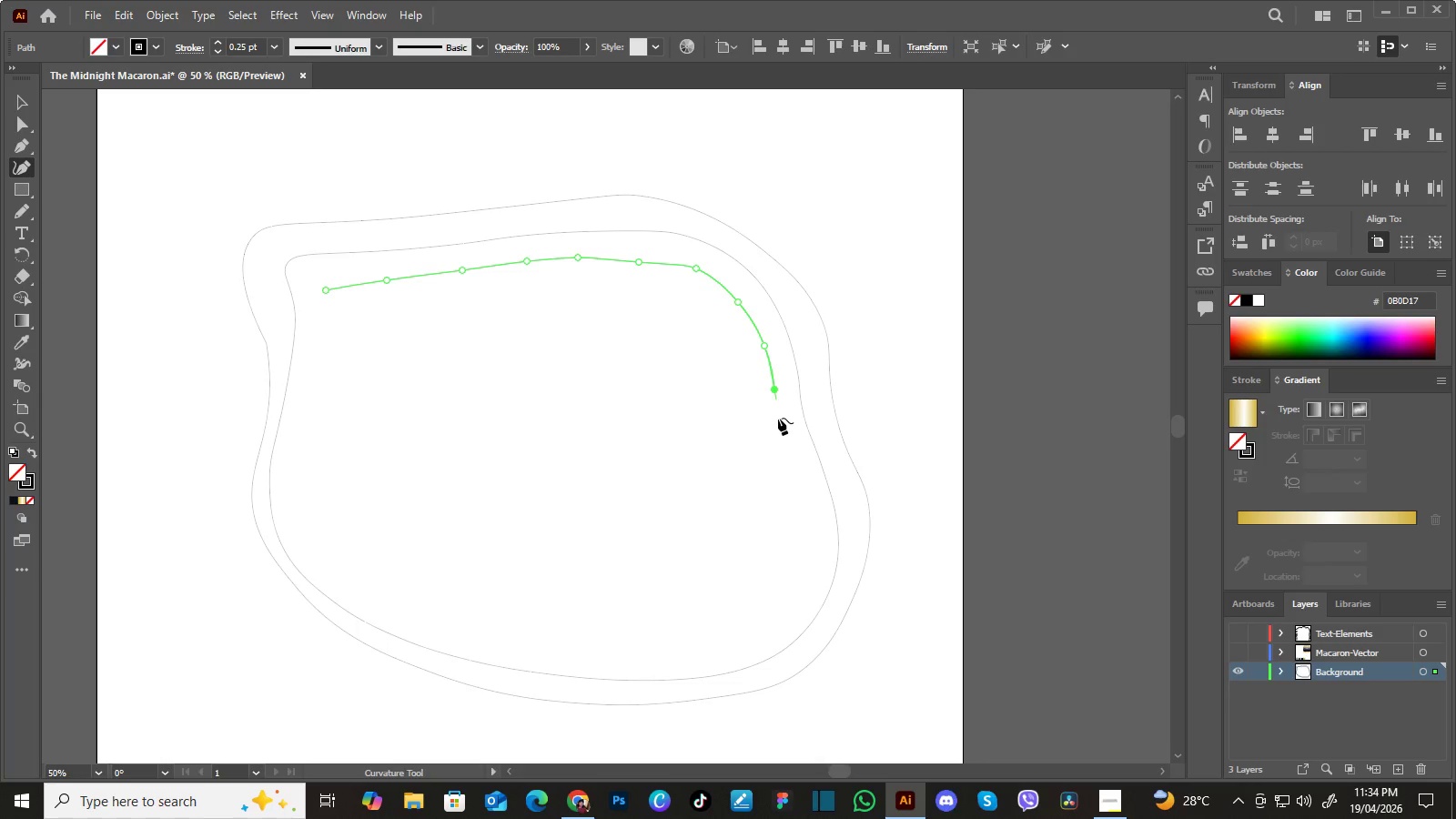 
left_click_drag(start_coordinate=[778, 418], to_coordinate=[779, 427])
 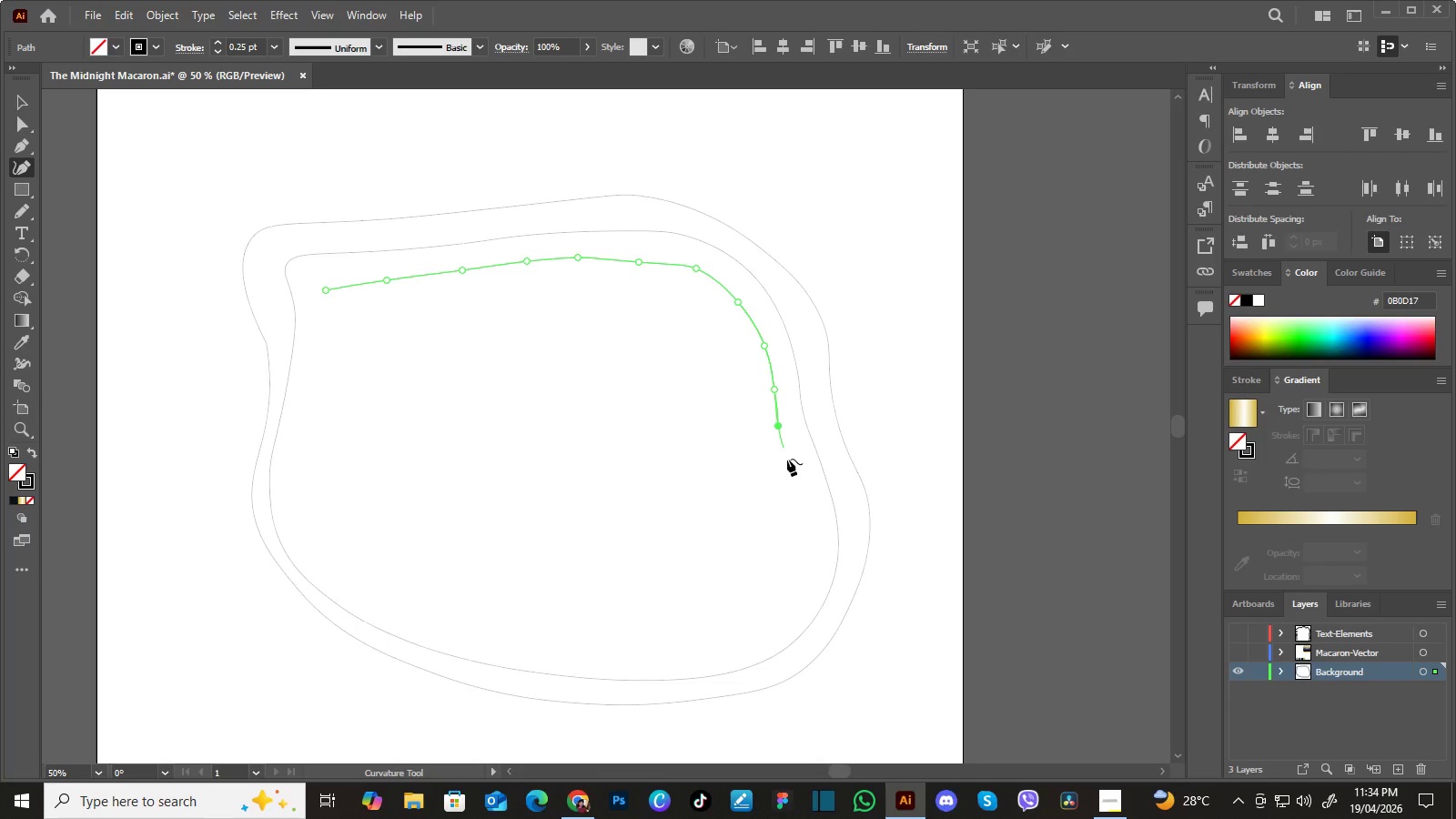 
left_click_drag(start_coordinate=[785, 456], to_coordinate=[794, 476])
 